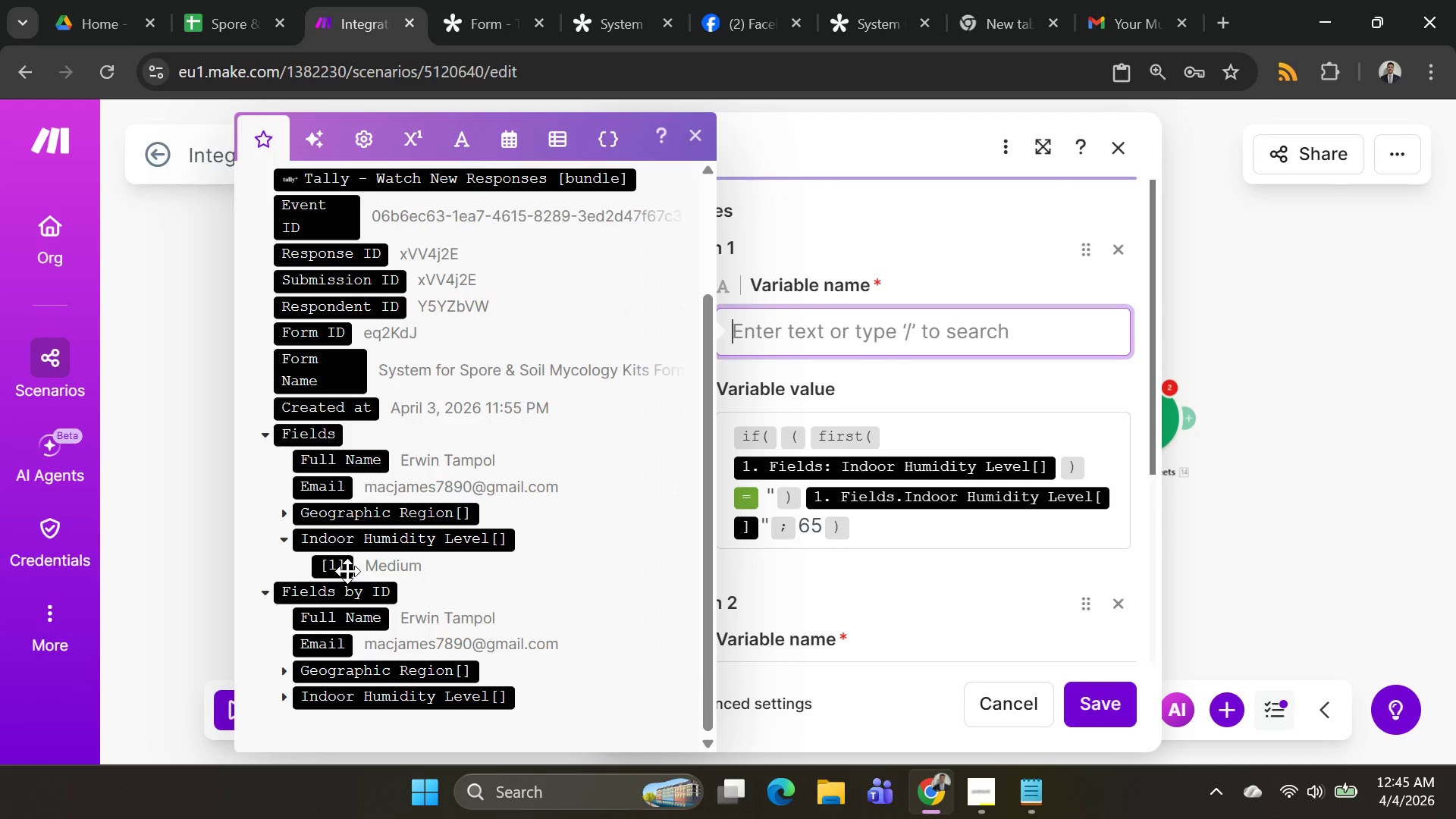 
left_click([333, 571])
 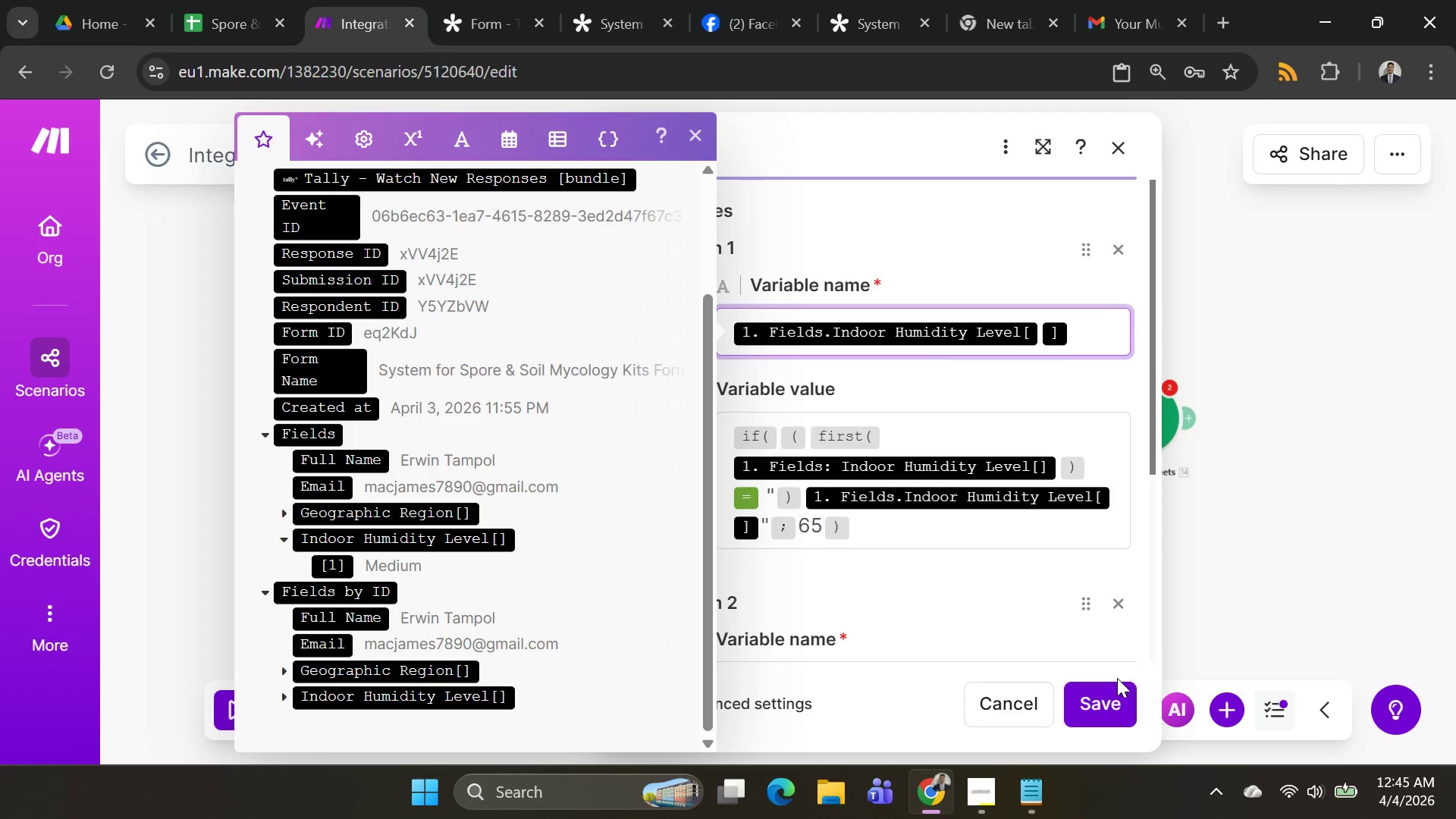 
left_click([1119, 679])
 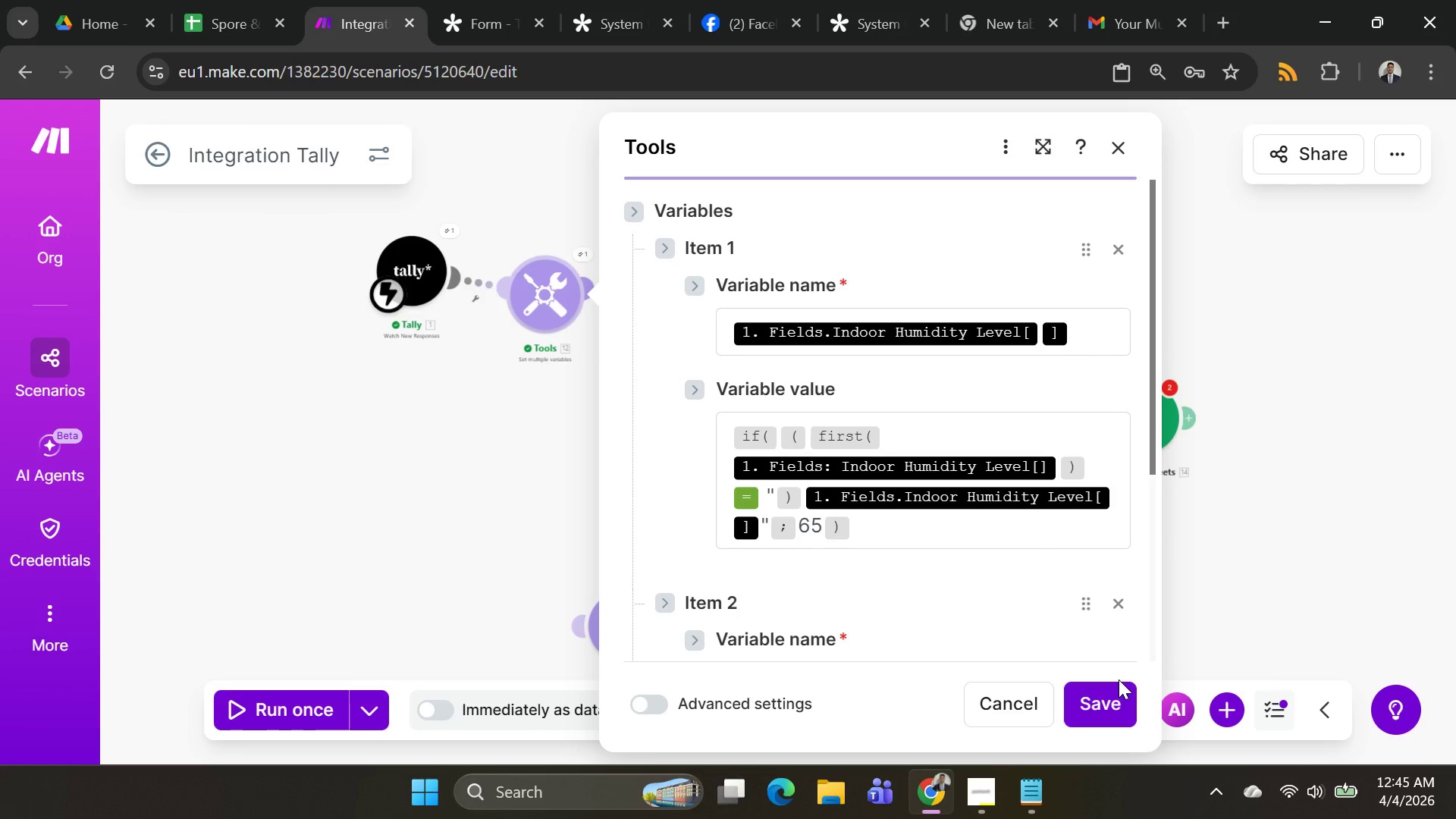 
left_click([1119, 679])
 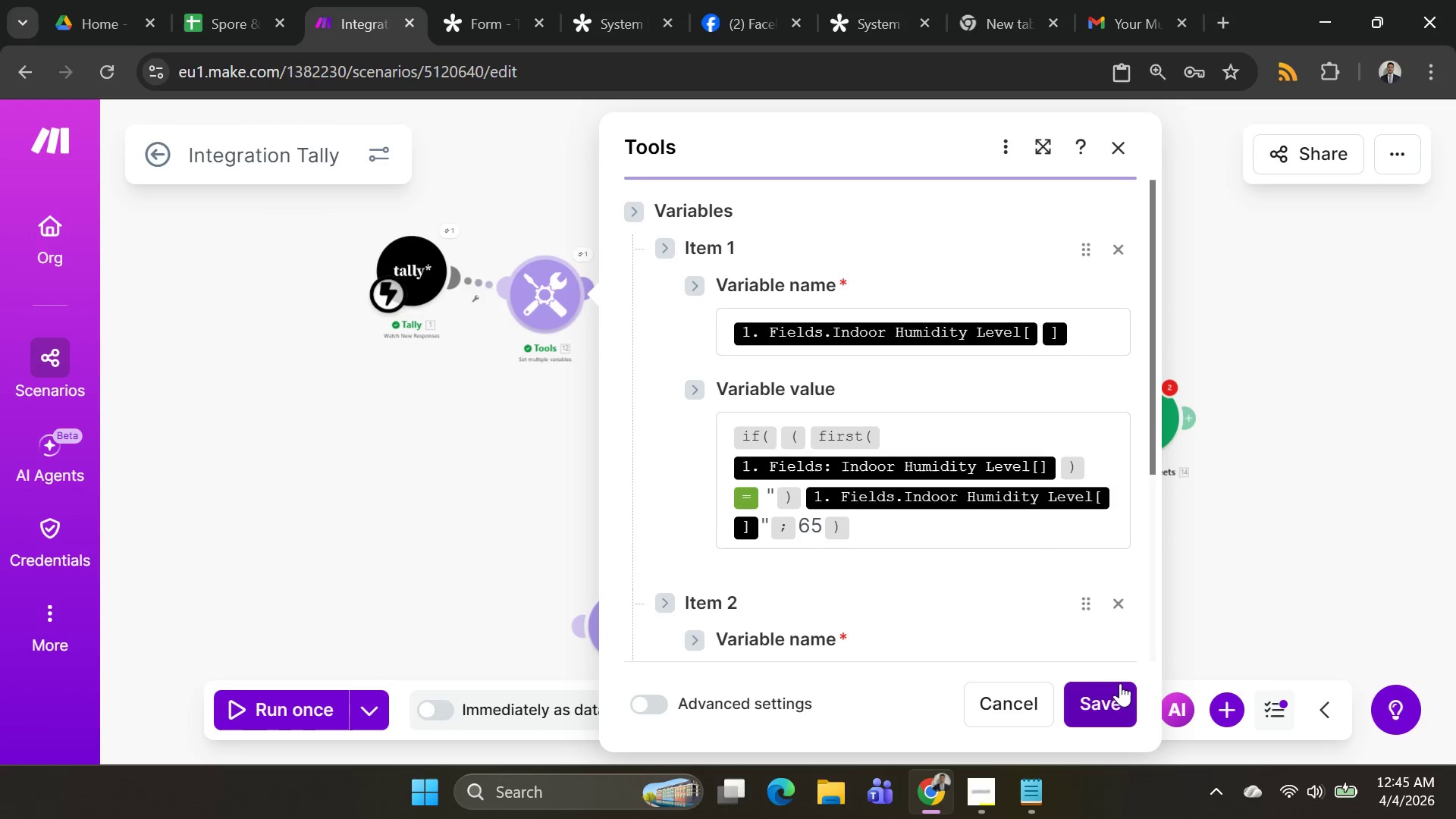 
left_click([1116, 695])
 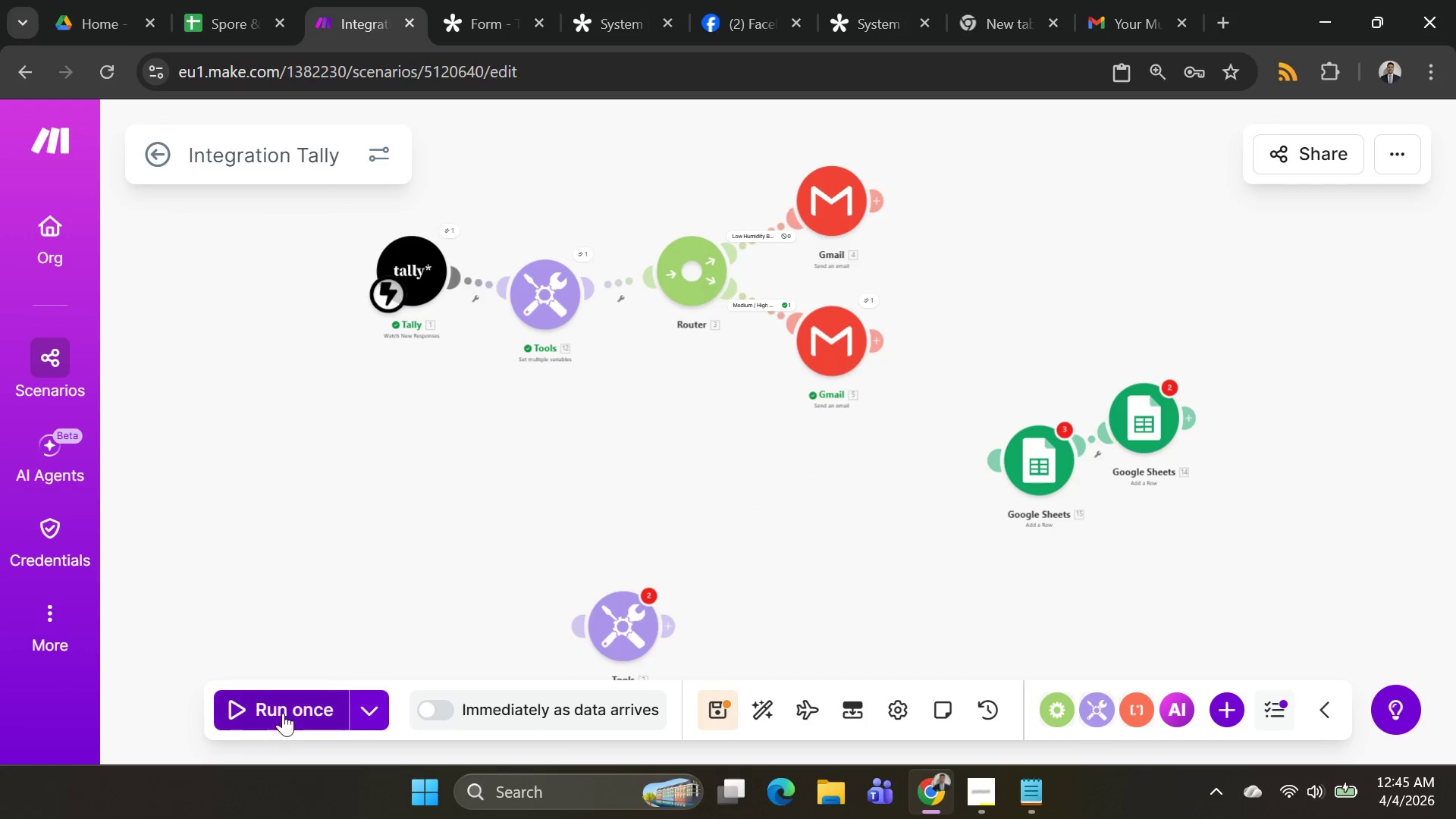 
left_click([368, 703])
 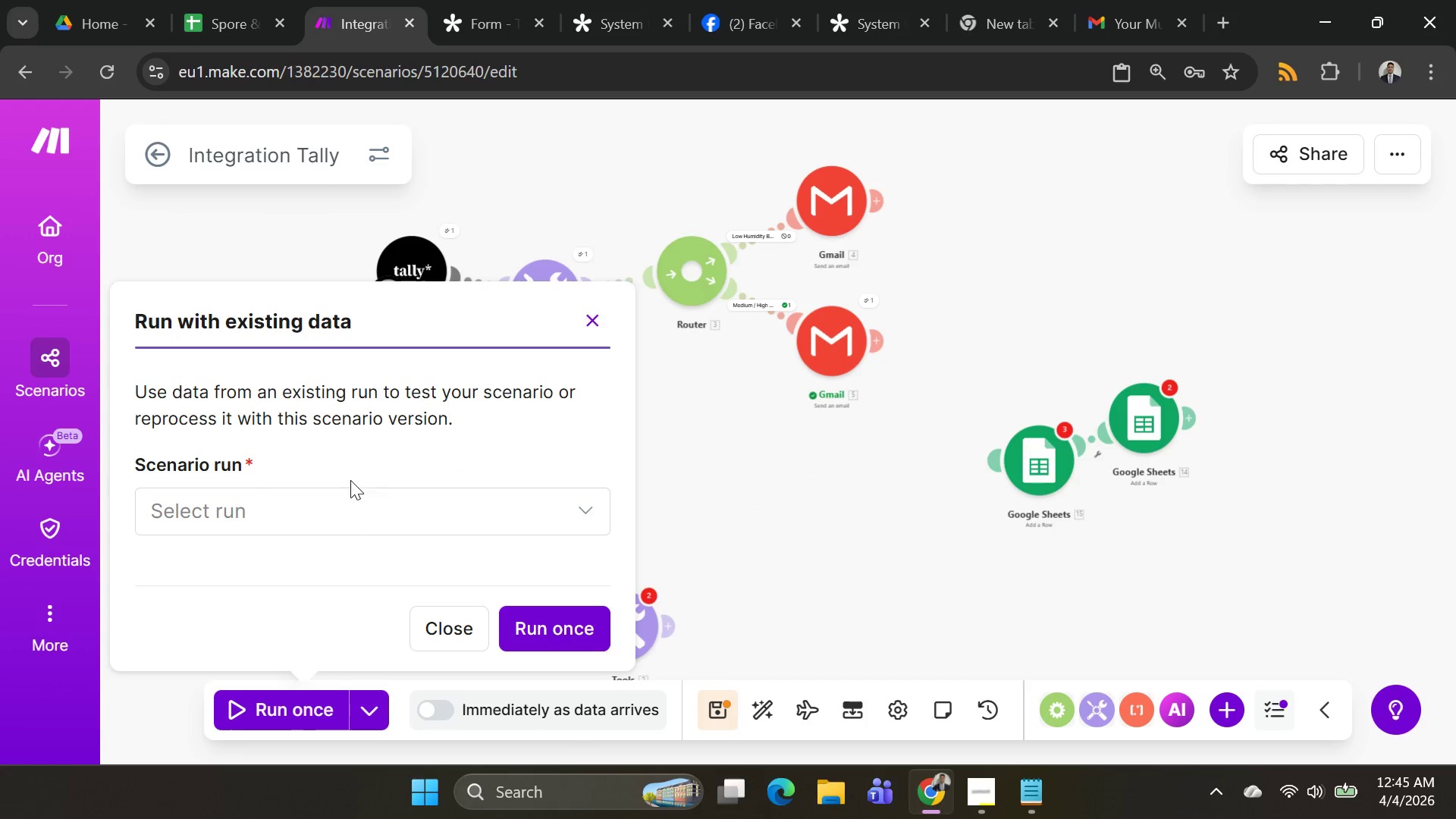 
left_click([350, 512])
 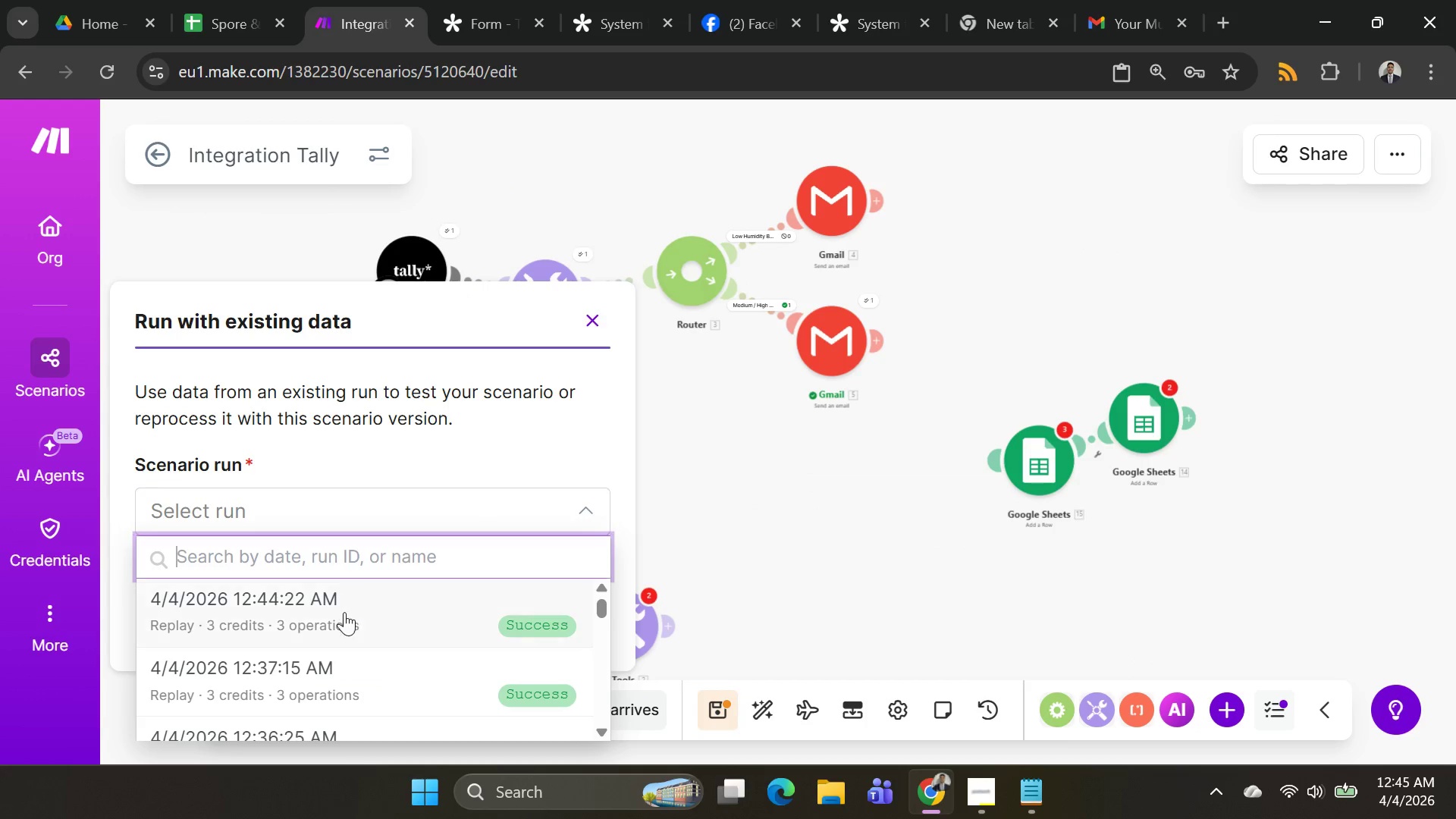 
left_click([344, 612])
 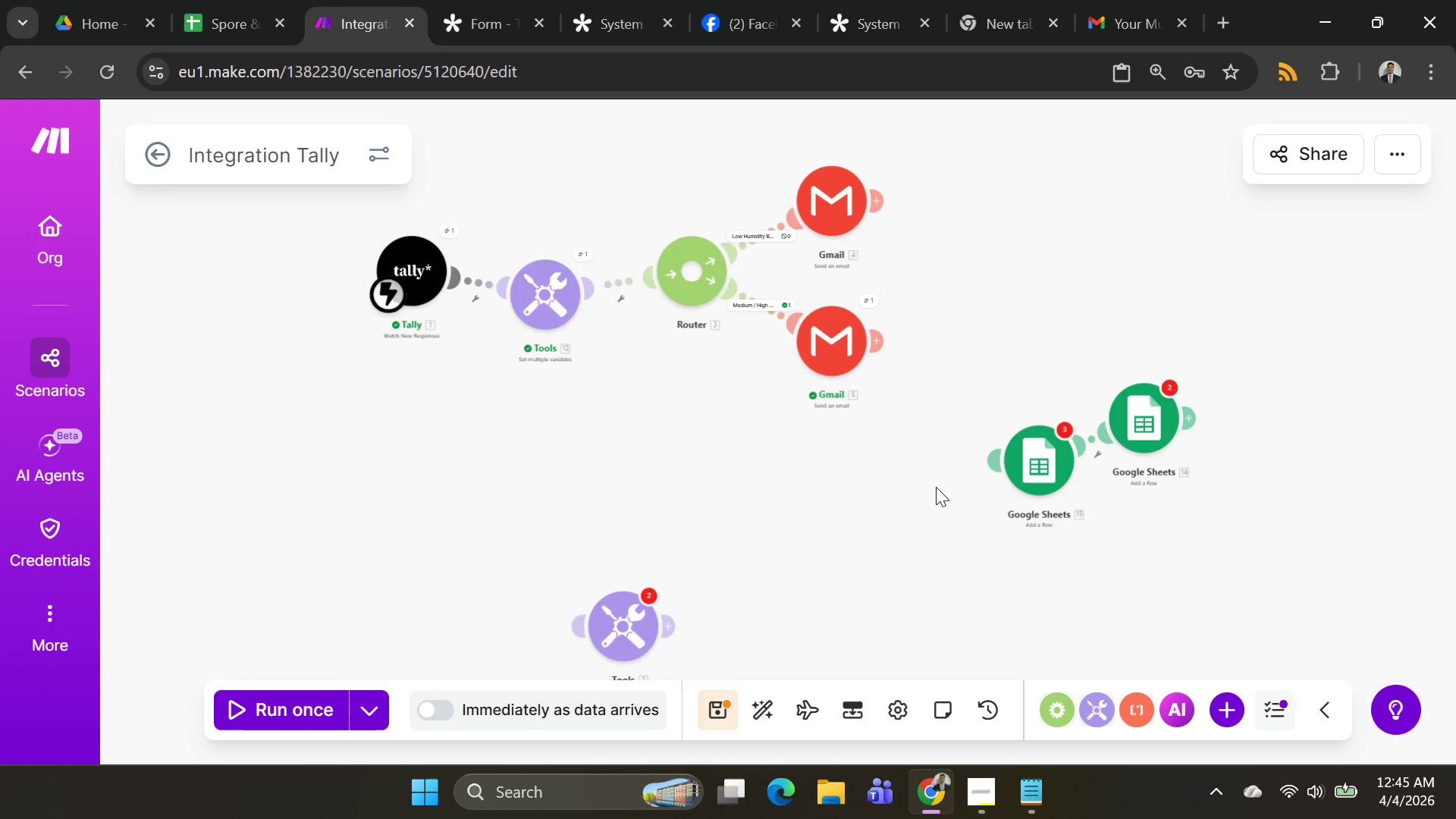 
wait(11.72)
 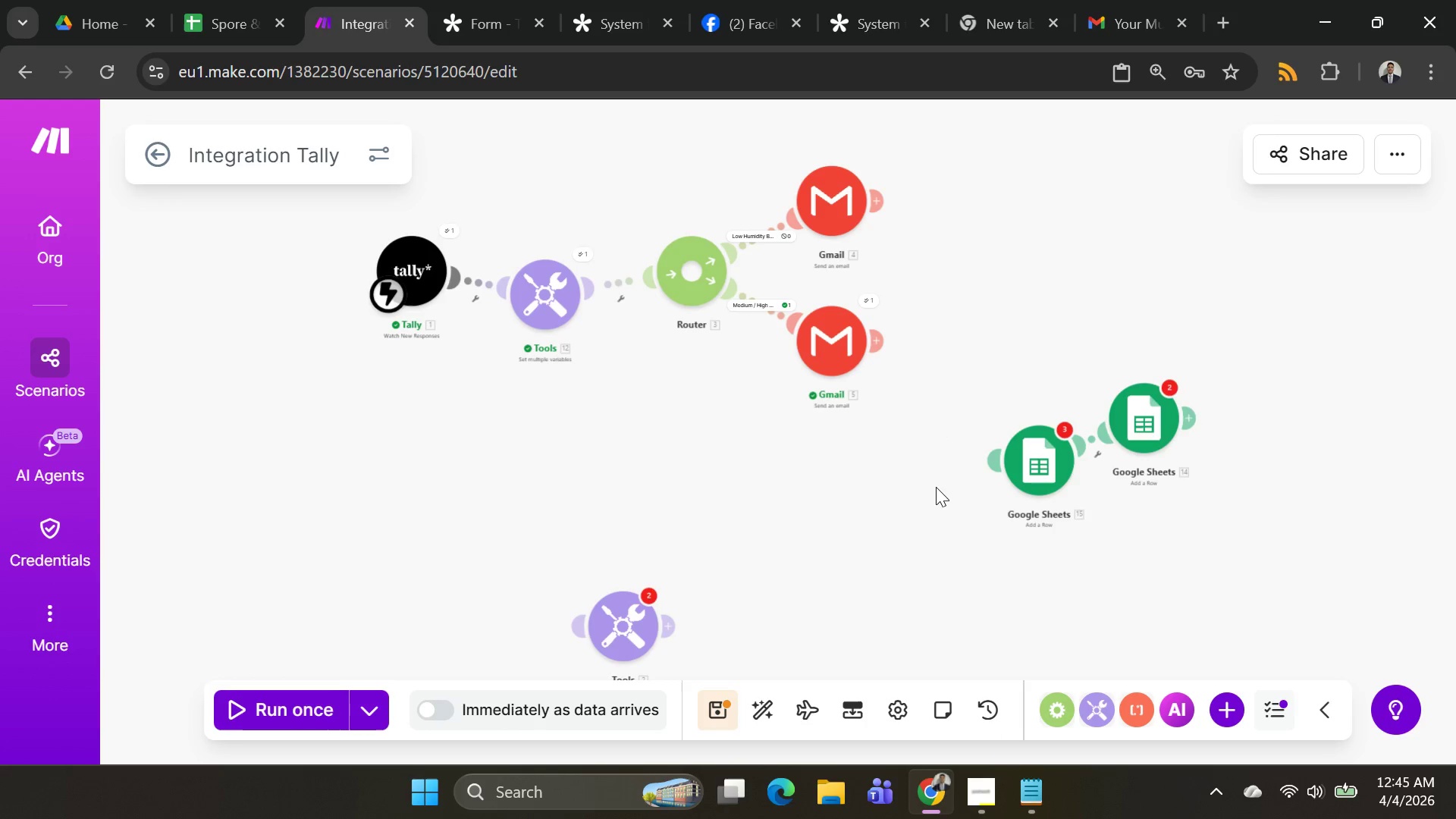 
right_click([615, 279])
 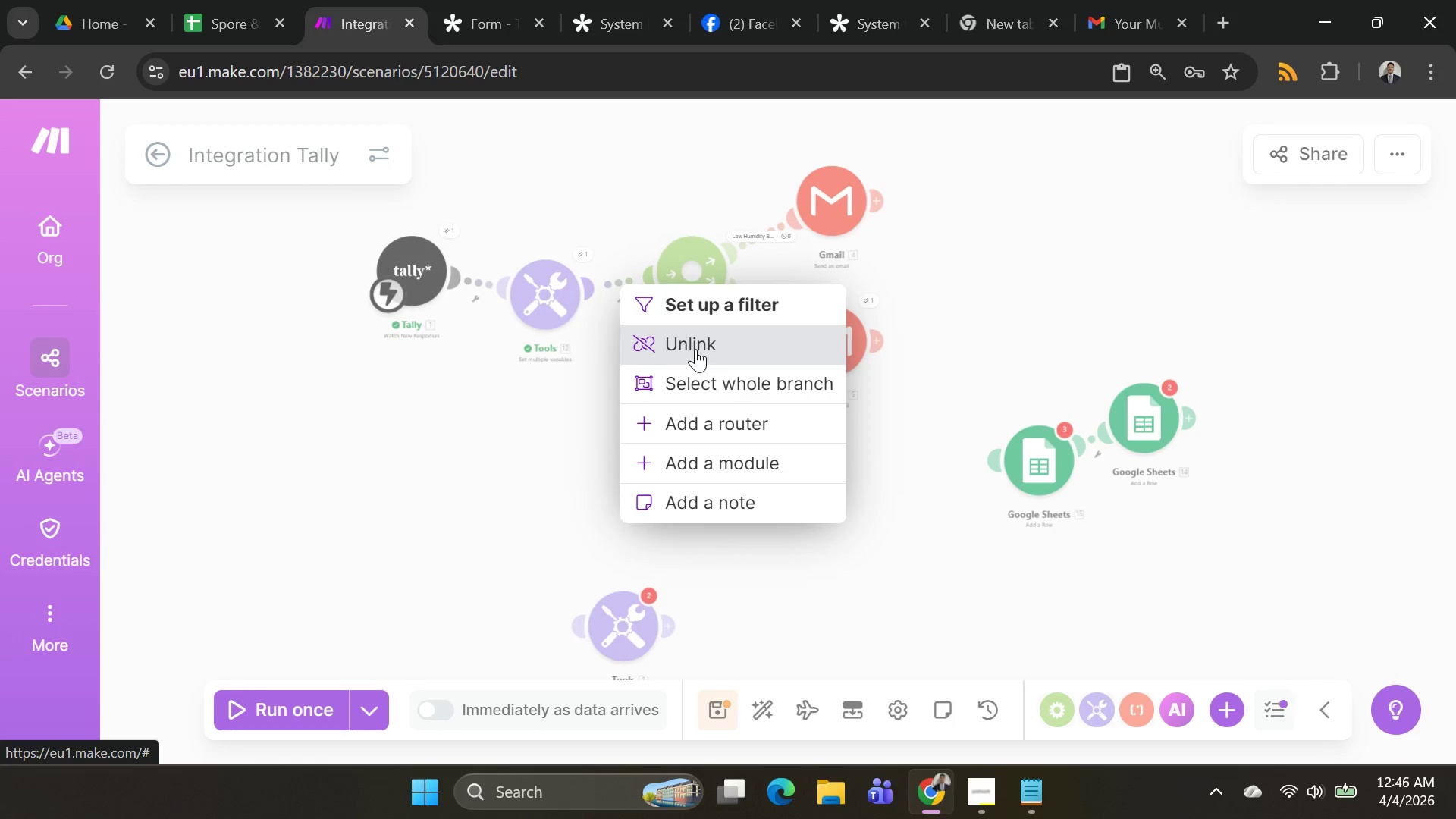 
left_click([695, 349])
 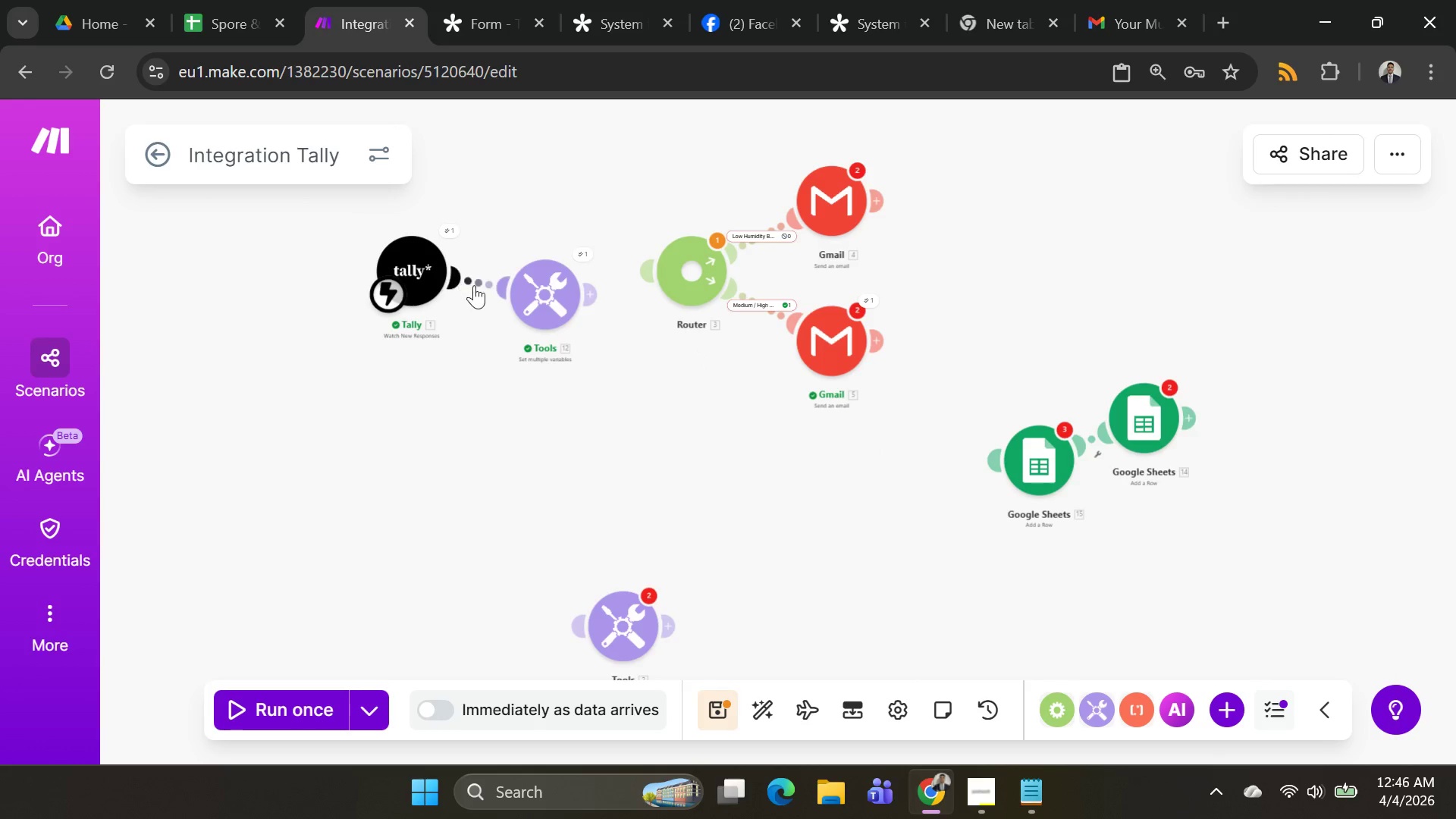 
right_click([477, 285])
 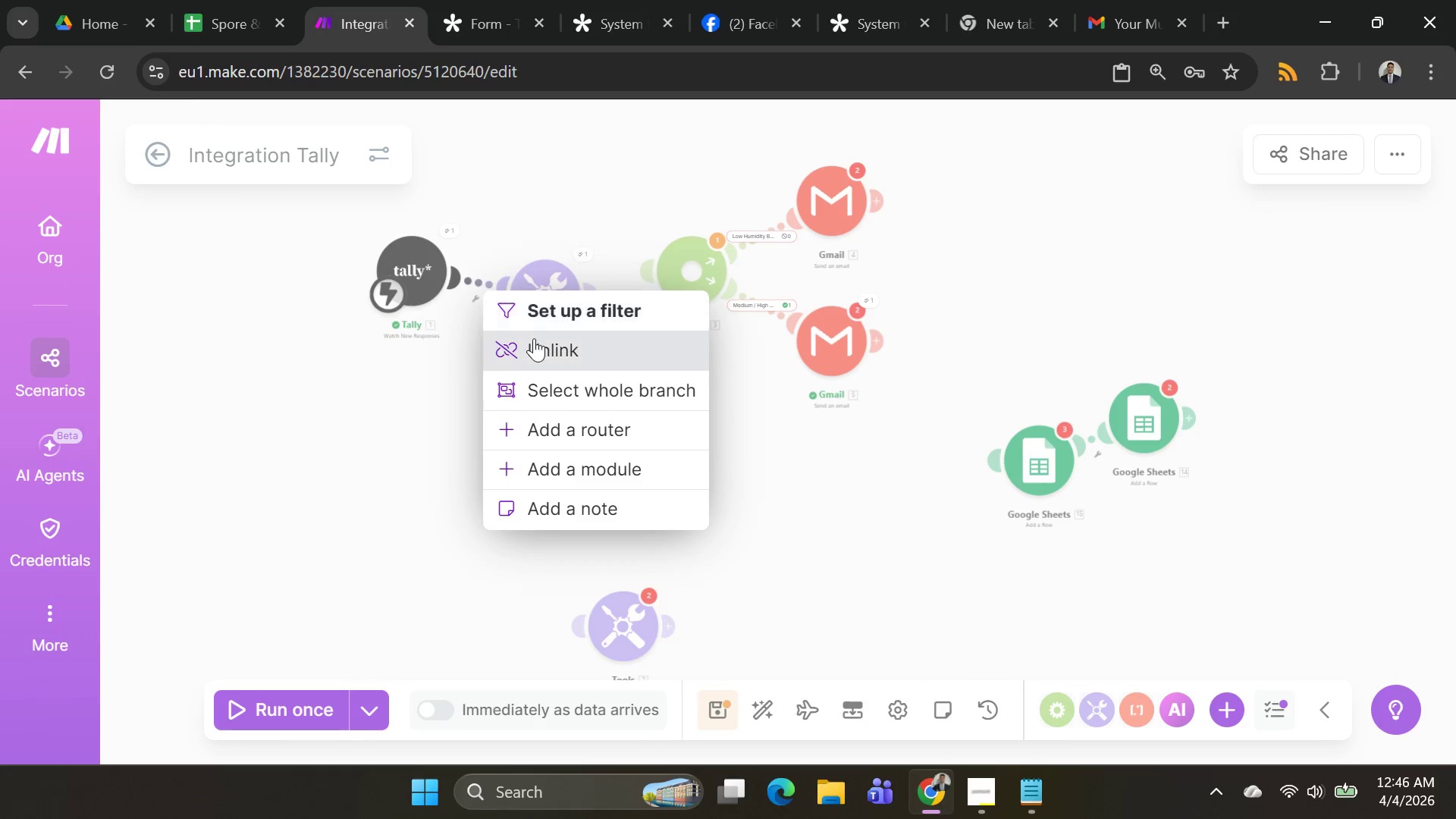 
left_click([537, 345])
 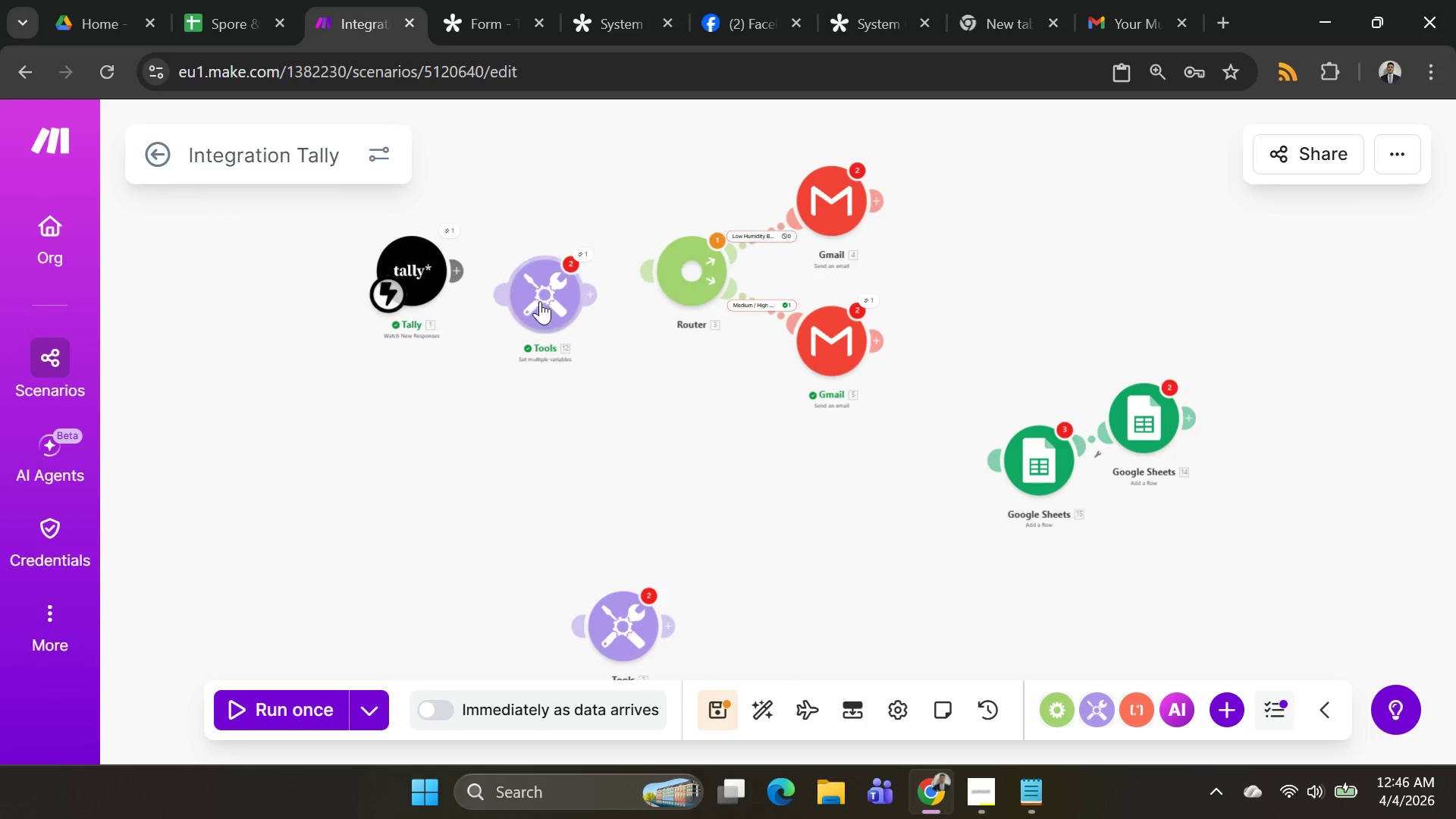 
left_click_drag(start_coordinate=[540, 301], to_coordinate=[287, 647])
 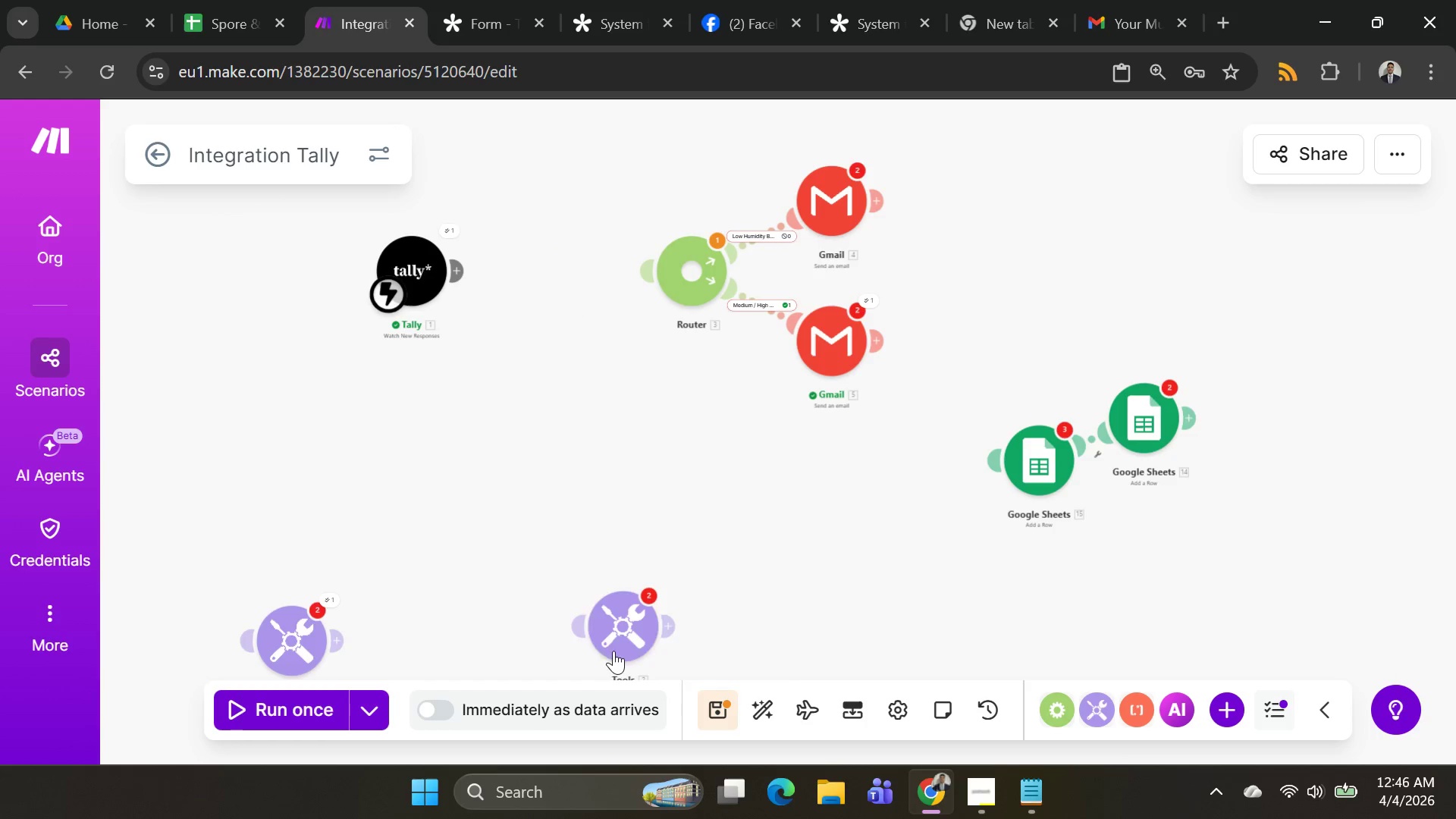 
left_click_drag(start_coordinate=[613, 639], to_coordinate=[542, 303])
 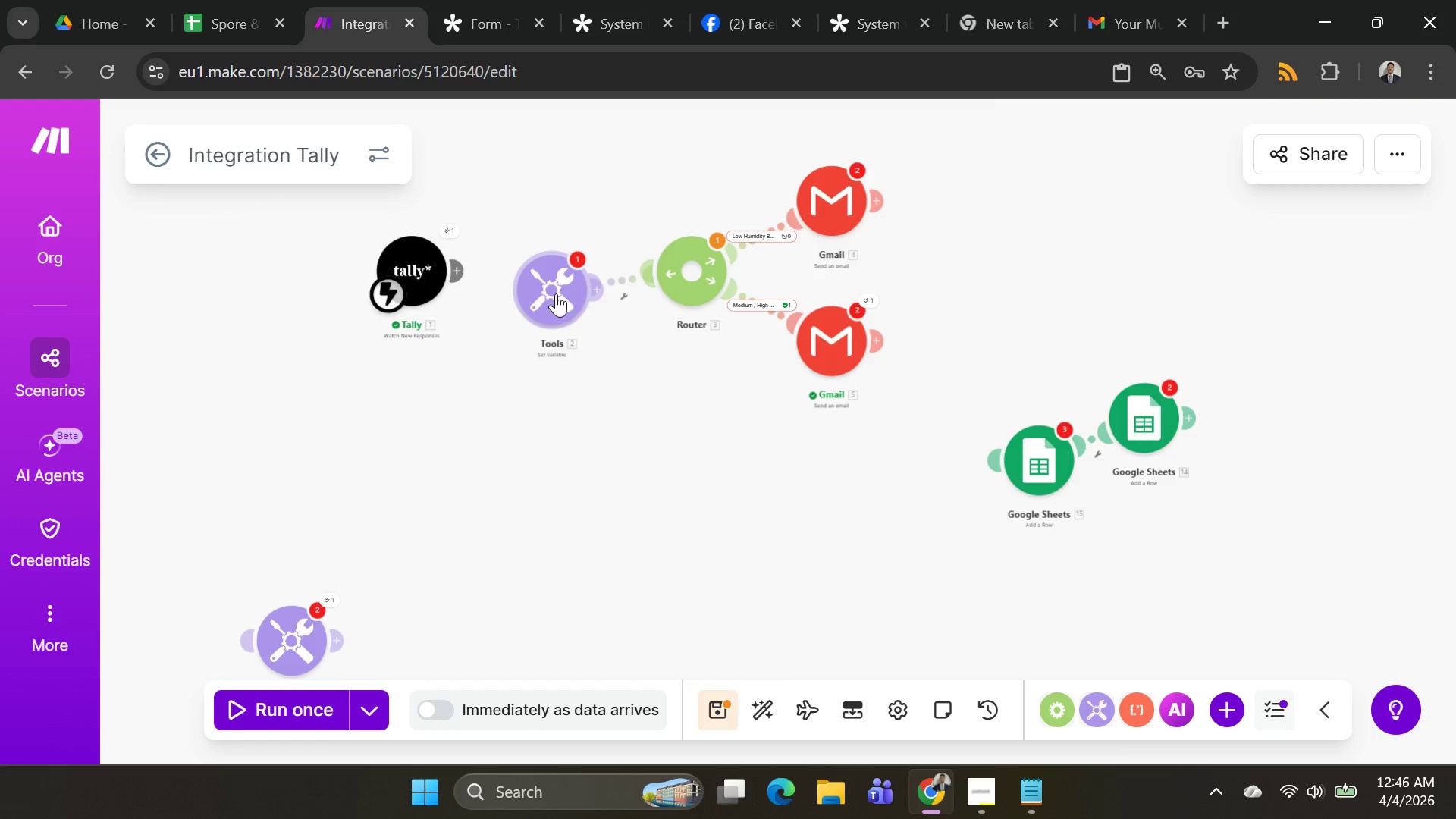 
left_click_drag(start_coordinate=[551, 293], to_coordinate=[501, 449])
 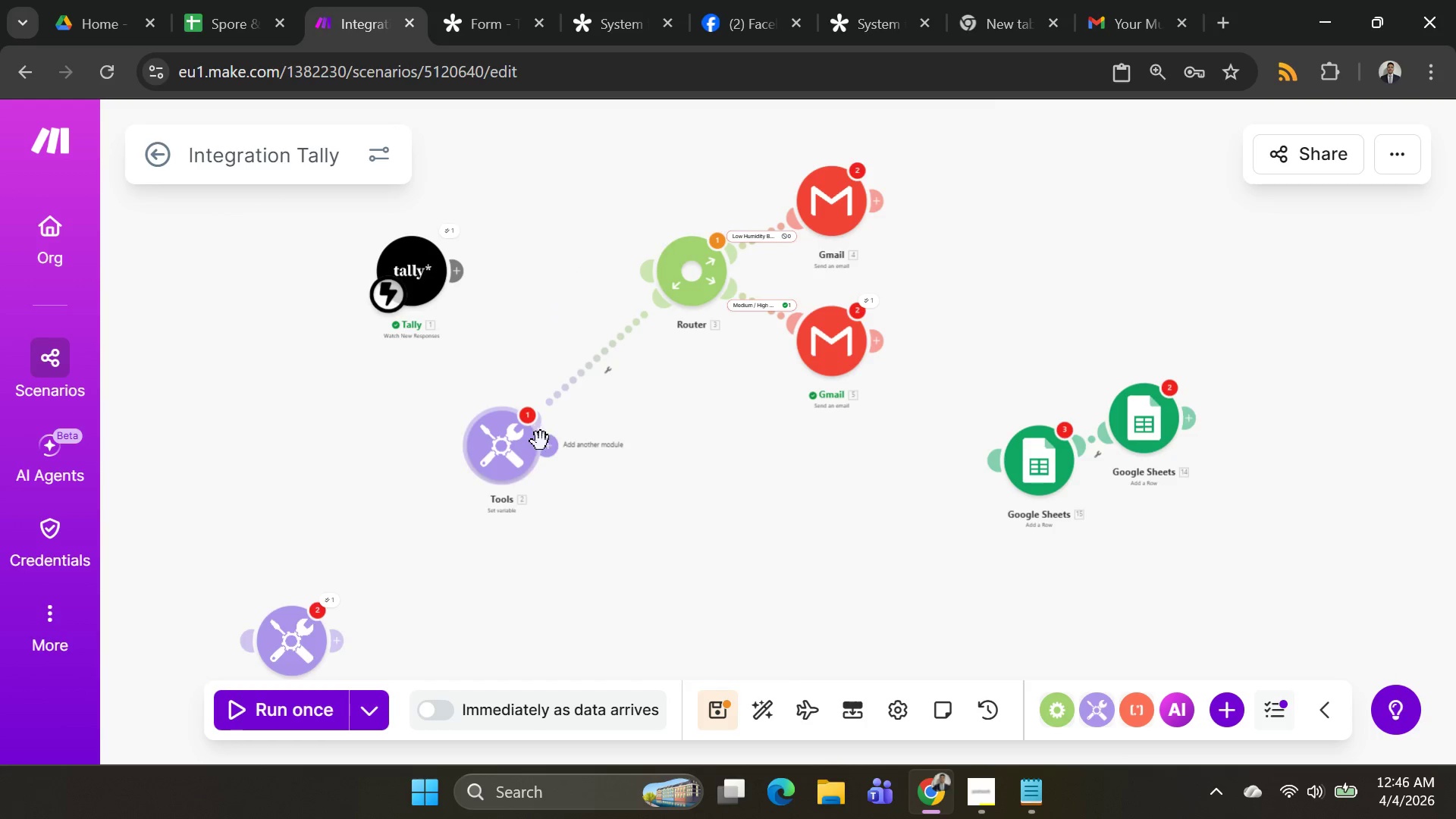 
left_click_drag(start_coordinate=[550, 451], to_coordinate=[453, 281])
 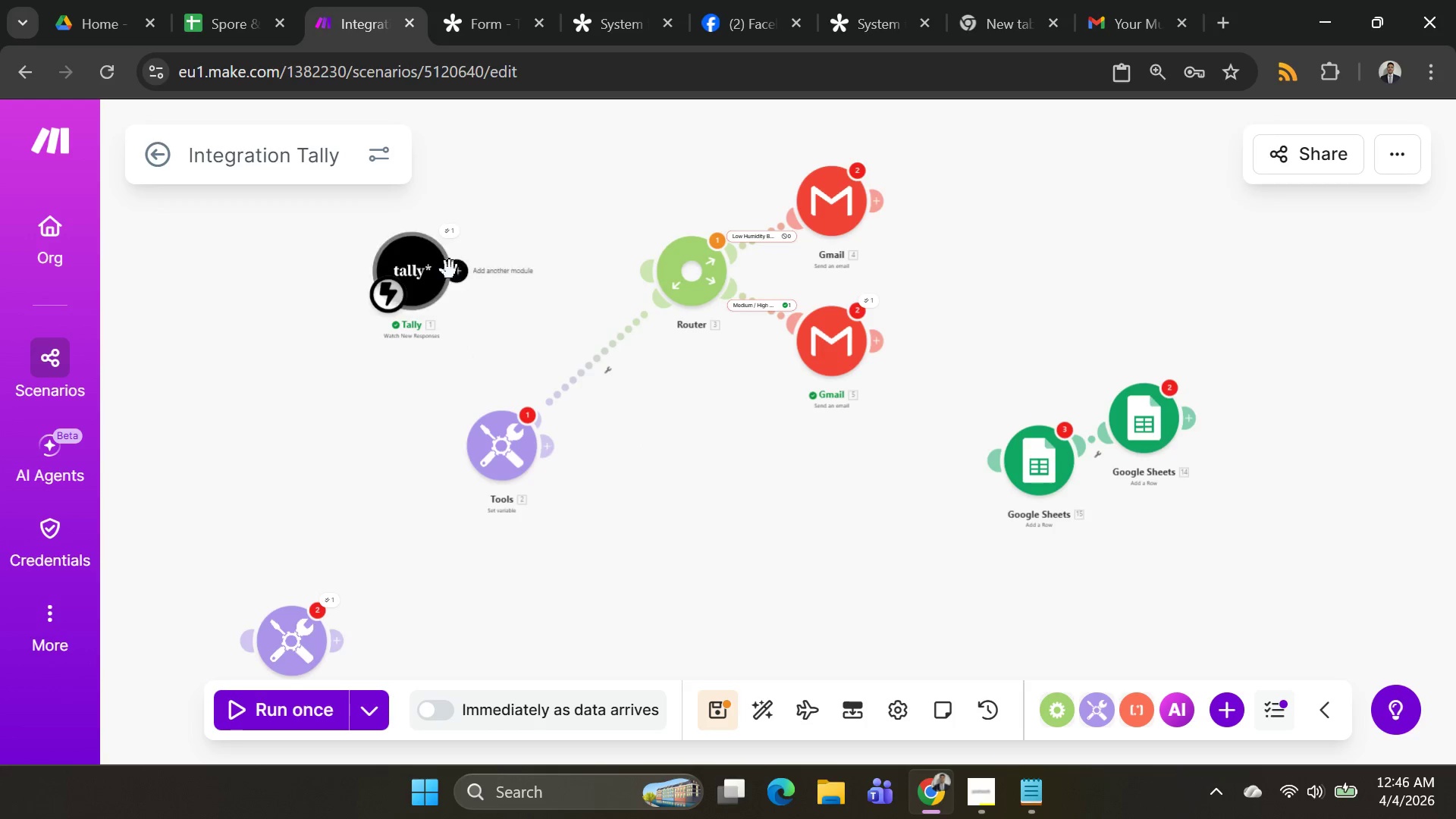 
left_click_drag(start_coordinate=[450, 270], to_coordinate=[538, 460])
 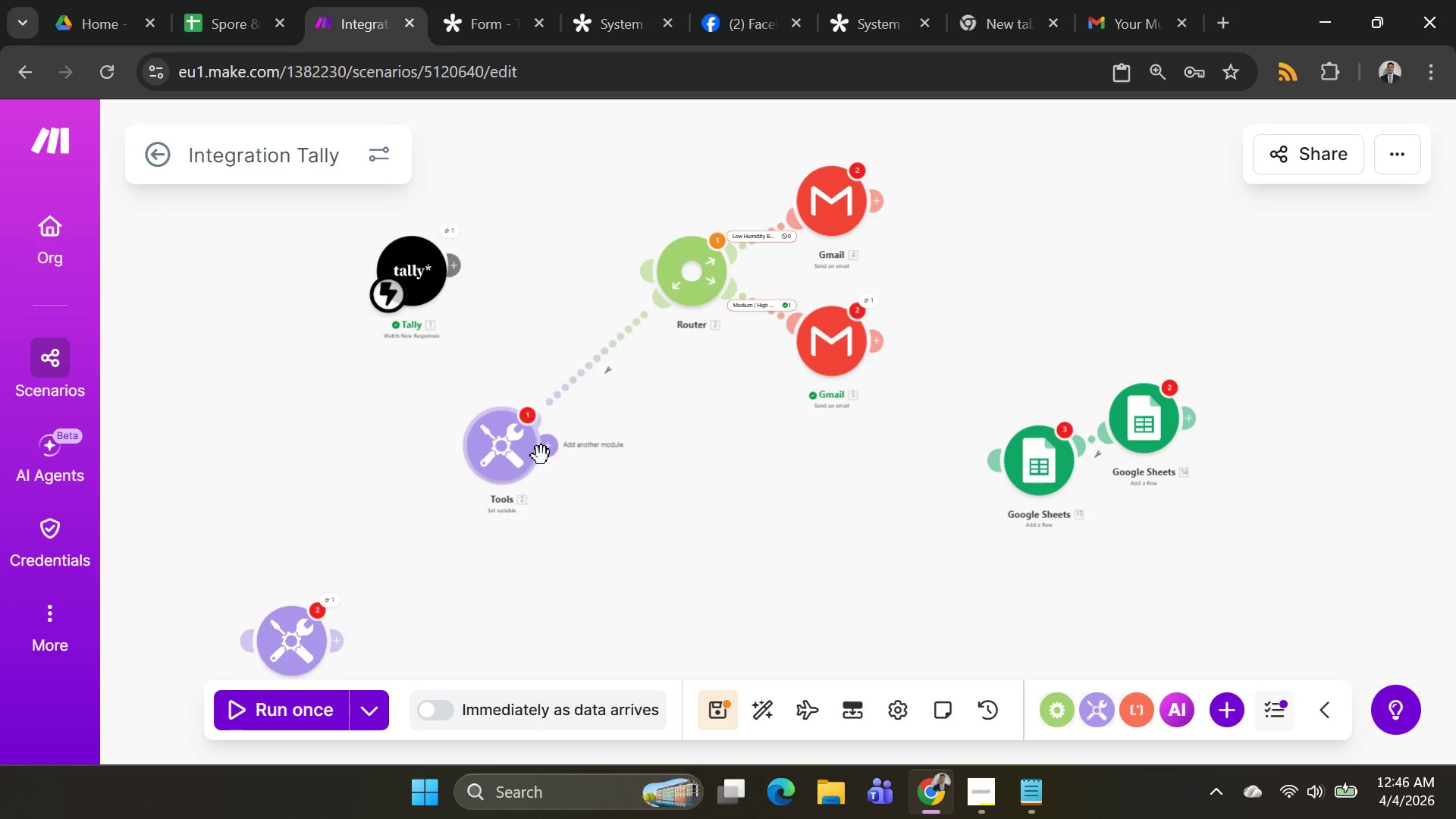 
left_click_drag(start_coordinate=[541, 456], to_coordinate=[442, 367])
 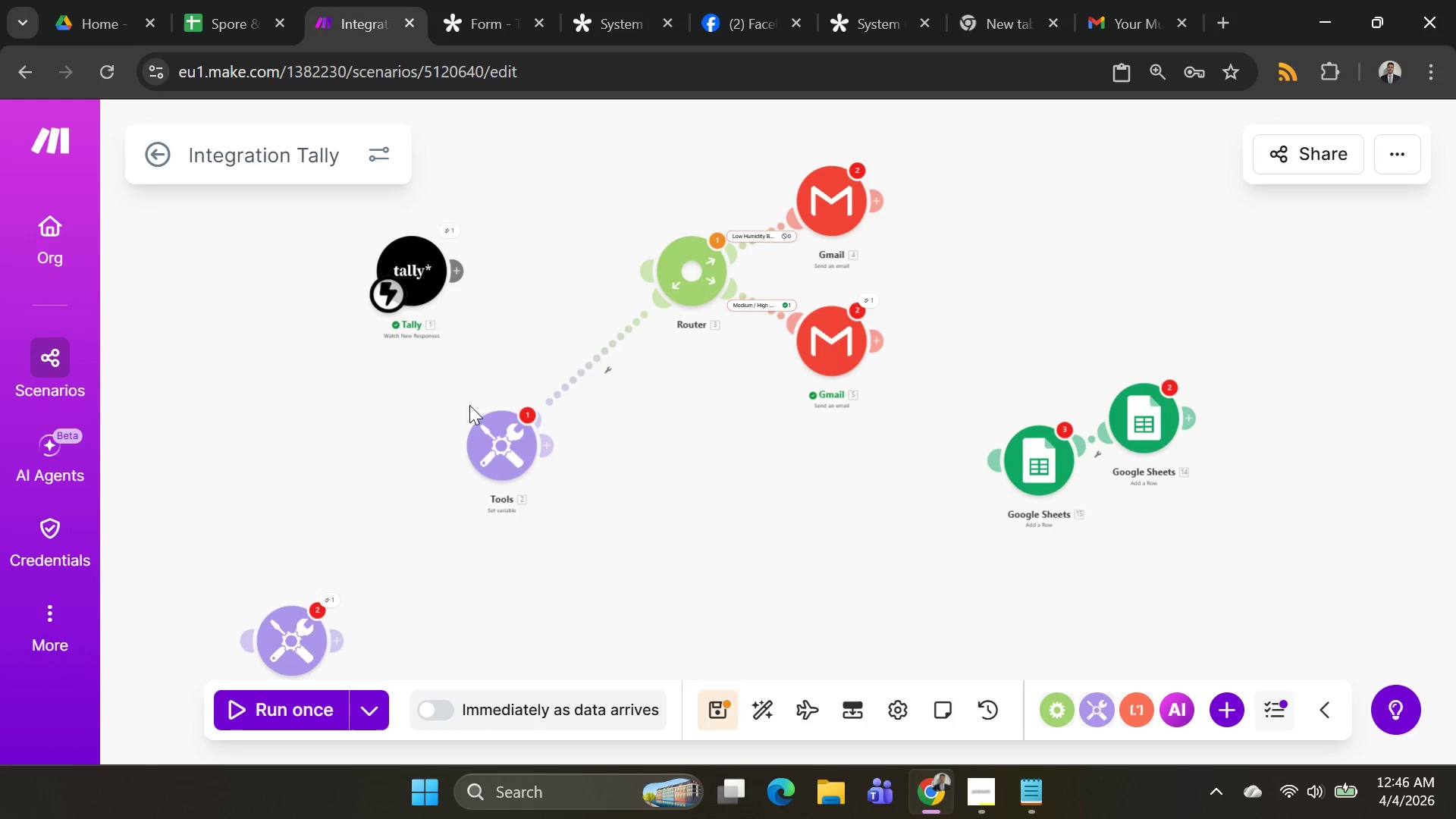 
left_click_drag(start_coordinate=[491, 433], to_coordinate=[530, 222])
 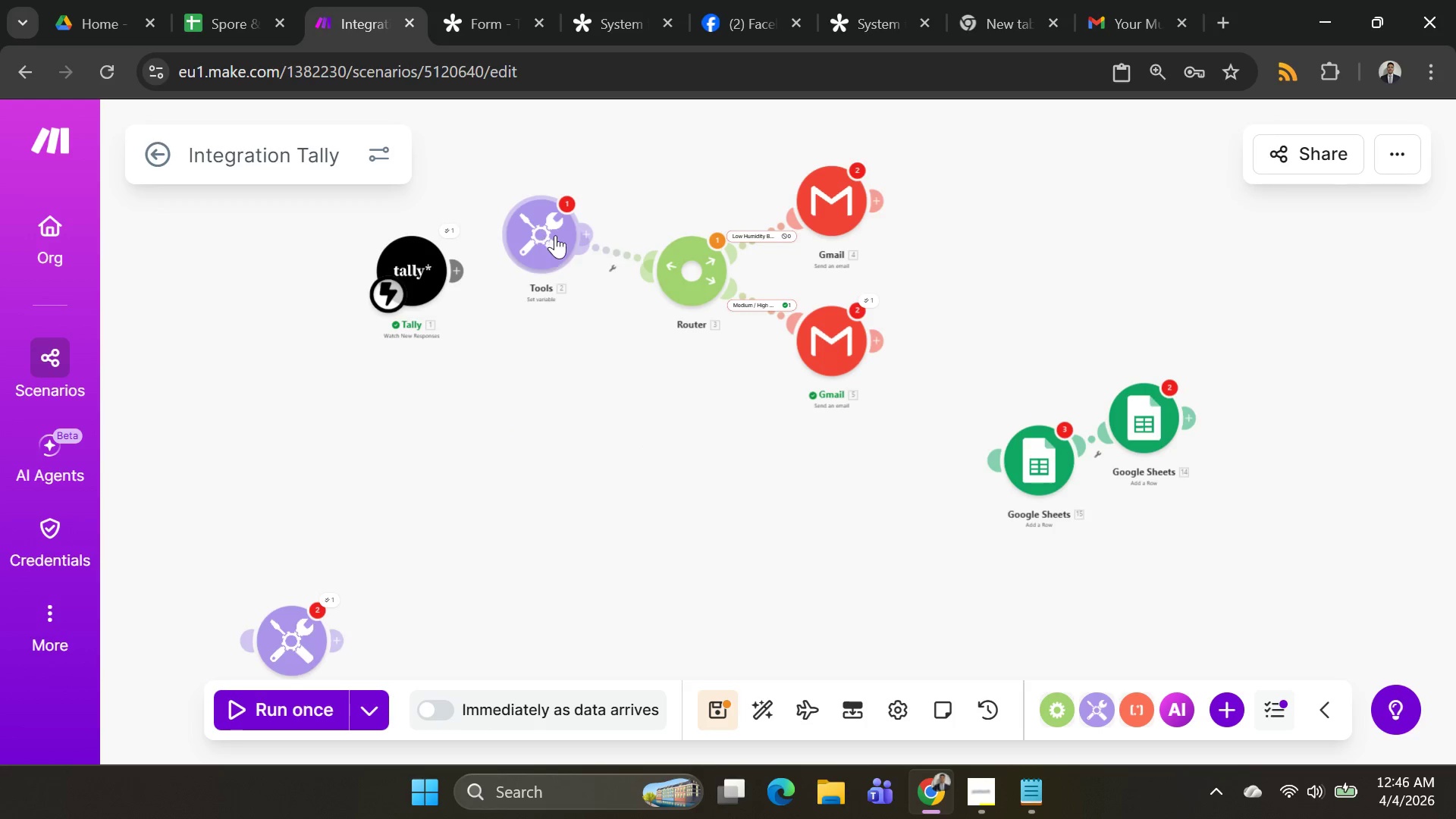 
mouse_move([580, 244])
 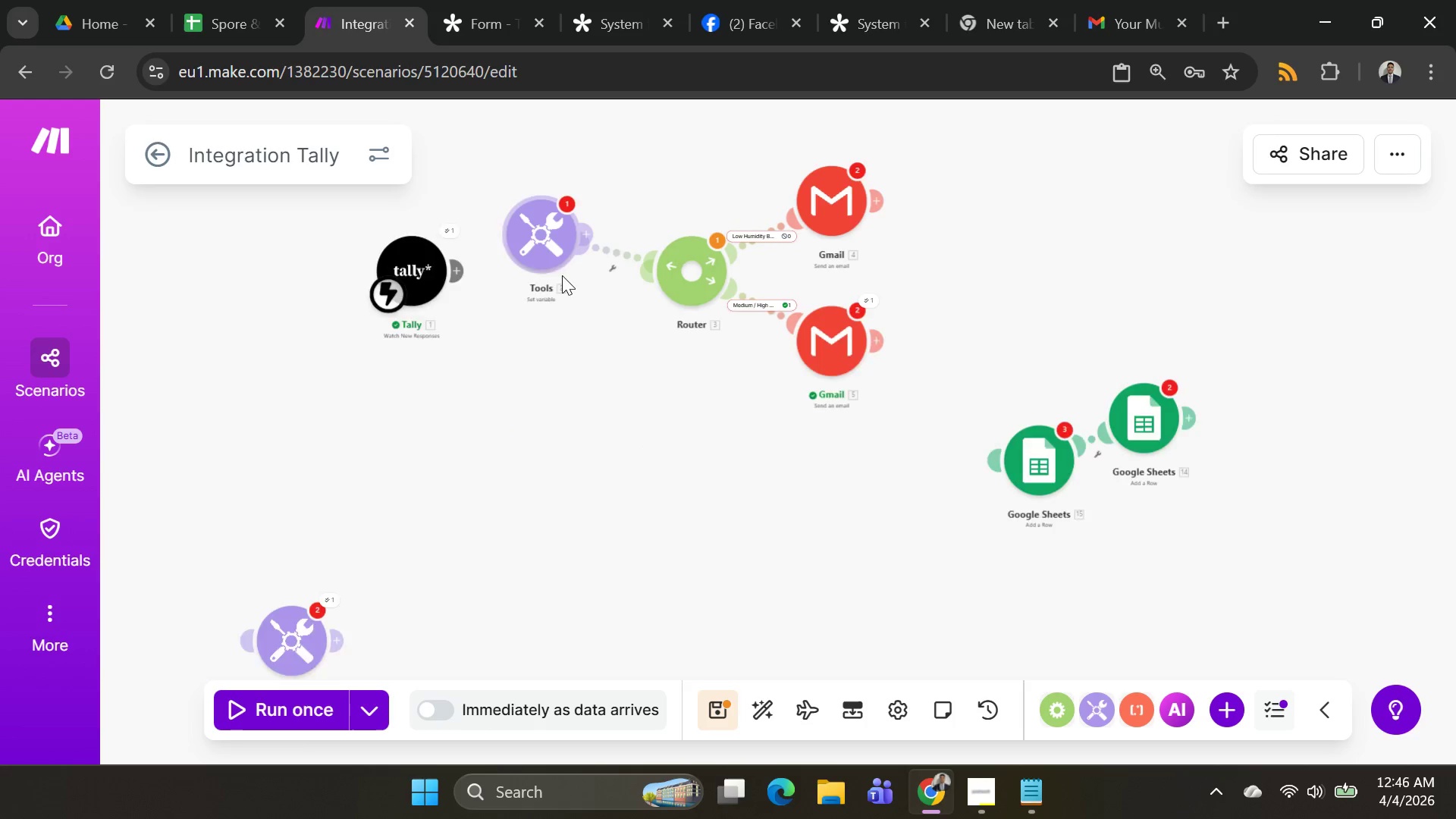 
left_click_drag(start_coordinate=[564, 262], to_coordinate=[554, 335])
 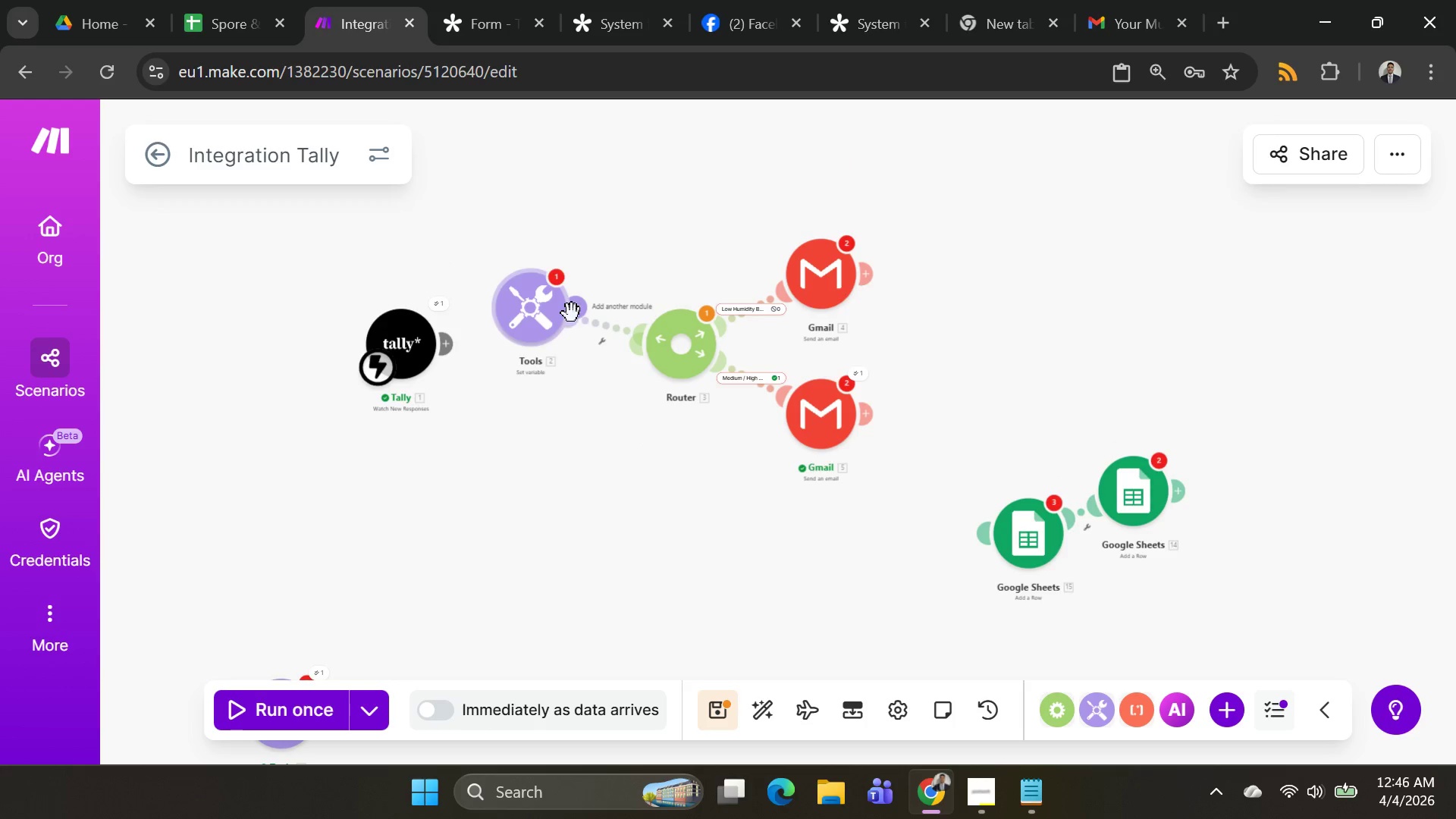 
left_click_drag(start_coordinate=[572, 313], to_coordinate=[457, 352])
 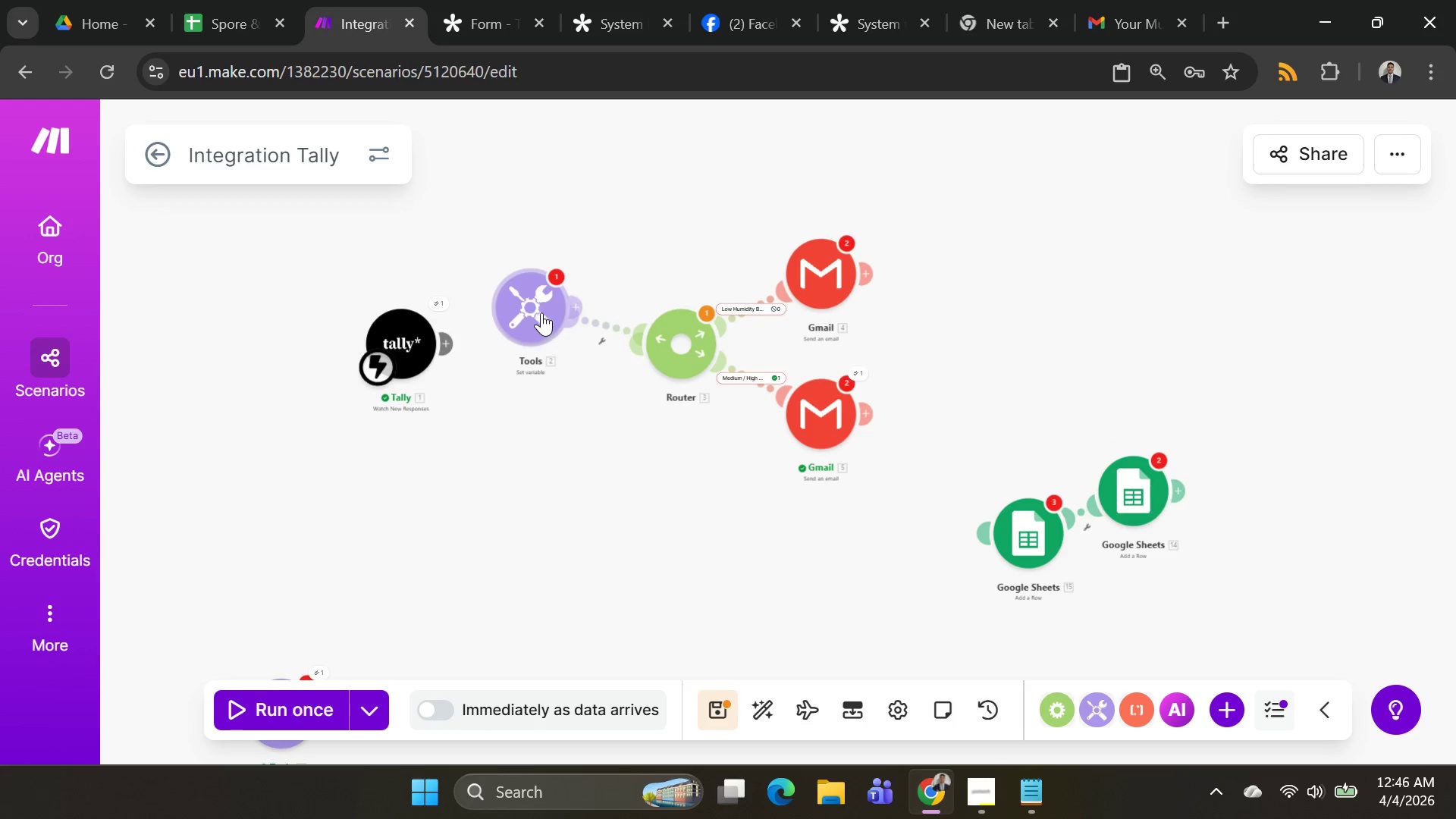 
left_click_drag(start_coordinate=[543, 310], to_coordinate=[532, 402])
 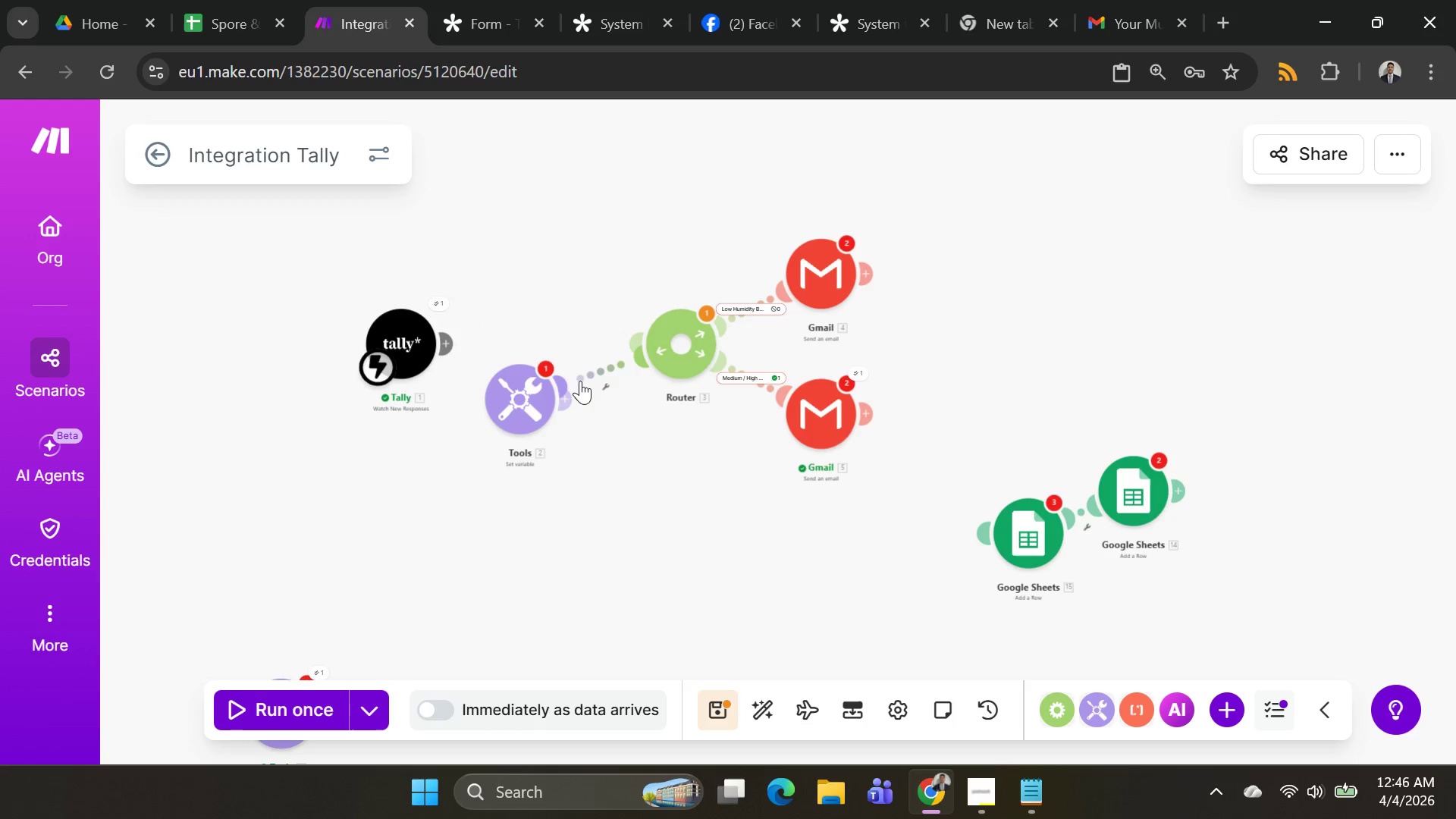 
right_click([586, 372])
 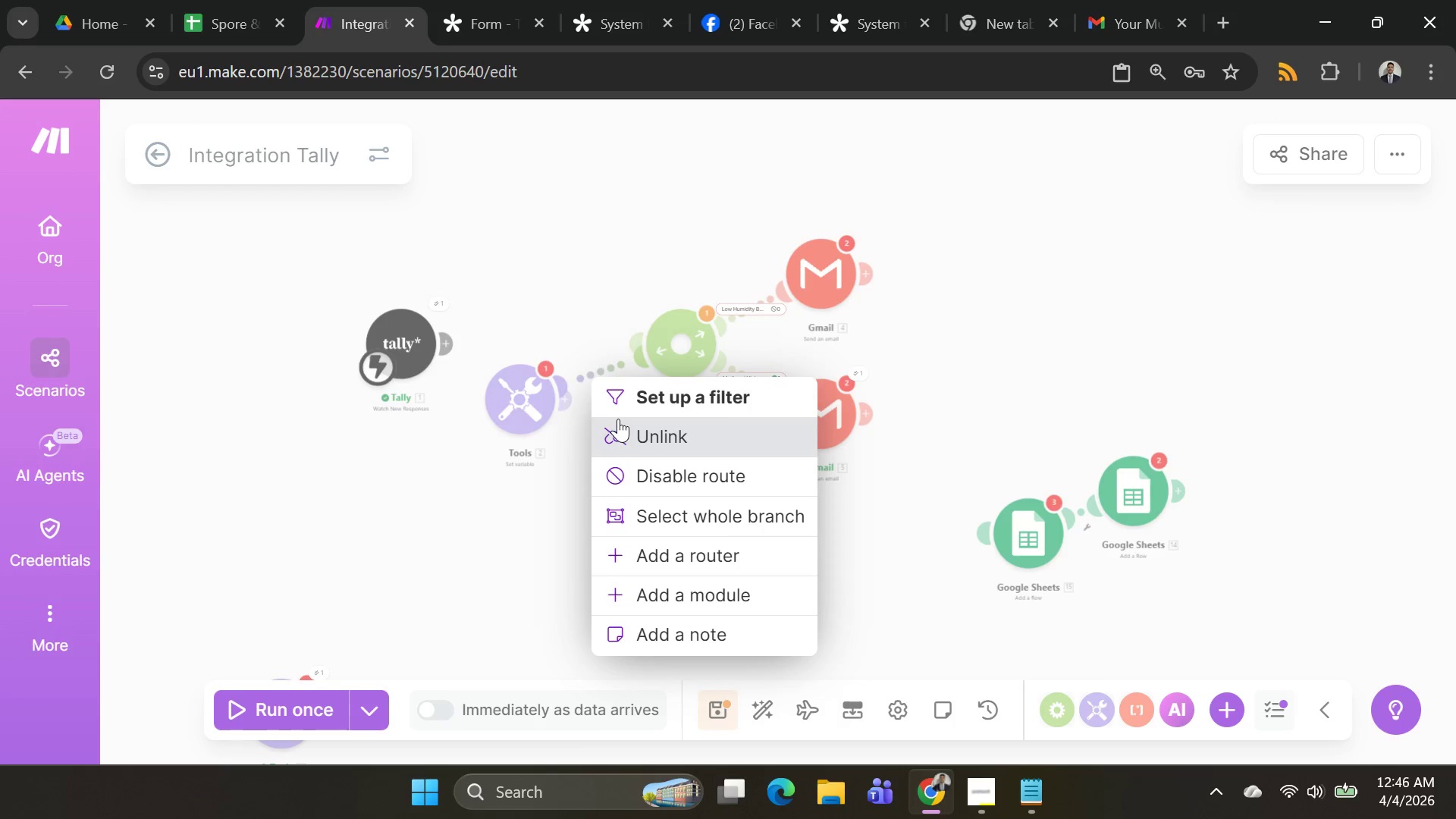 
left_click([619, 419])
 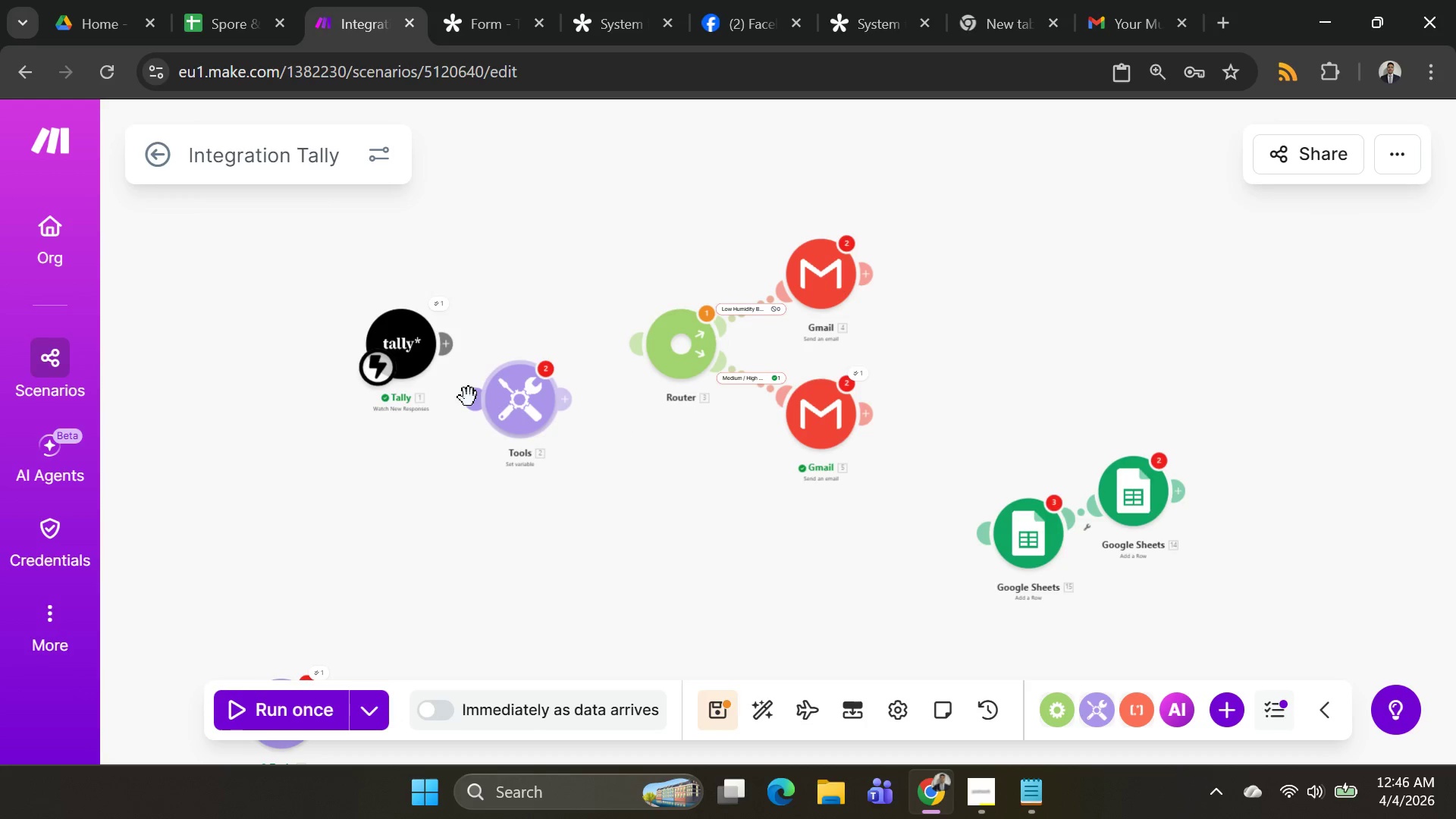 
left_click_drag(start_coordinate=[469, 397], to_coordinate=[453, 356])
 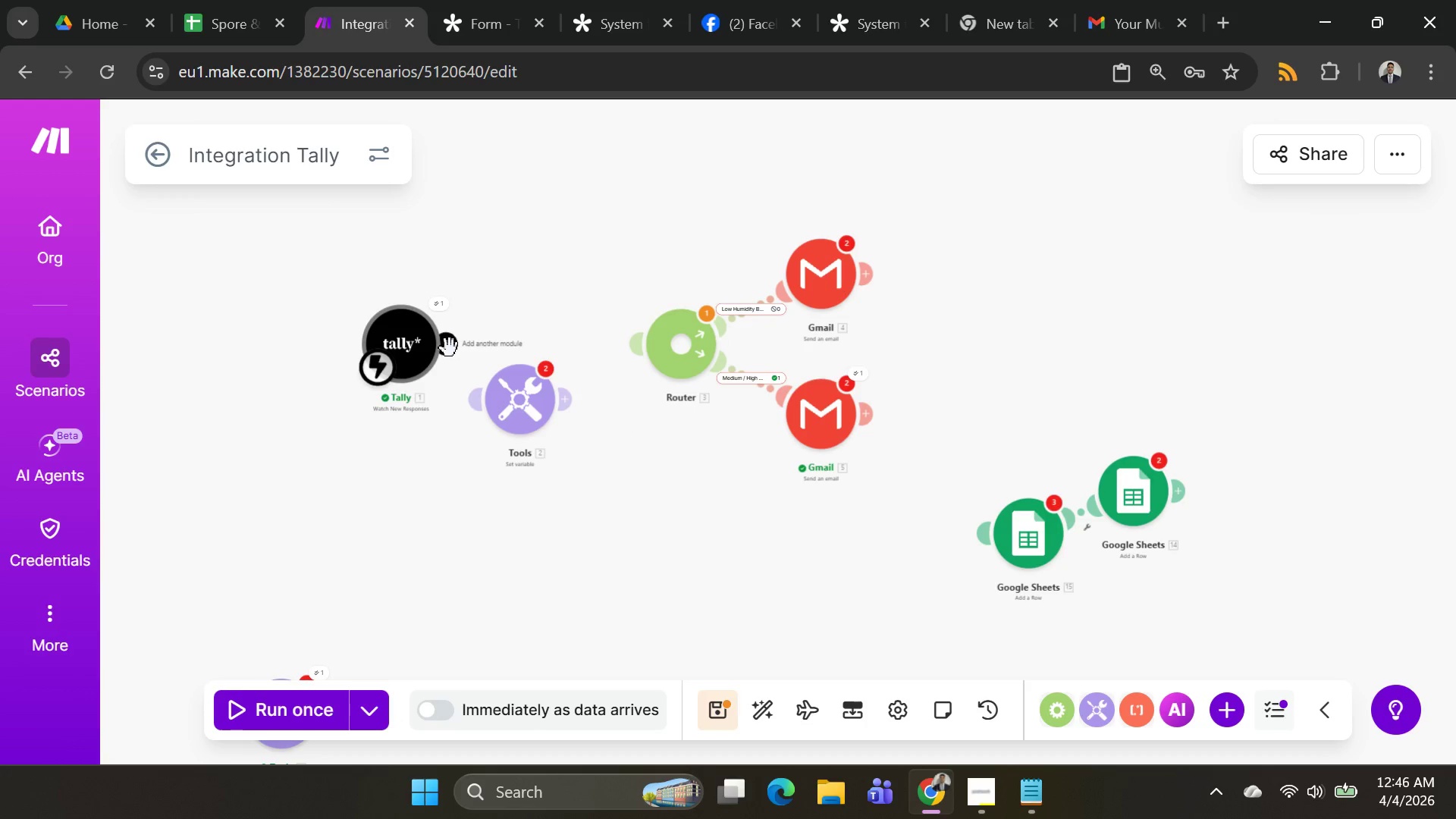 
left_click_drag(start_coordinate=[450, 348], to_coordinate=[469, 396])
 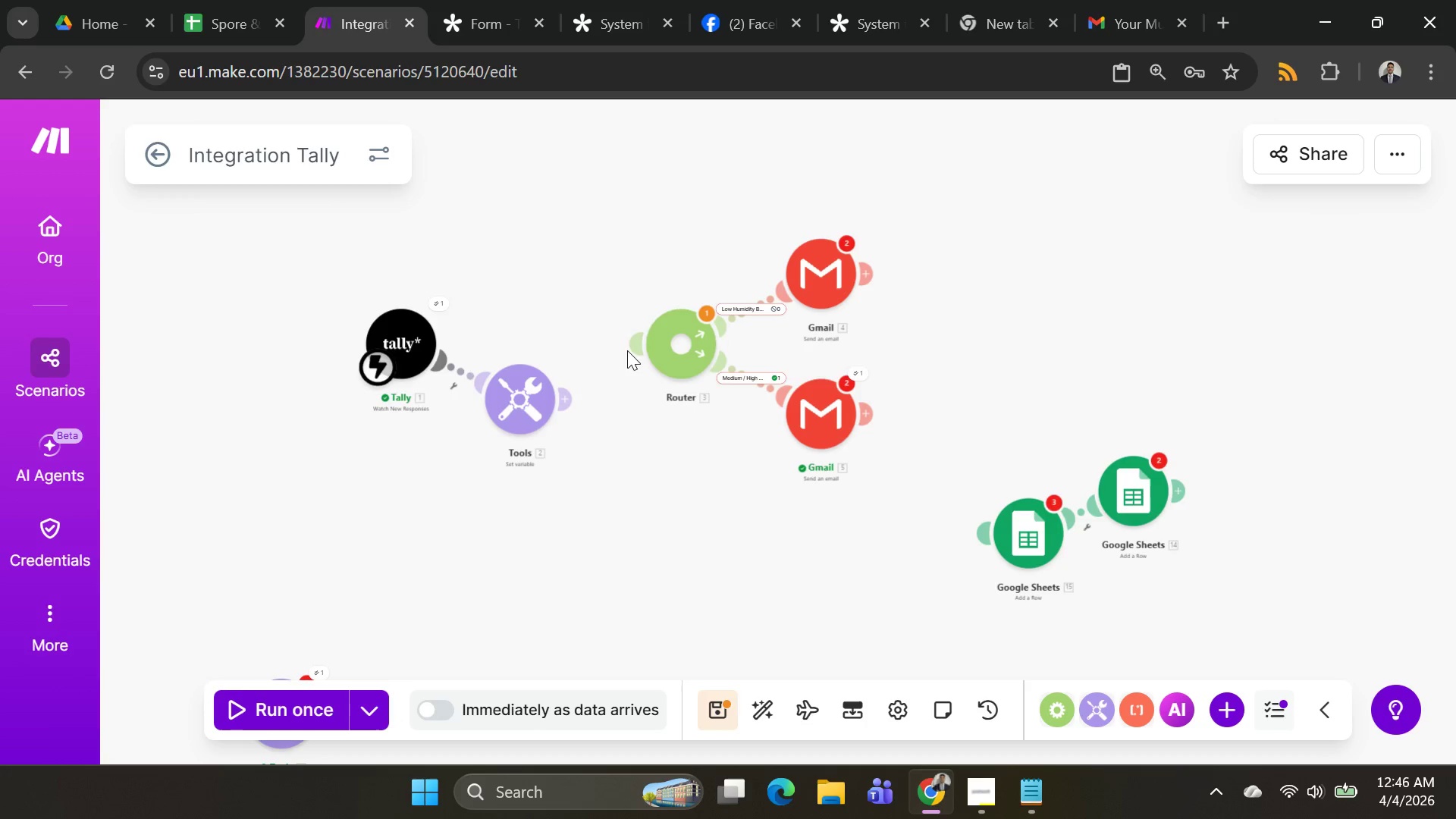 
left_click_drag(start_coordinate=[630, 345], to_coordinate=[551, 393])
 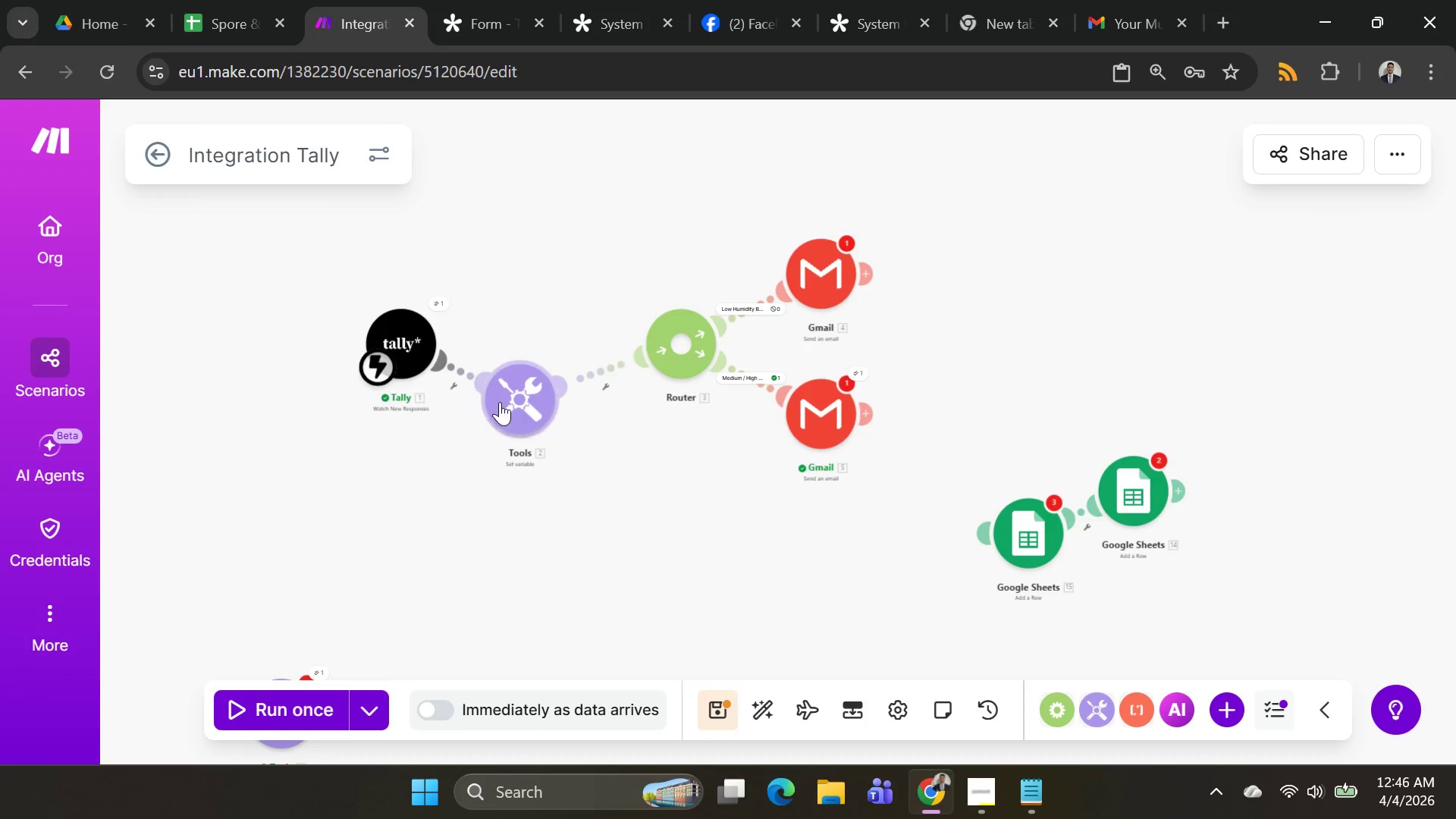 
left_click_drag(start_coordinate=[500, 402], to_coordinate=[510, 329])
 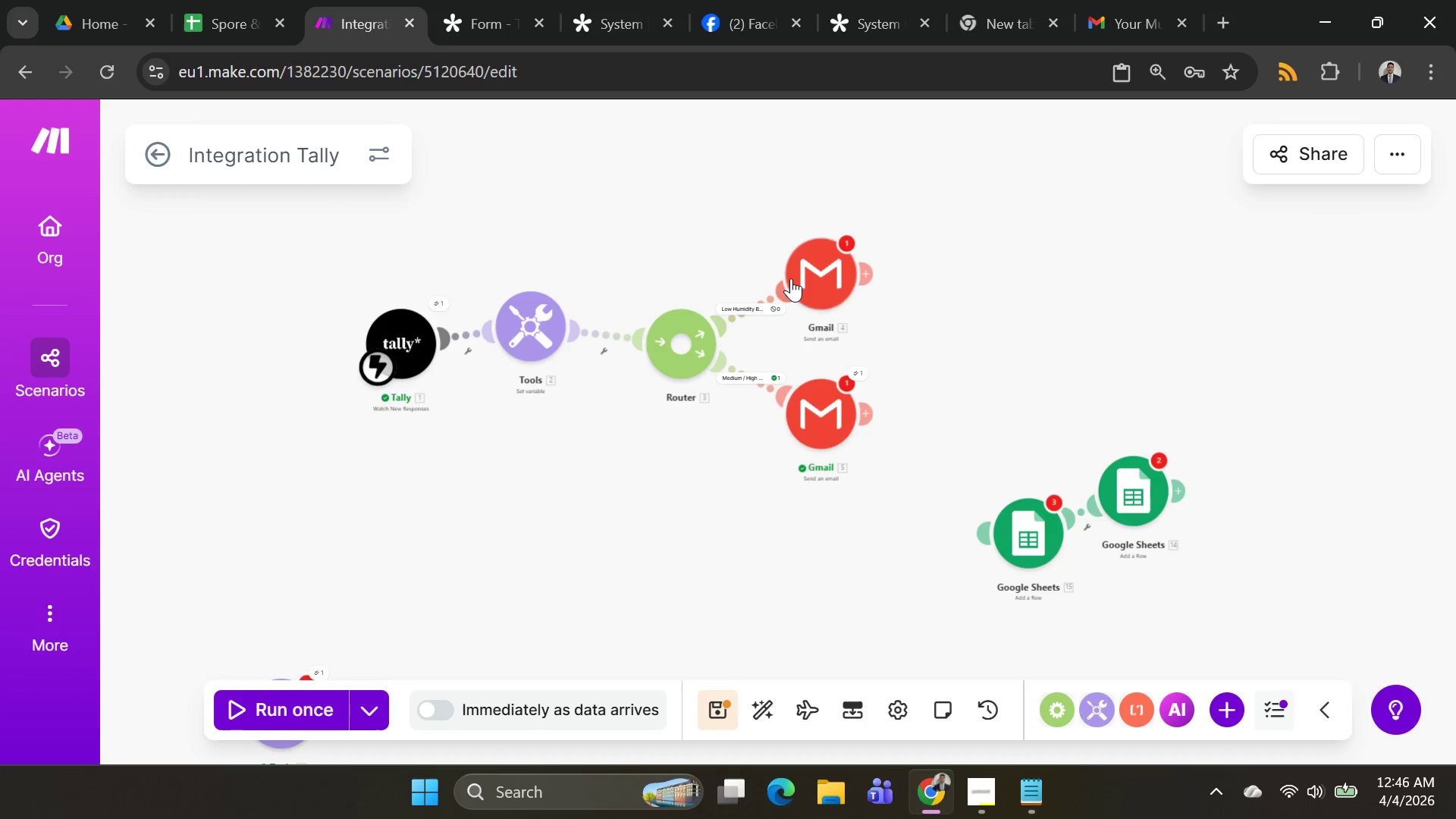 
left_click([795, 277])
 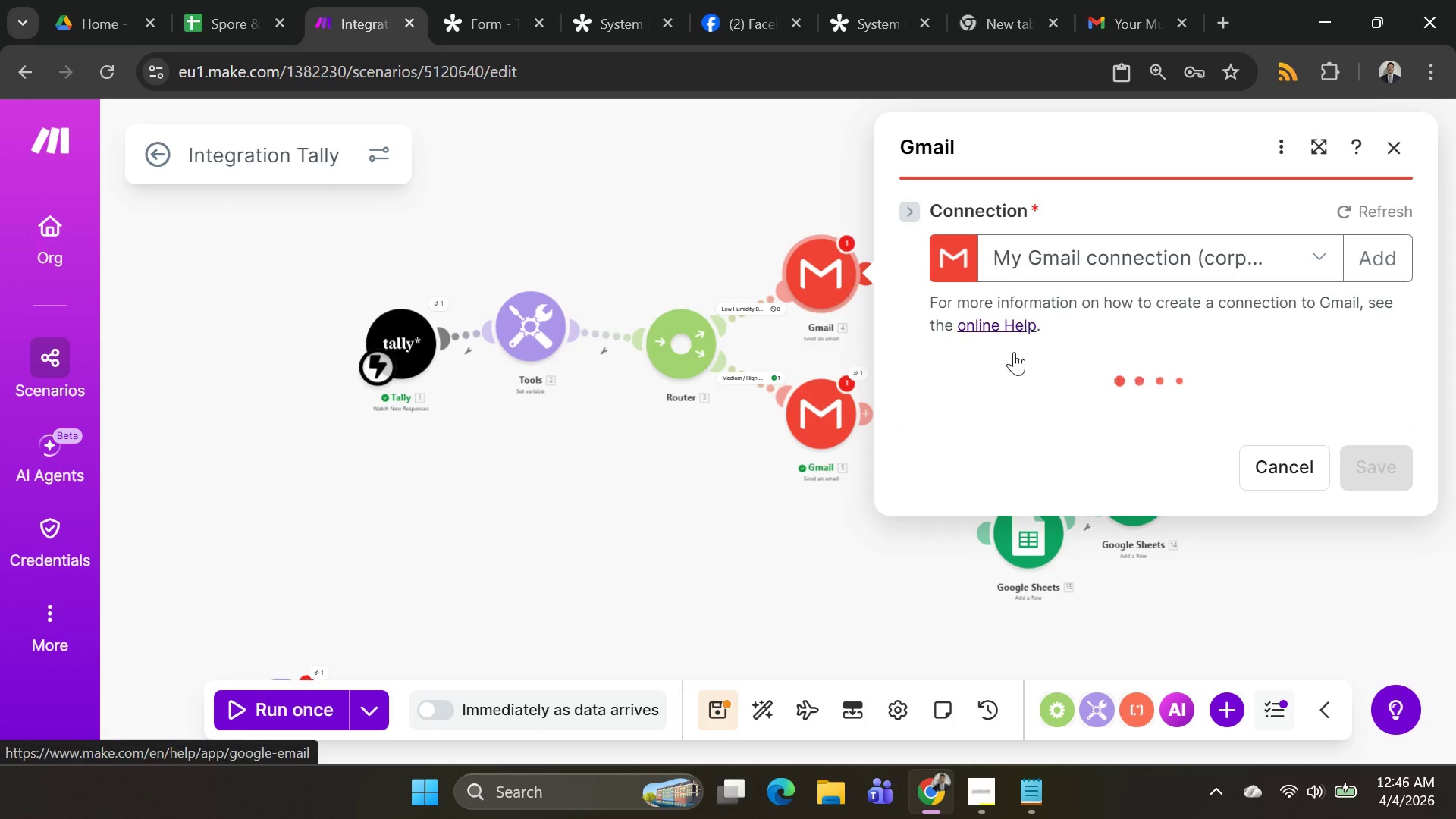 
scroll: coordinate [1156, 475], scroll_direction: down, amount: 5.0
 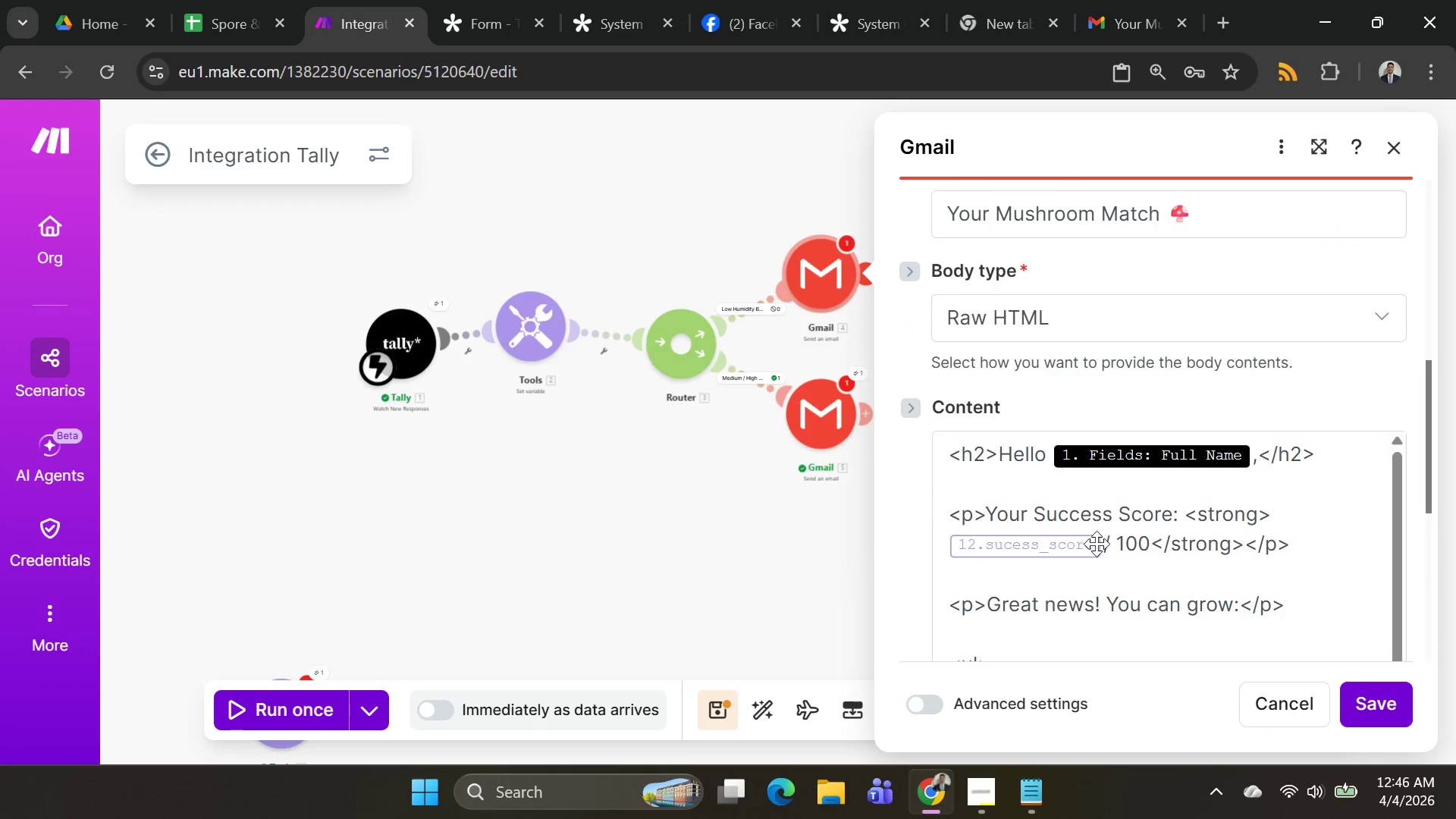 
left_click([1103, 545])
 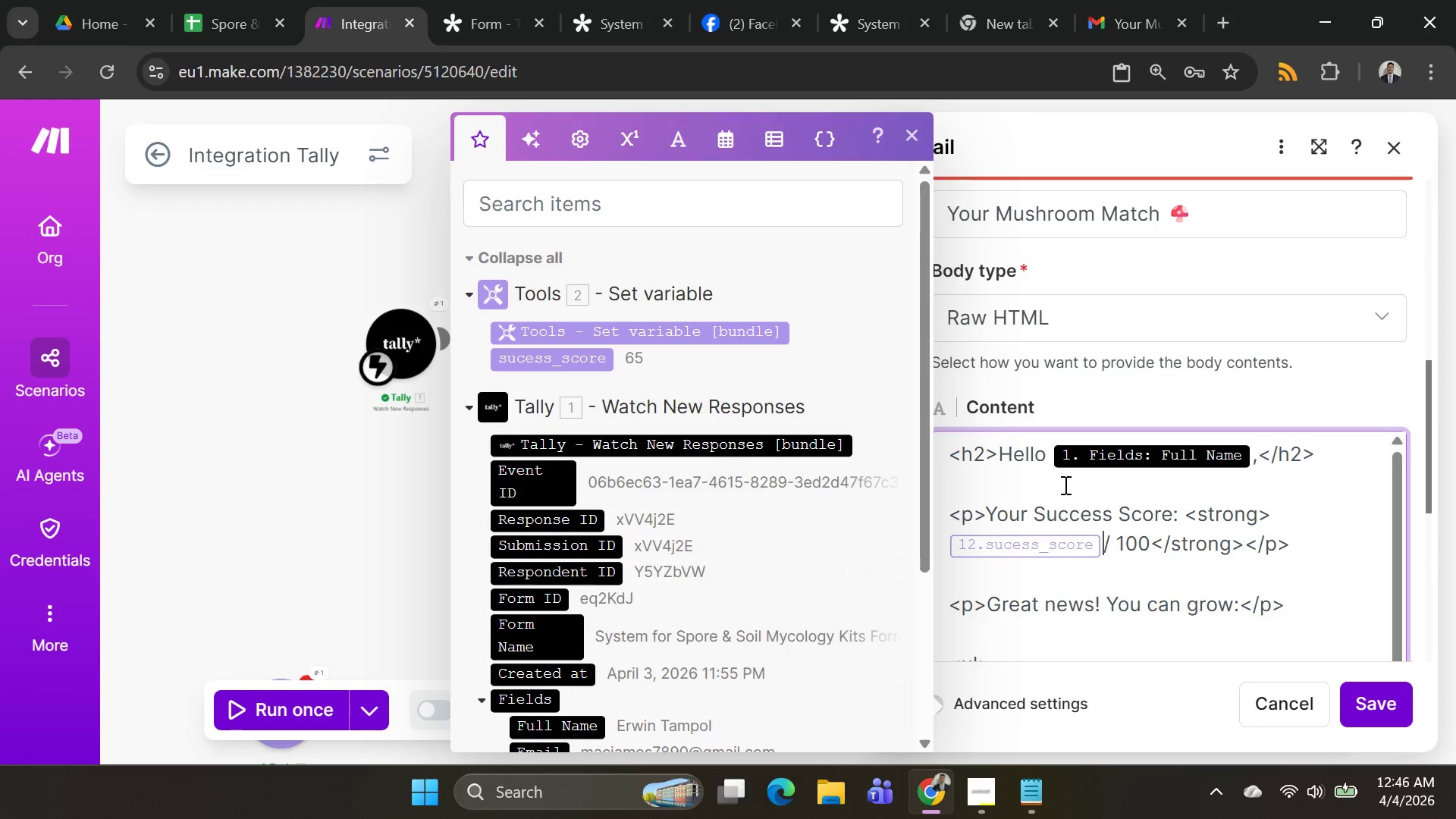 
key(Backspace)
 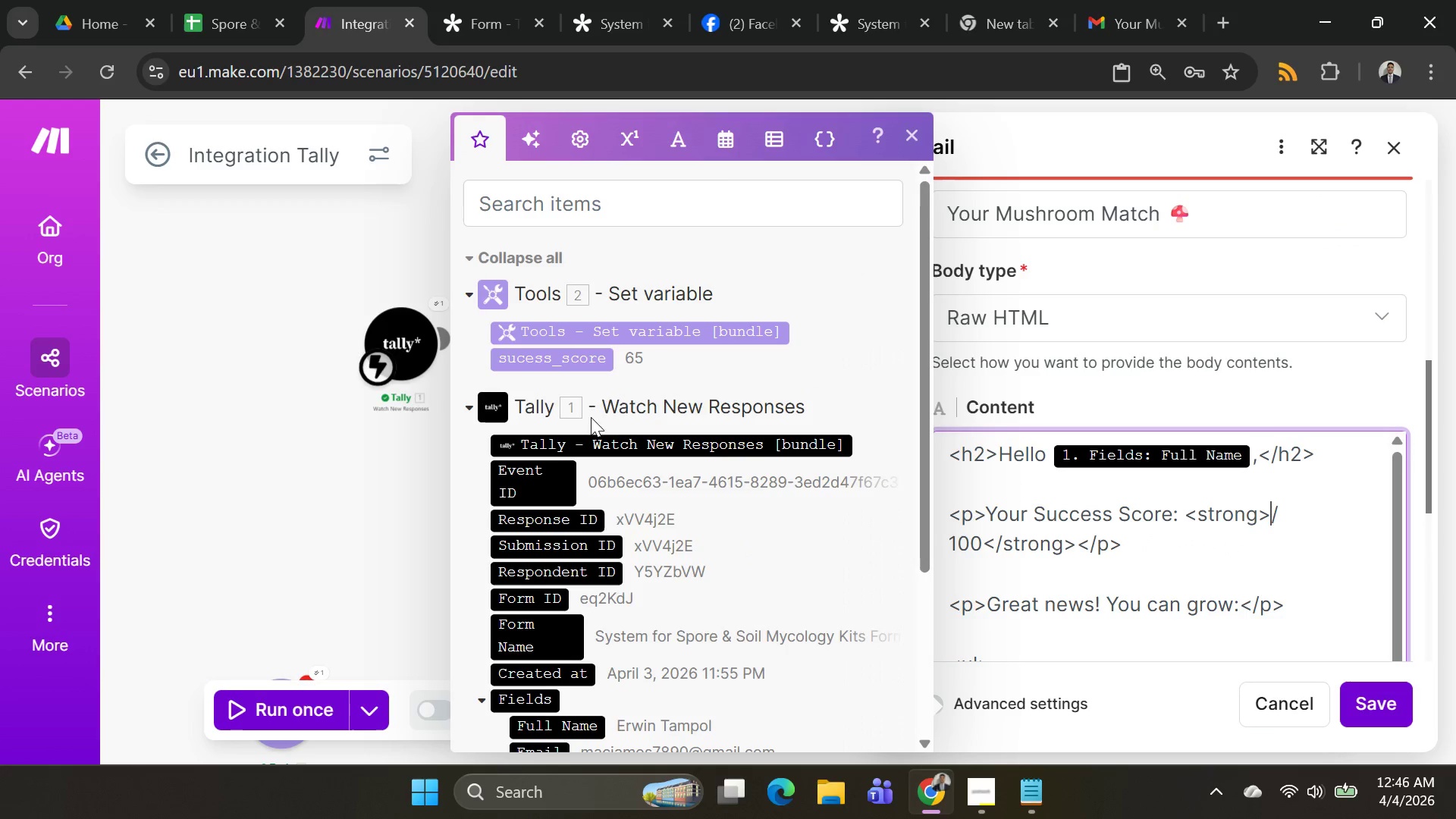 
left_click([581, 358])
 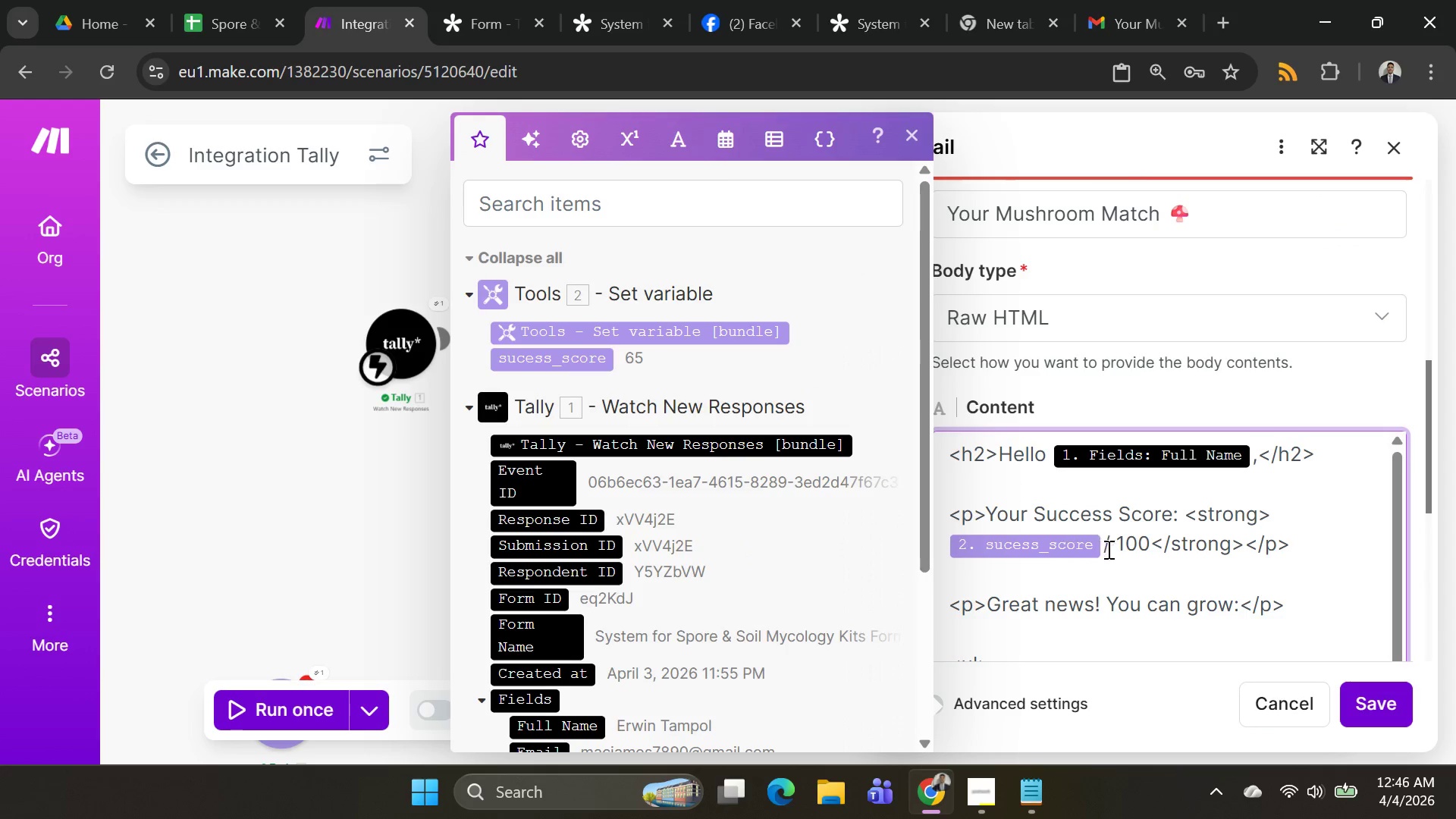 
key(Space)
 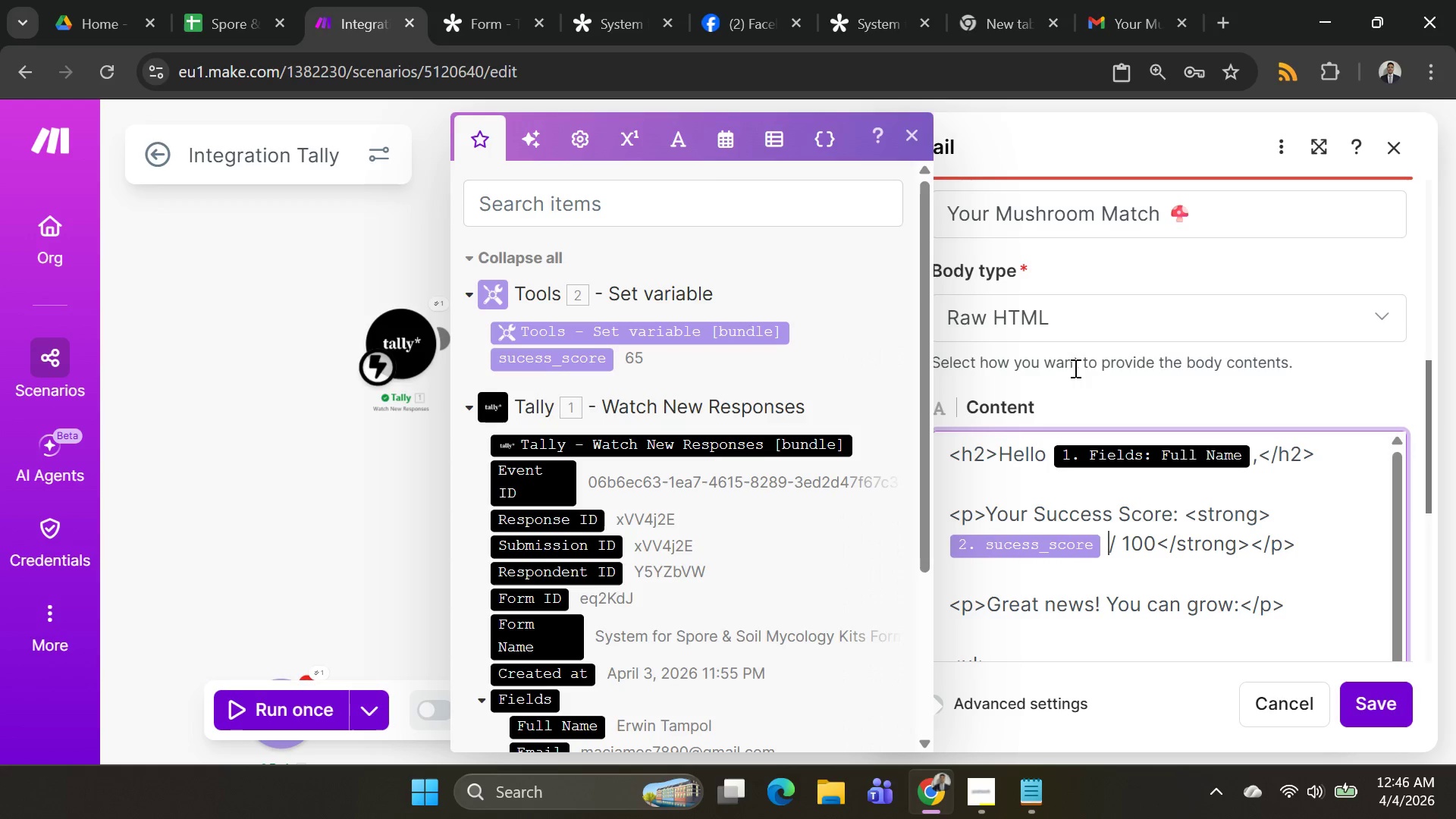 
left_click([1123, 377])
 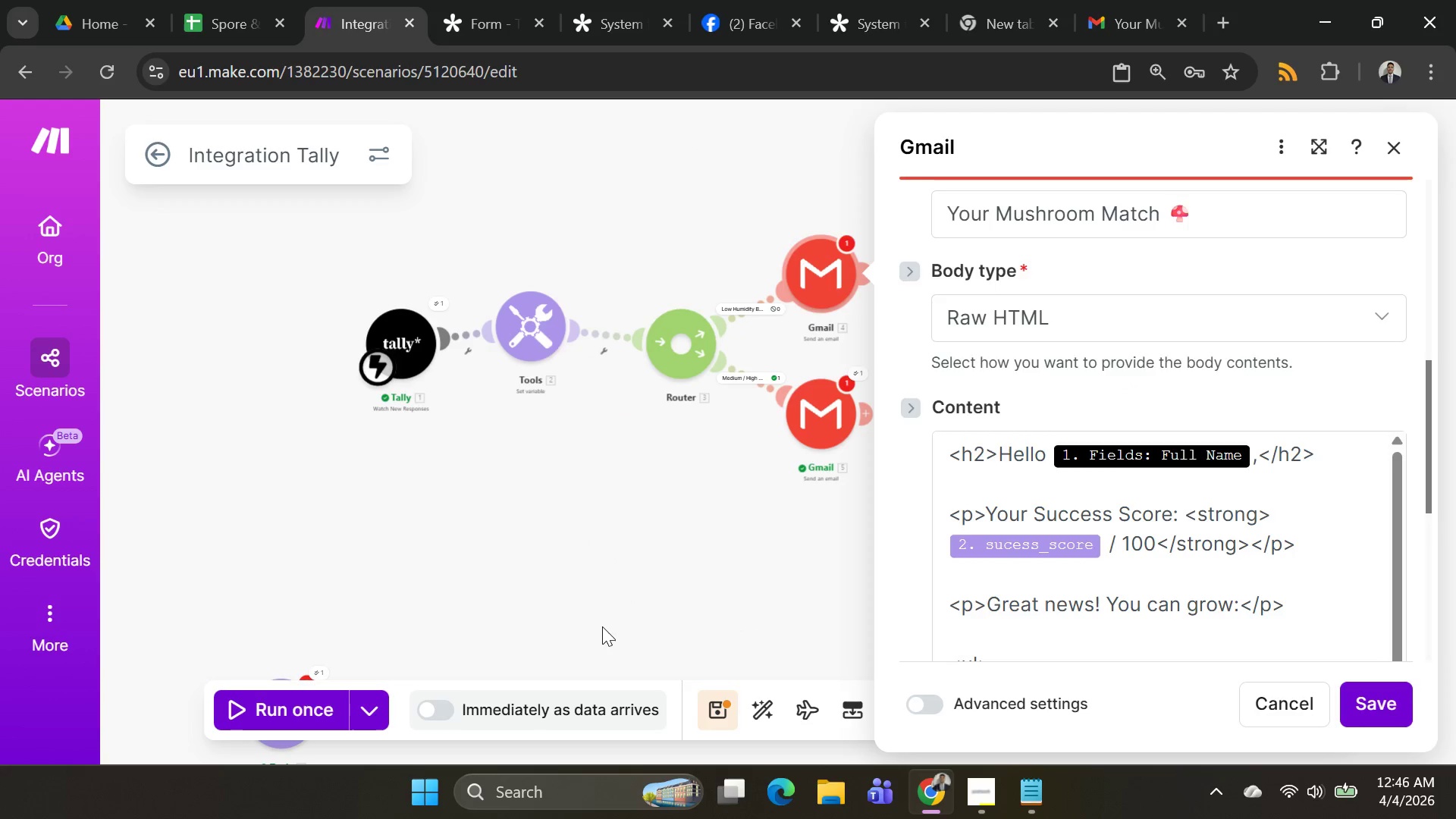 
left_click([602, 626])
 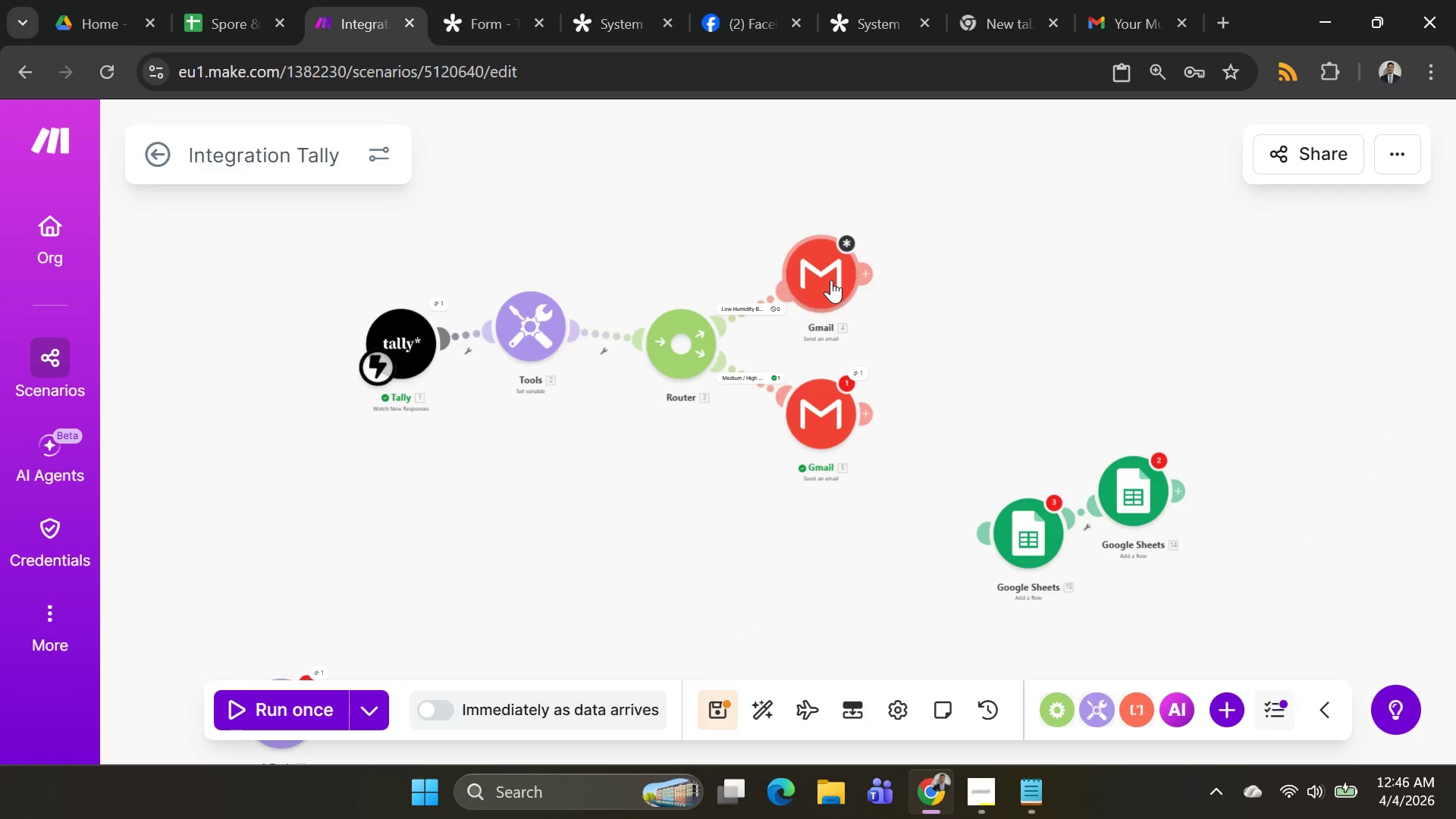 
left_click([831, 280])
 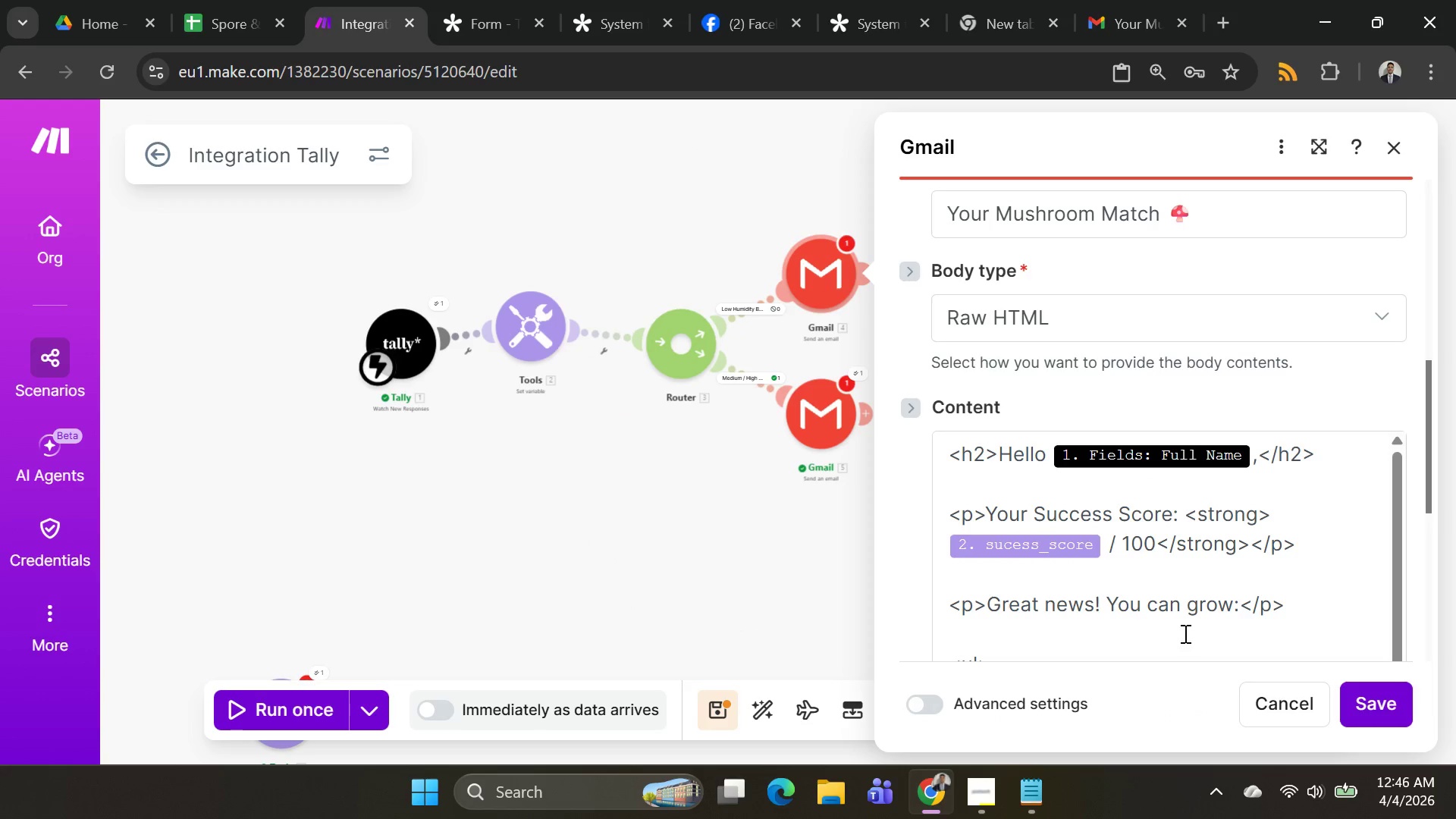 
scroll: coordinate [1200, 623], scroll_direction: down, amount: 3.0
 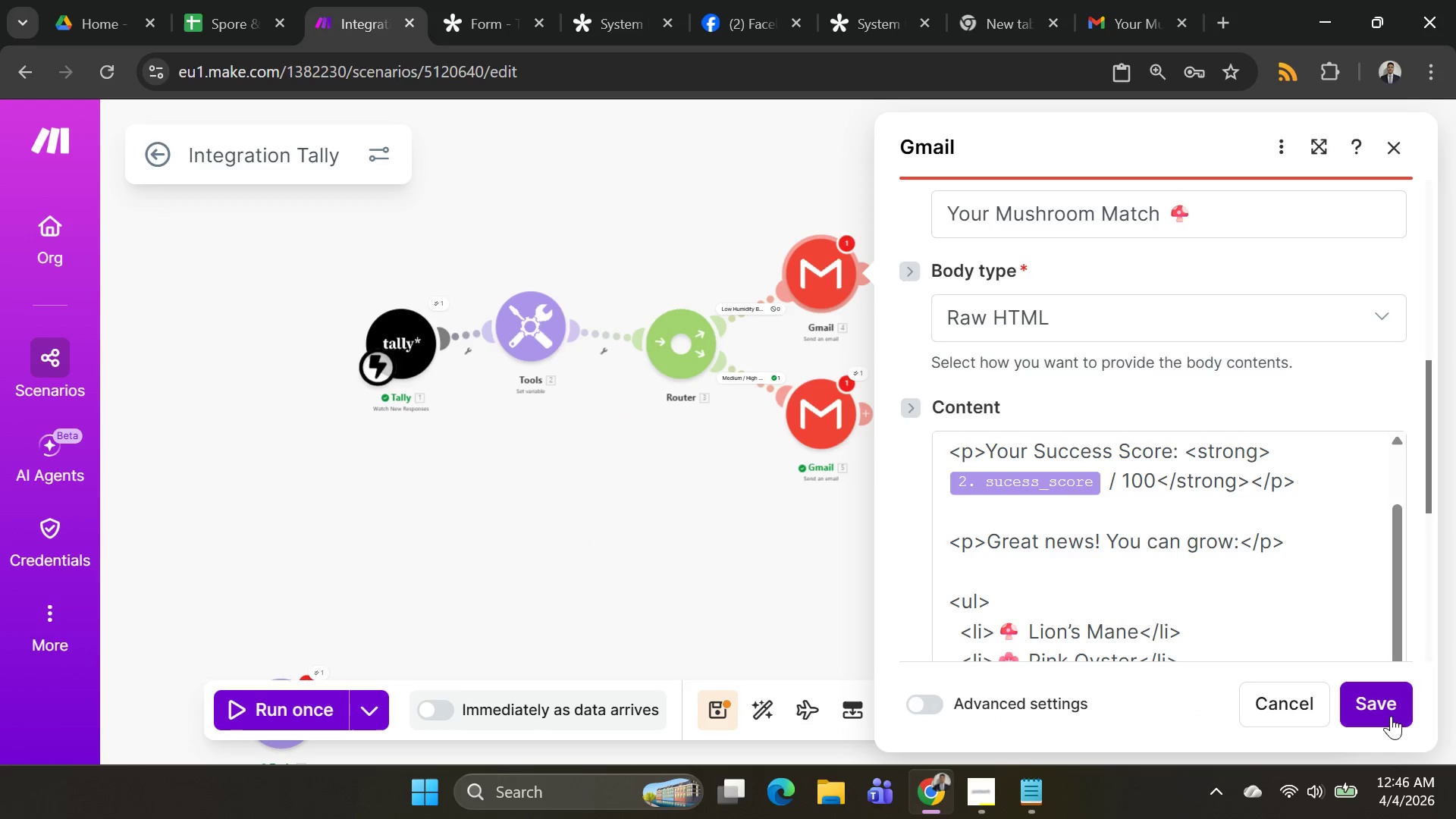 
left_click([1376, 704])
 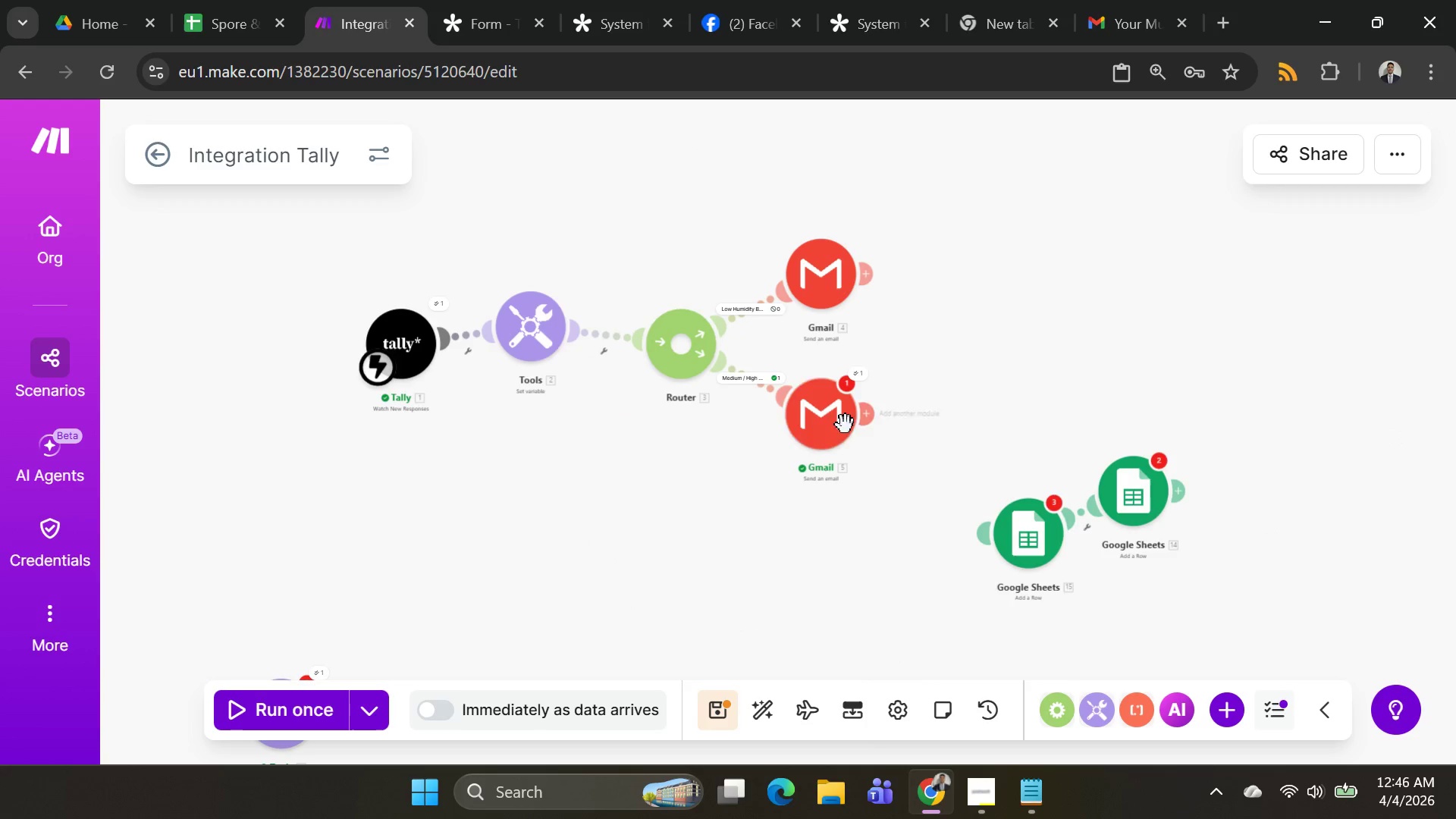 
left_click([833, 422])
 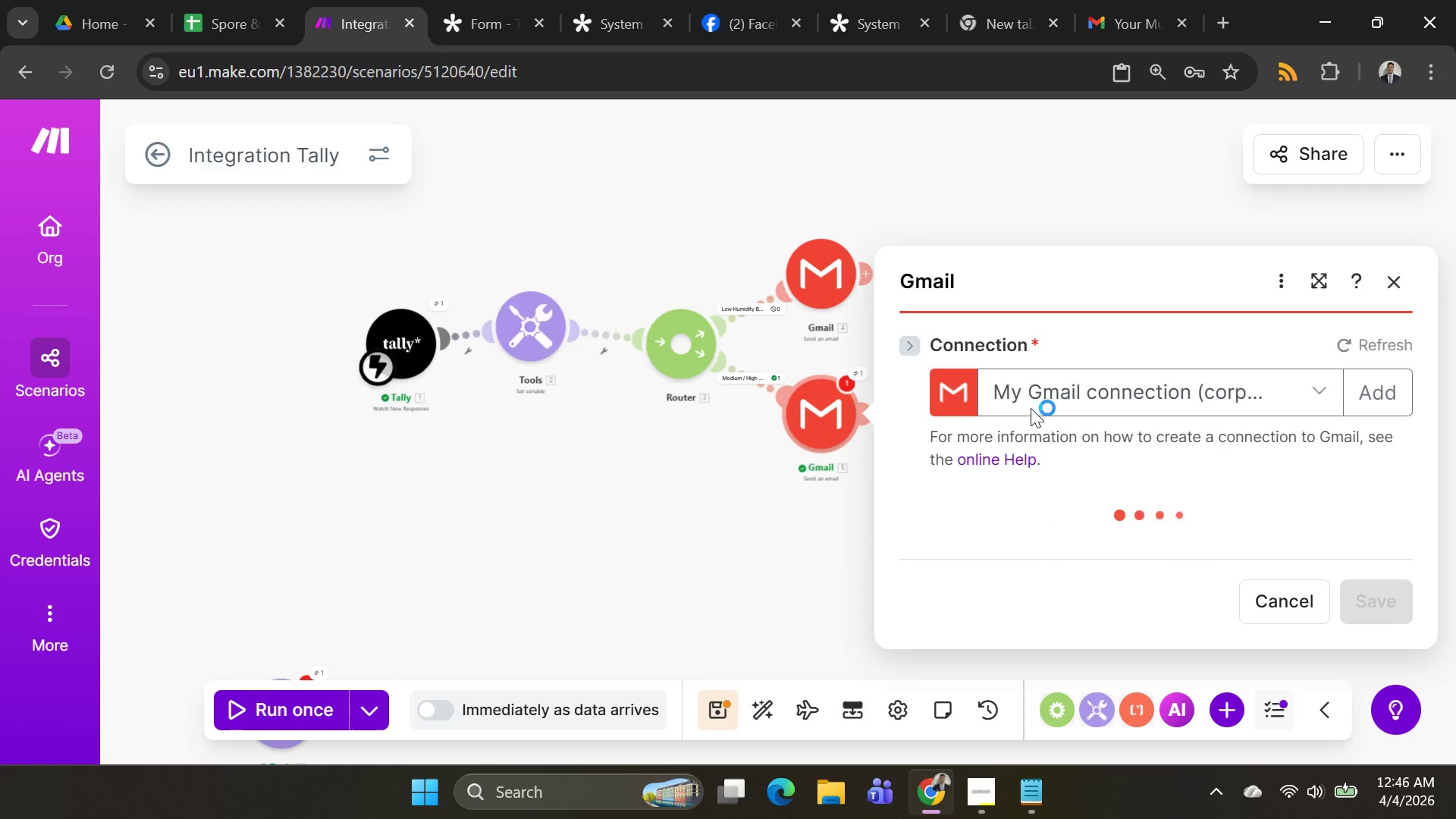 
scroll: coordinate [1181, 579], scroll_direction: down, amount: 20.0
 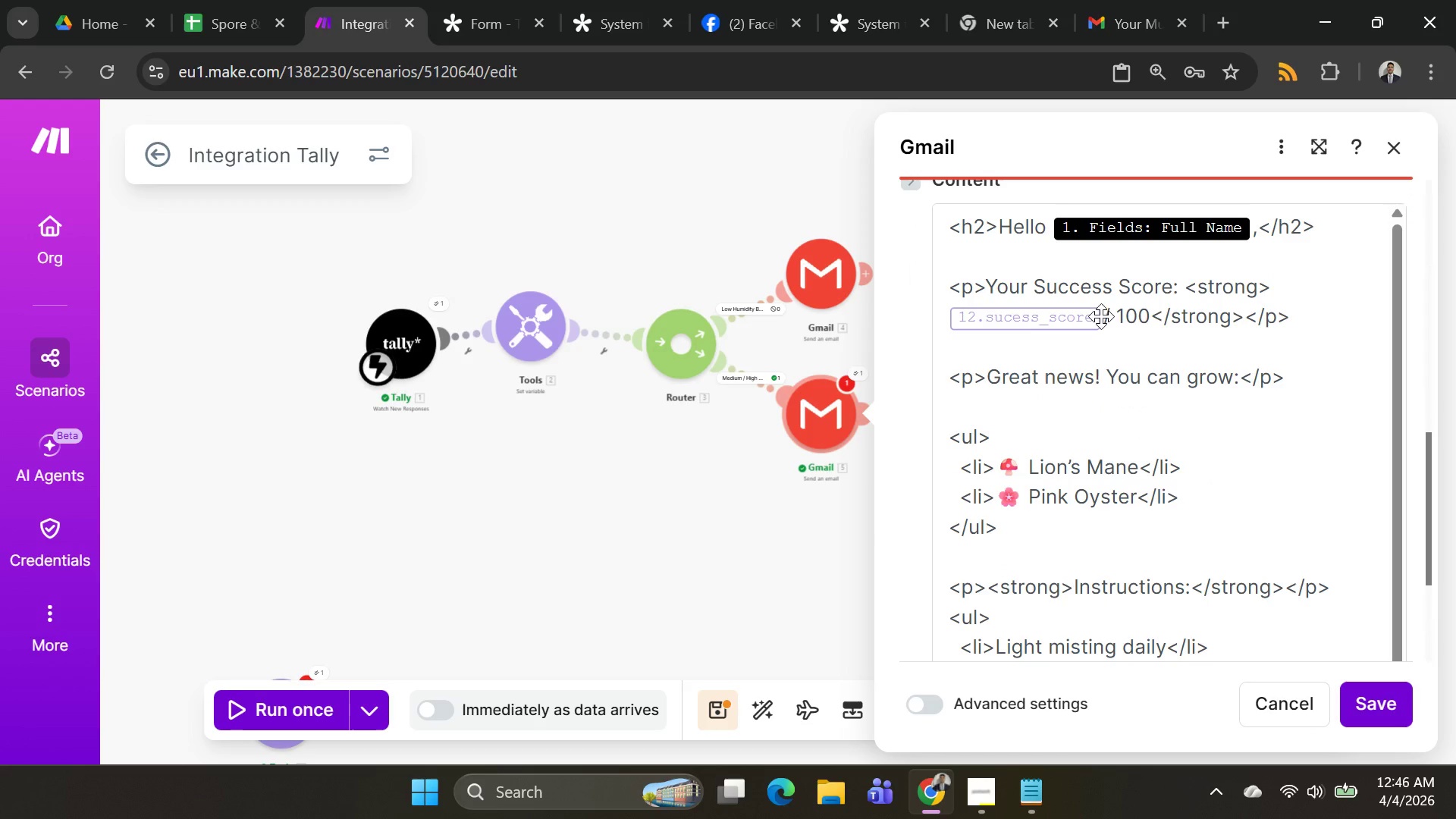 
left_click([1102, 315])
 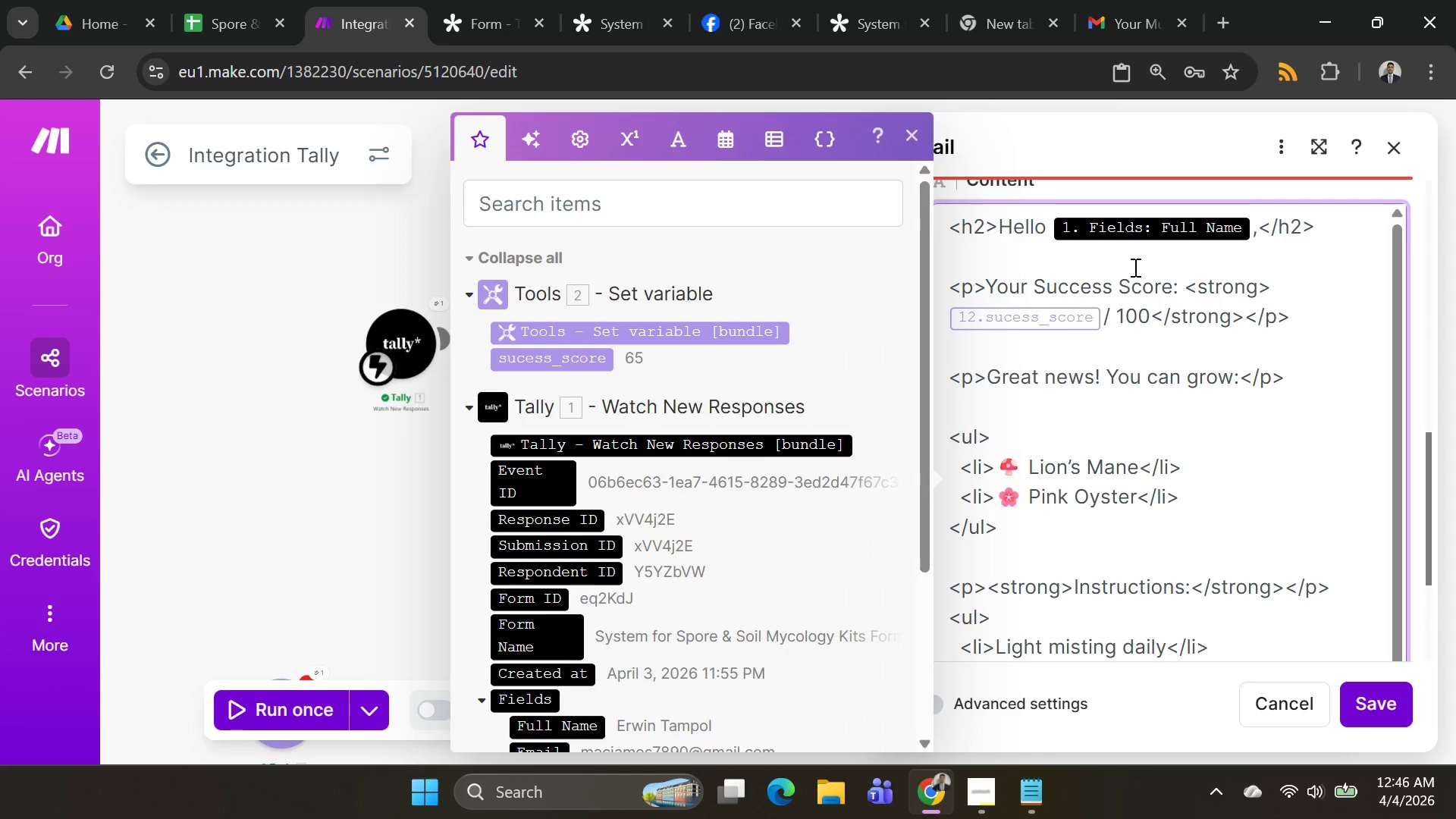 
key(Backspace)
 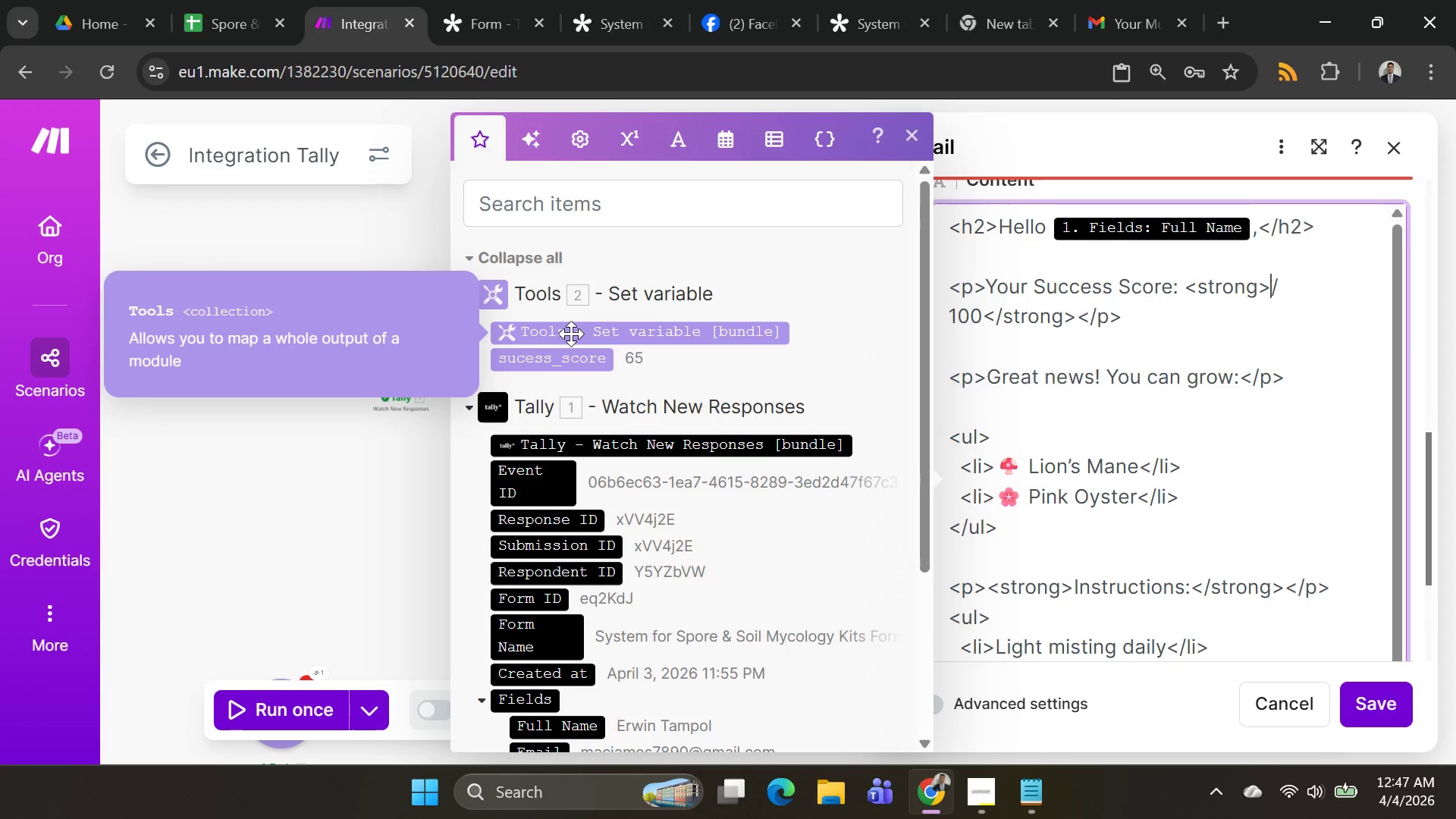 
wait(6.0)
 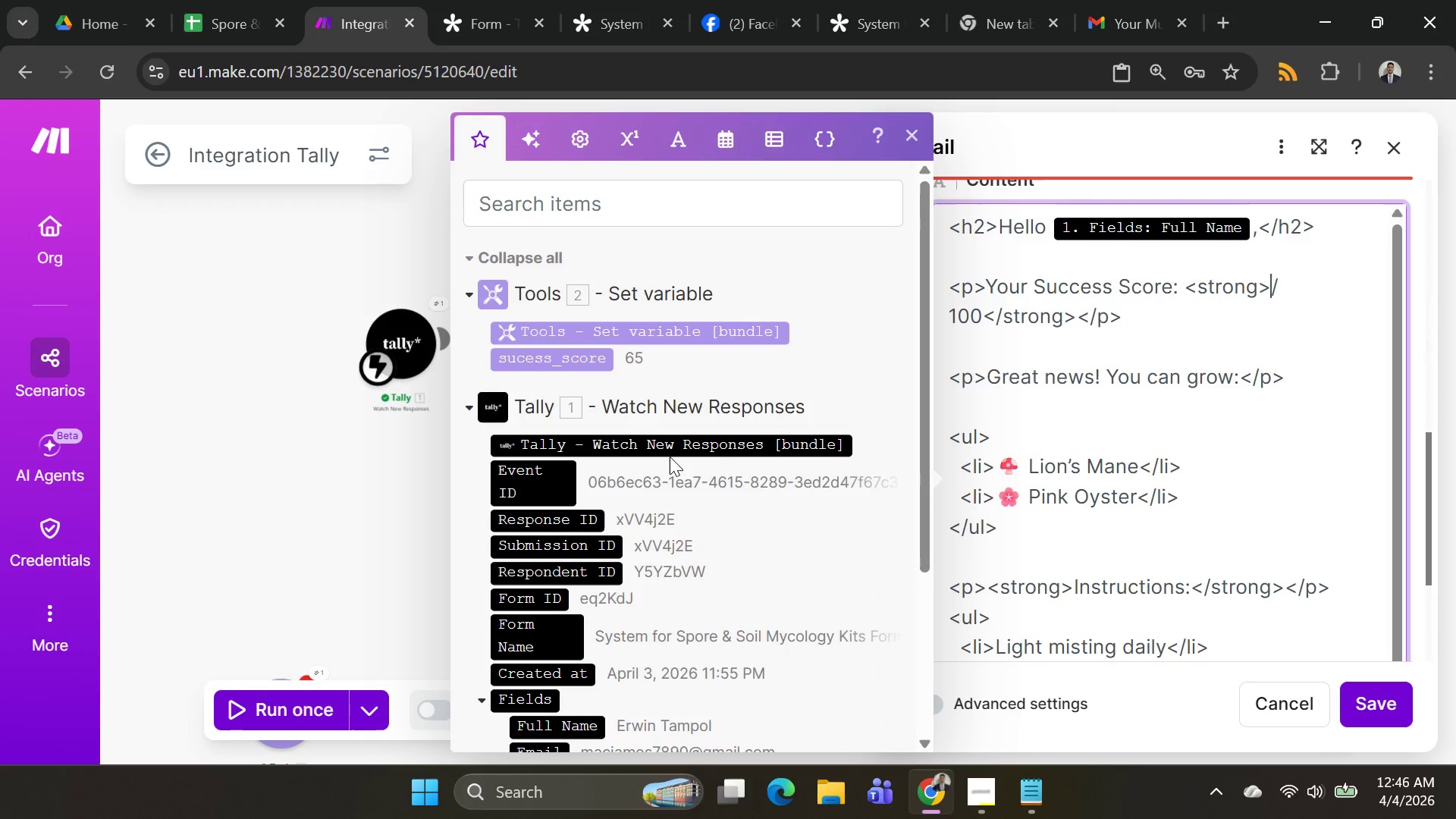 
left_click([565, 353])
 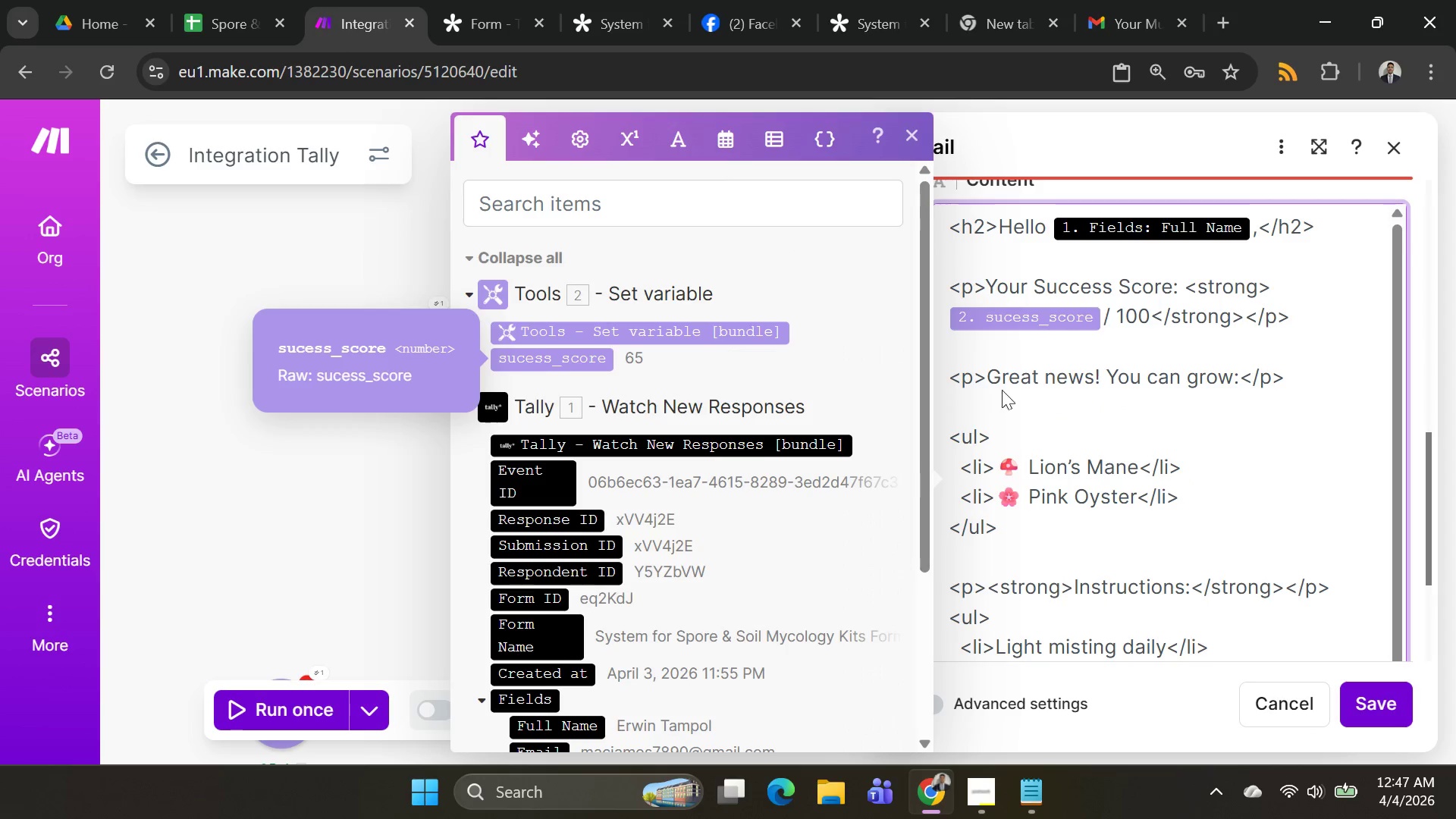 
key(Space)
 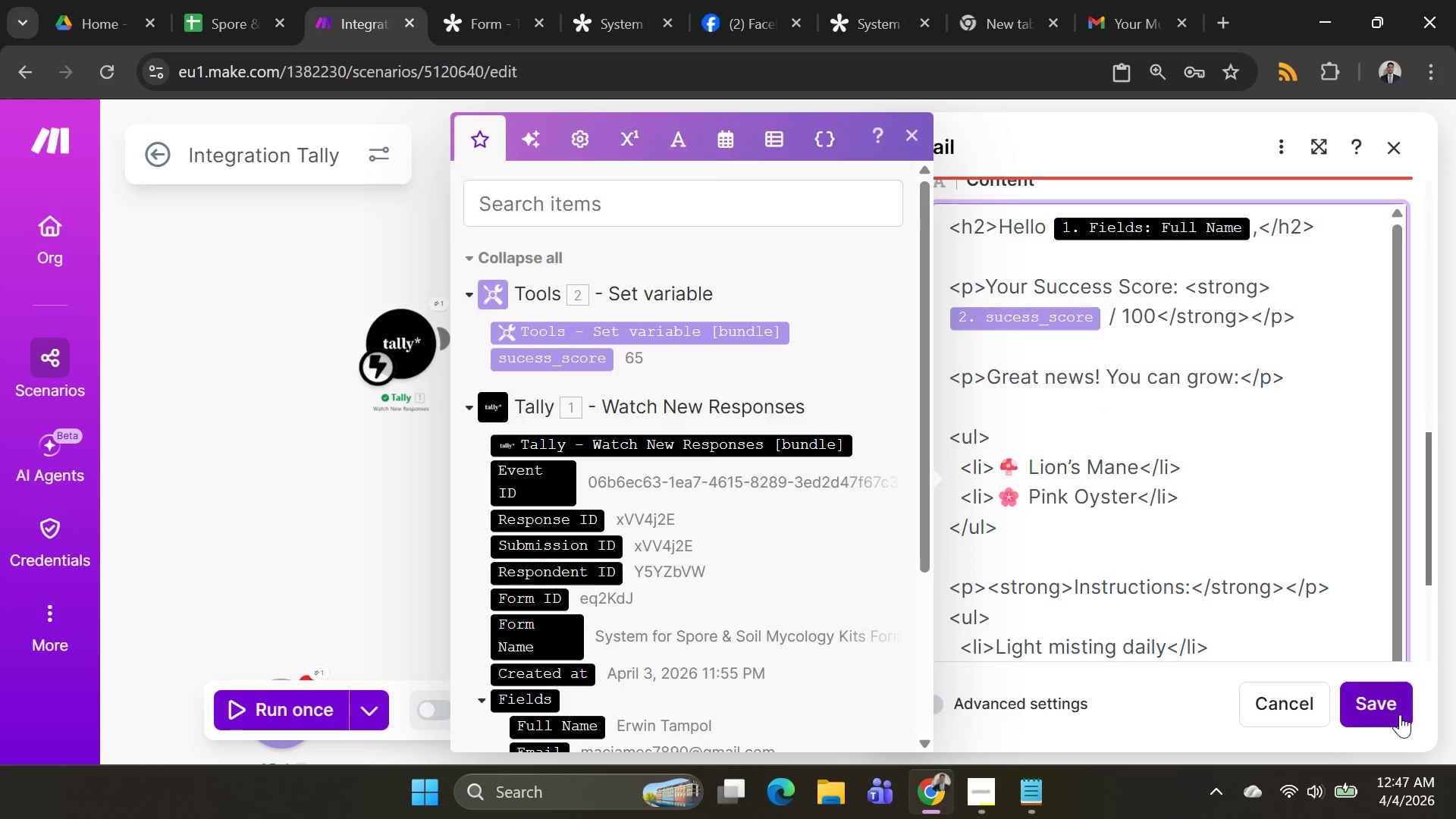 
left_click([1398, 714])
 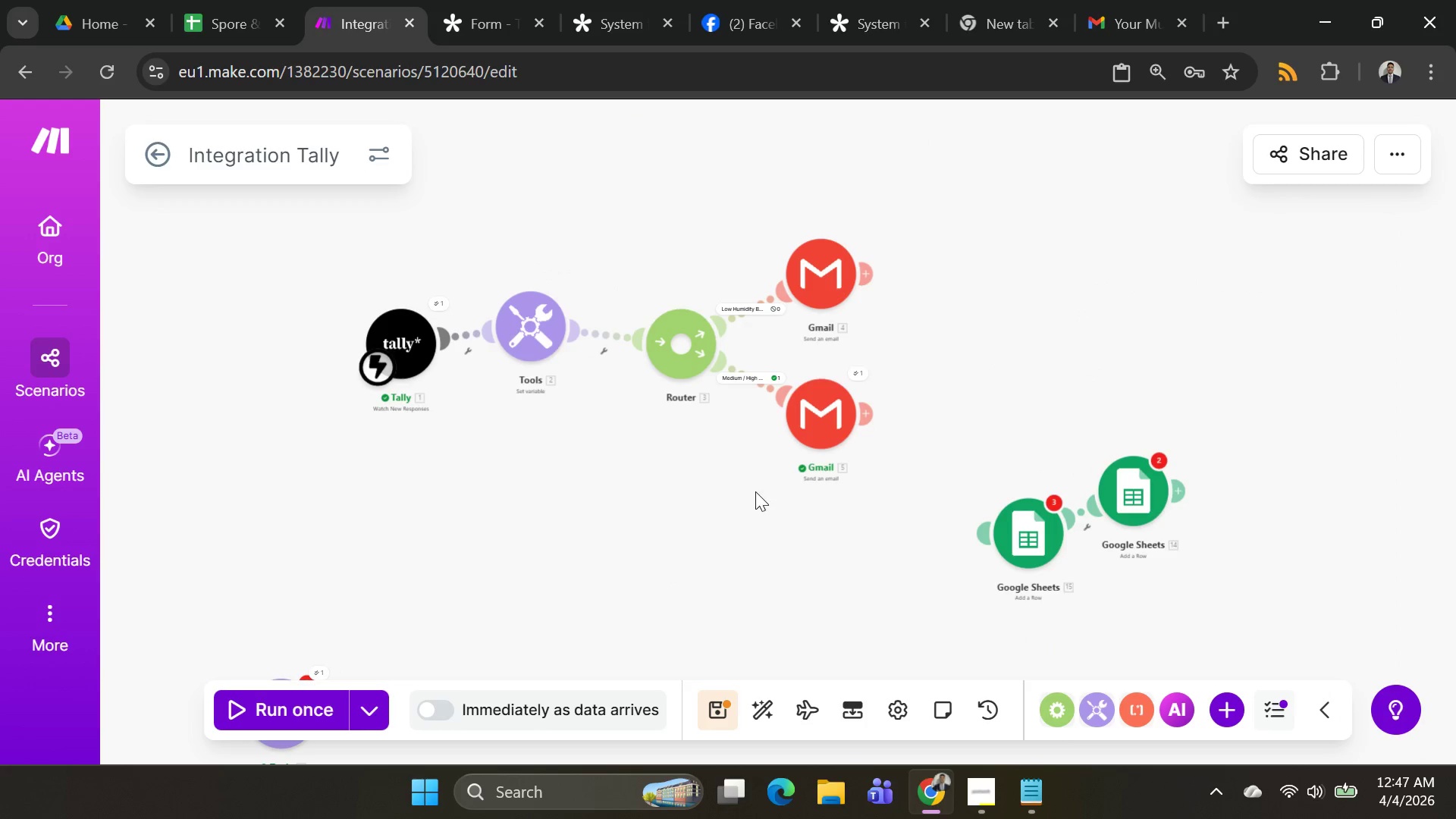 
left_click([755, 491])
 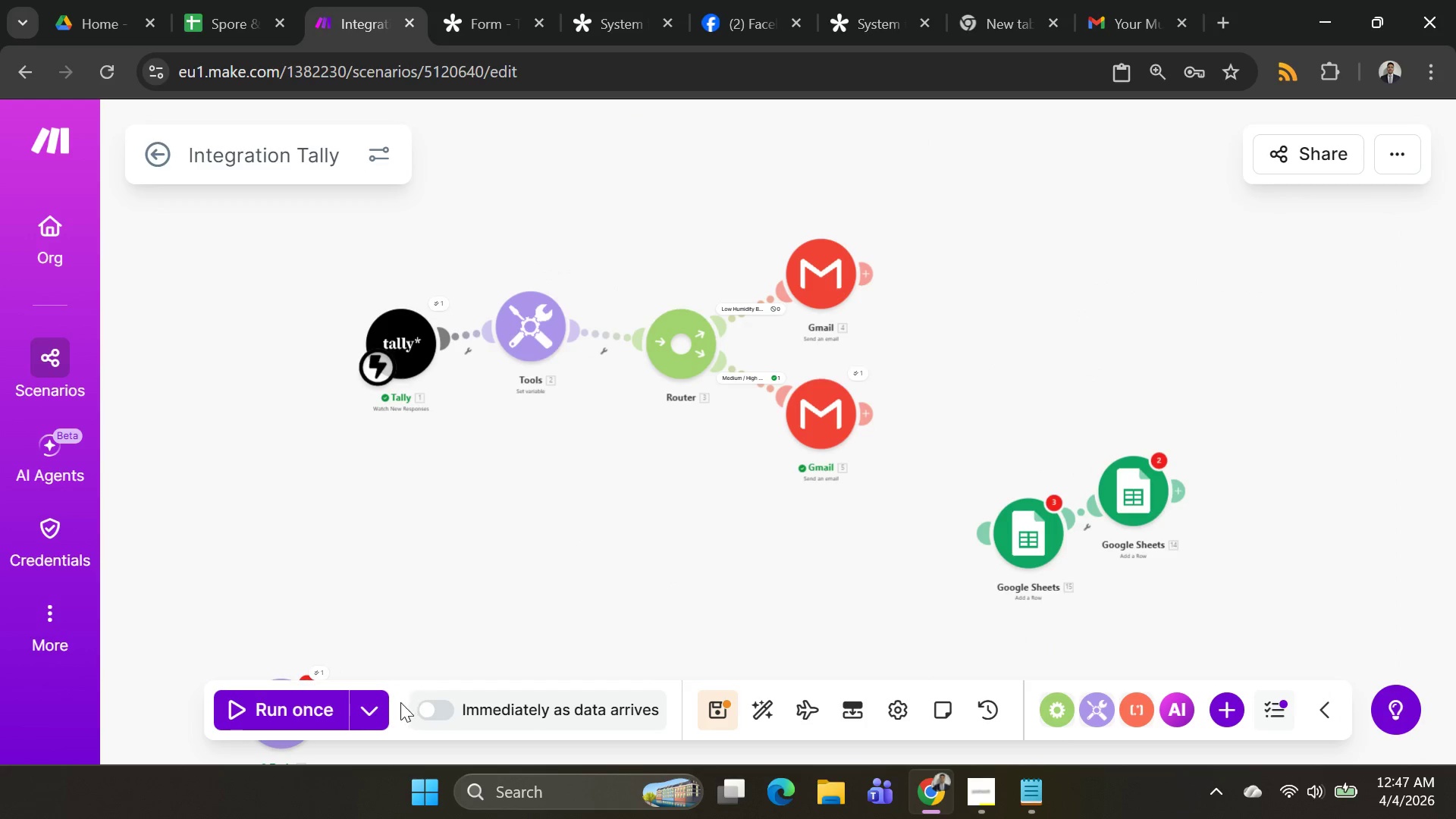 
left_click([366, 709])
 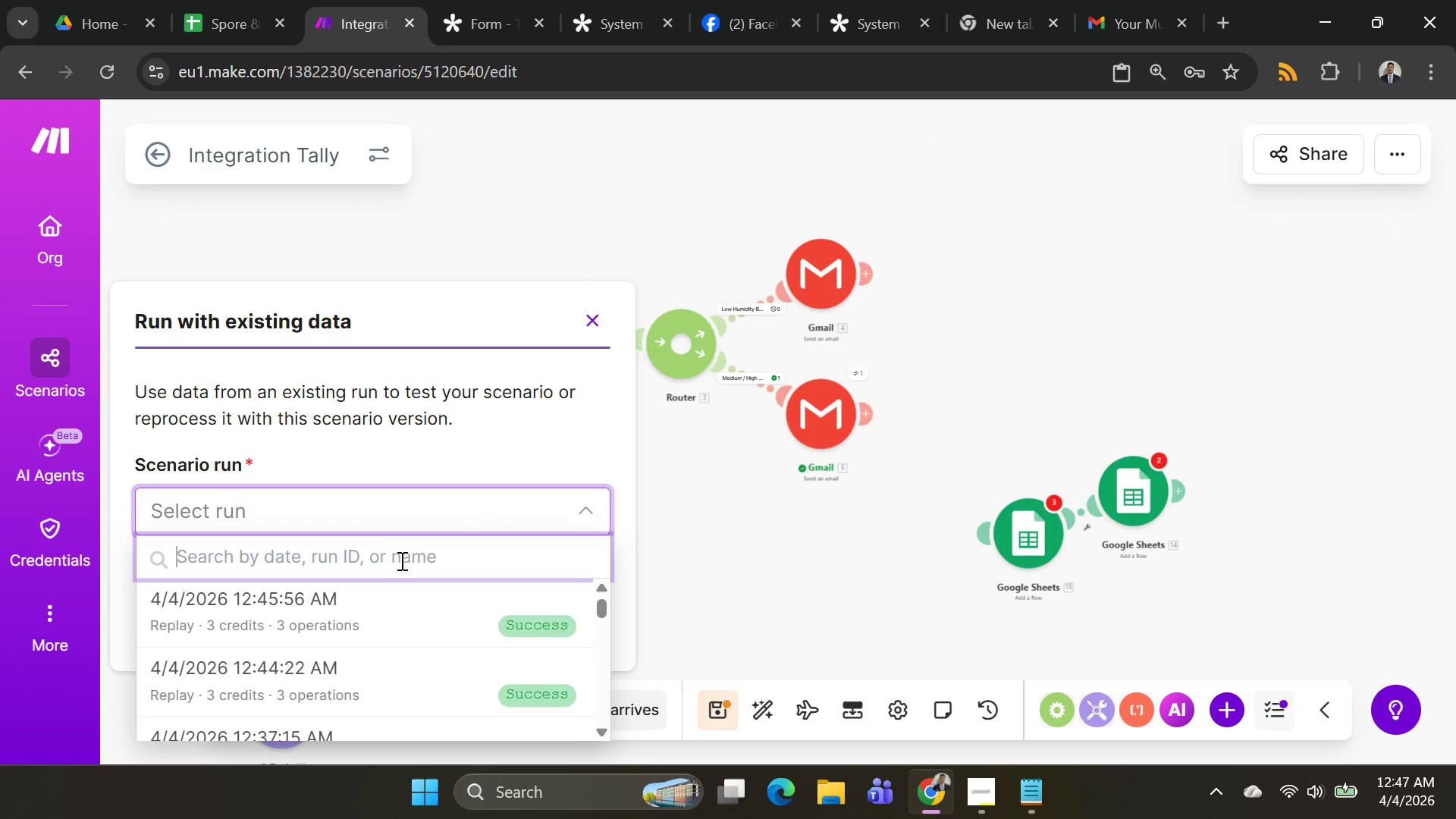 
left_click([409, 605])
 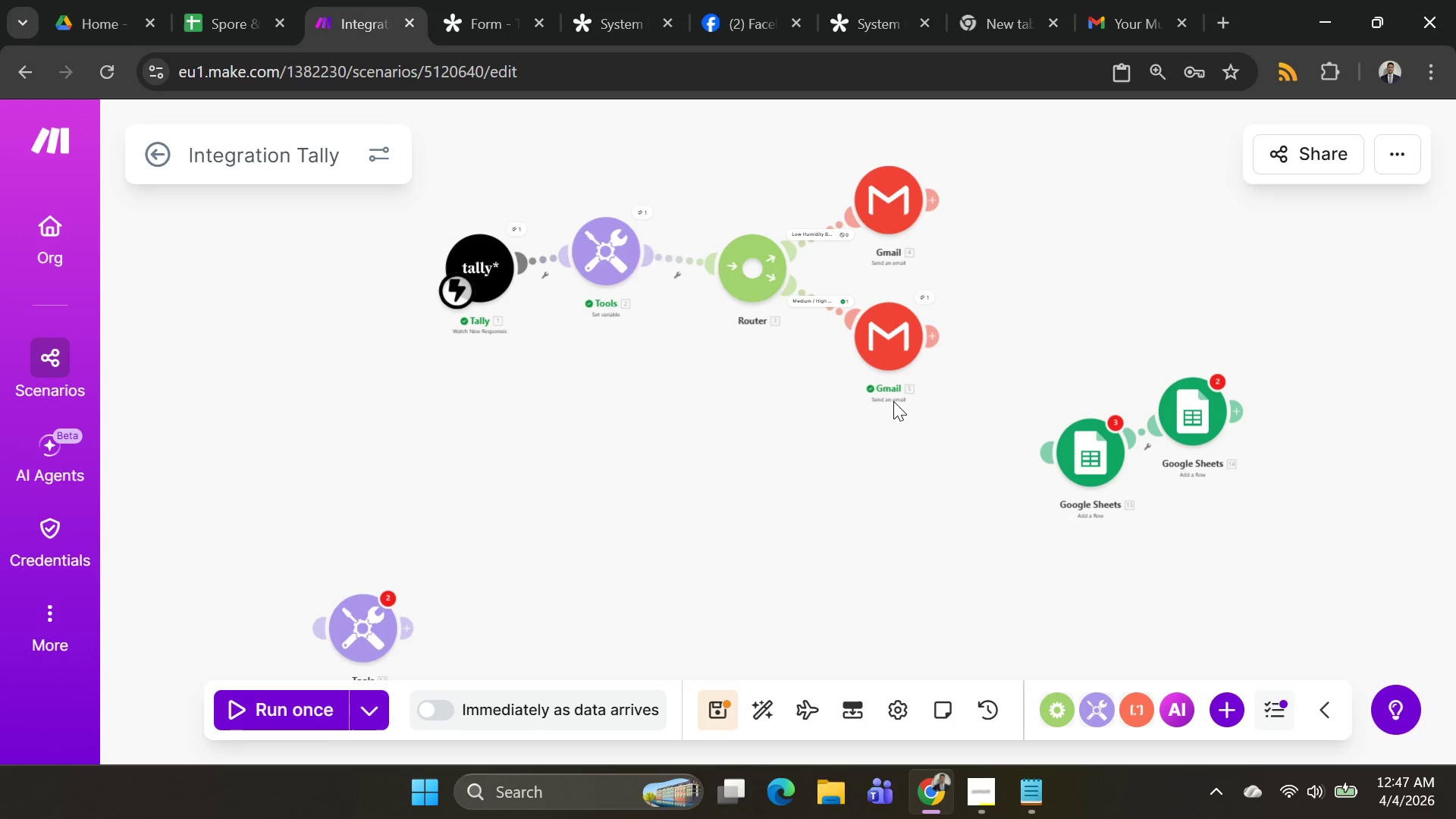 
wait(10.17)
 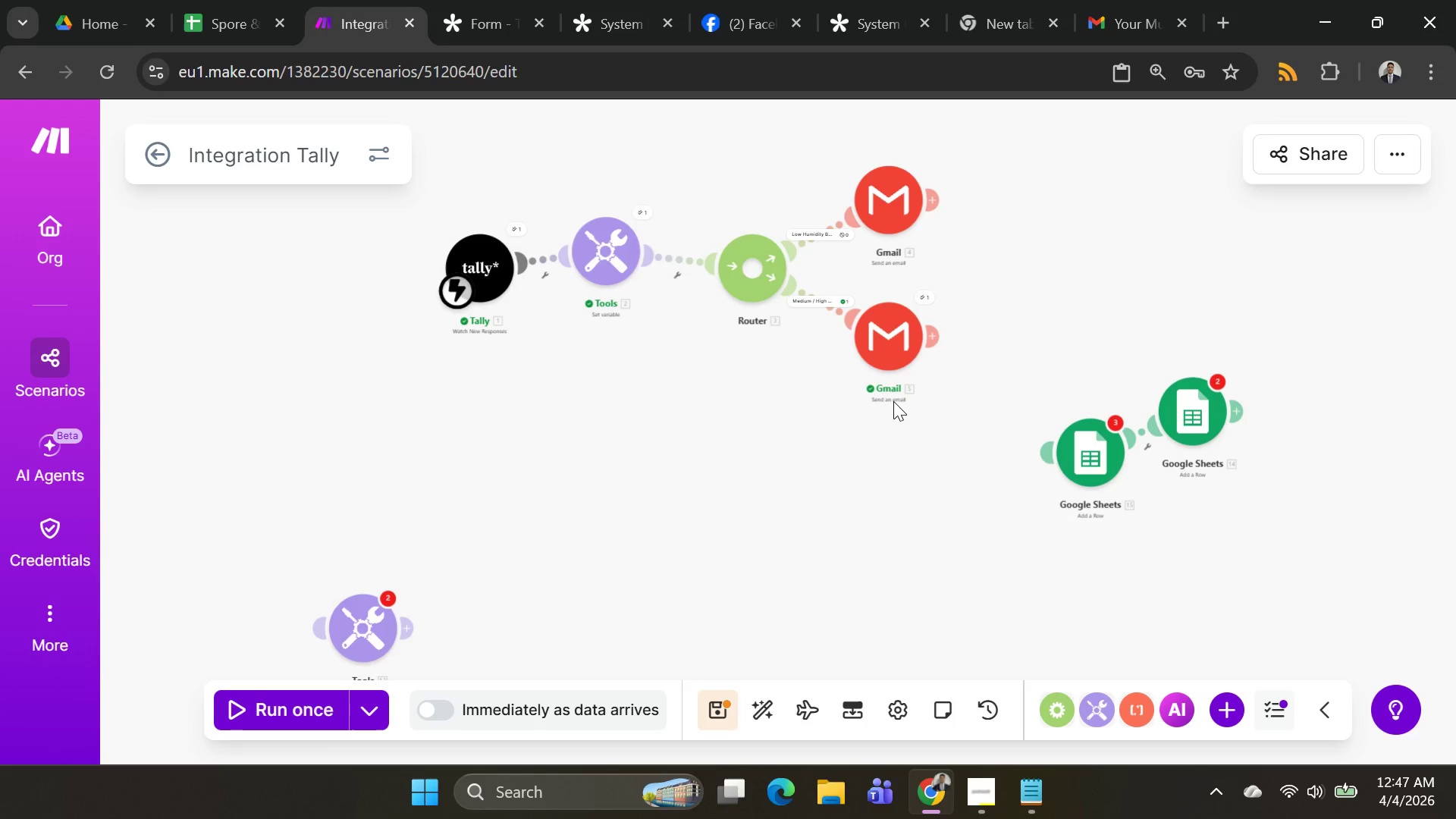 
left_click([889, 184])
 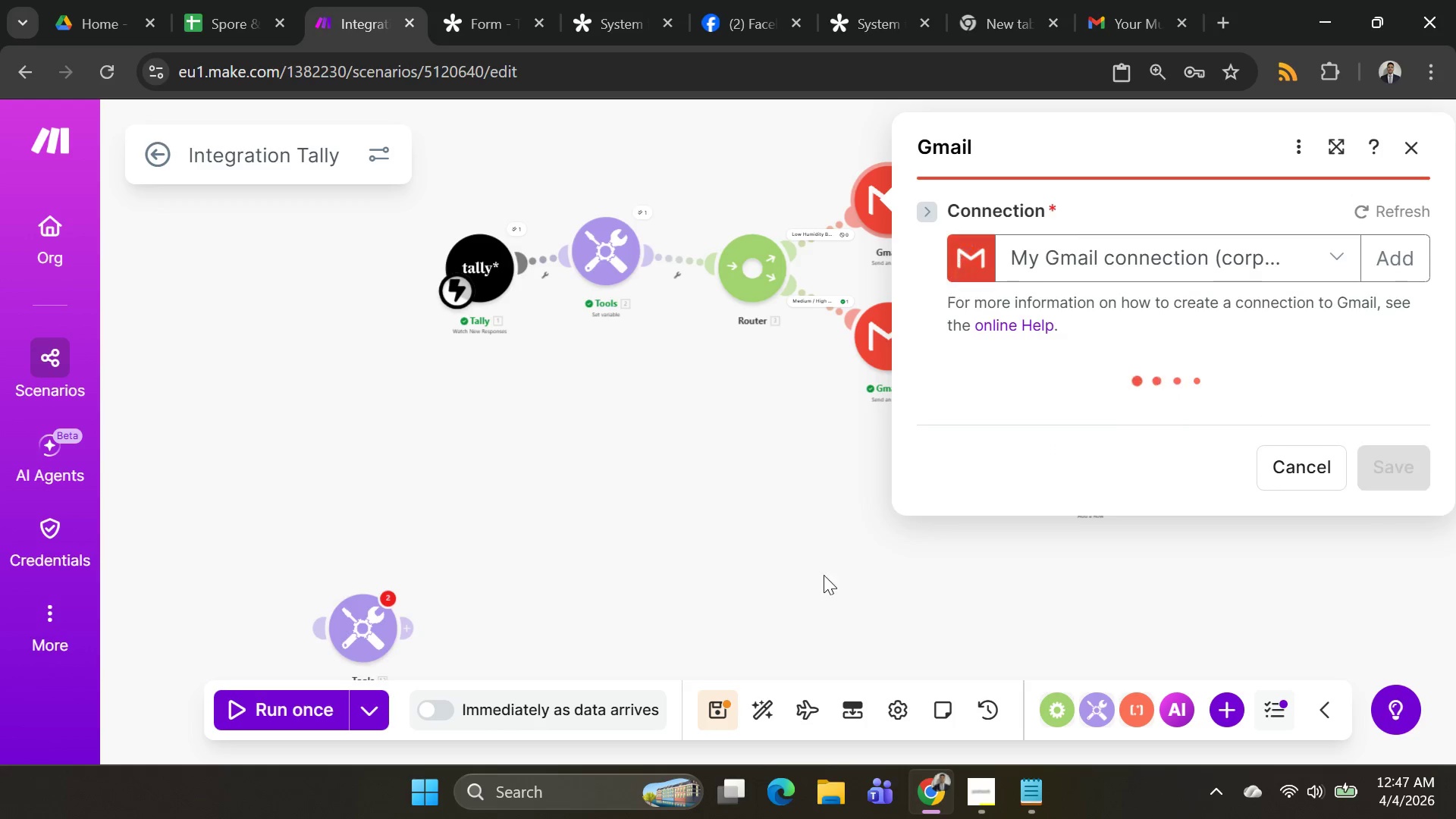 
left_click([701, 661])
 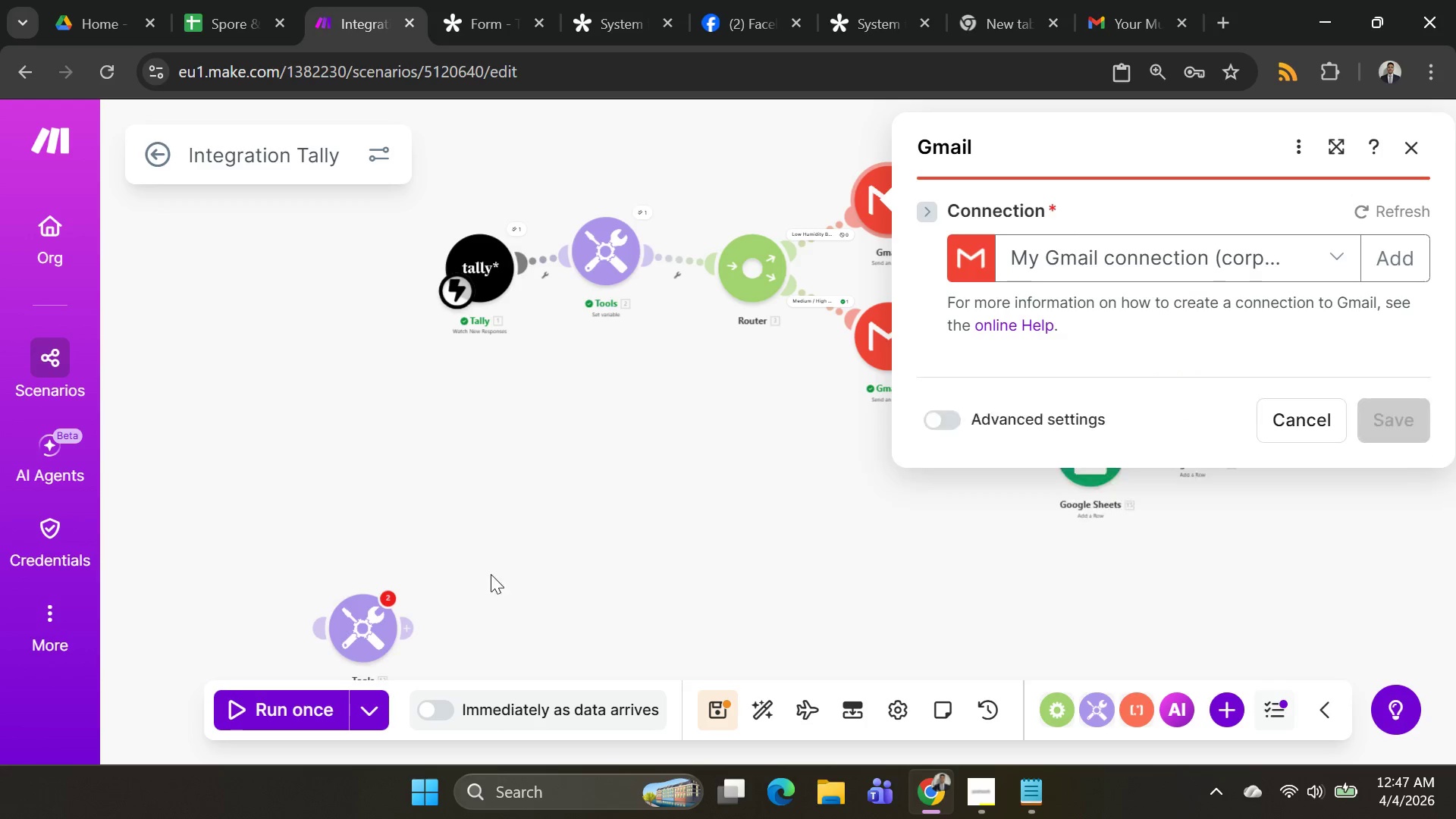 
left_click([538, 506])
 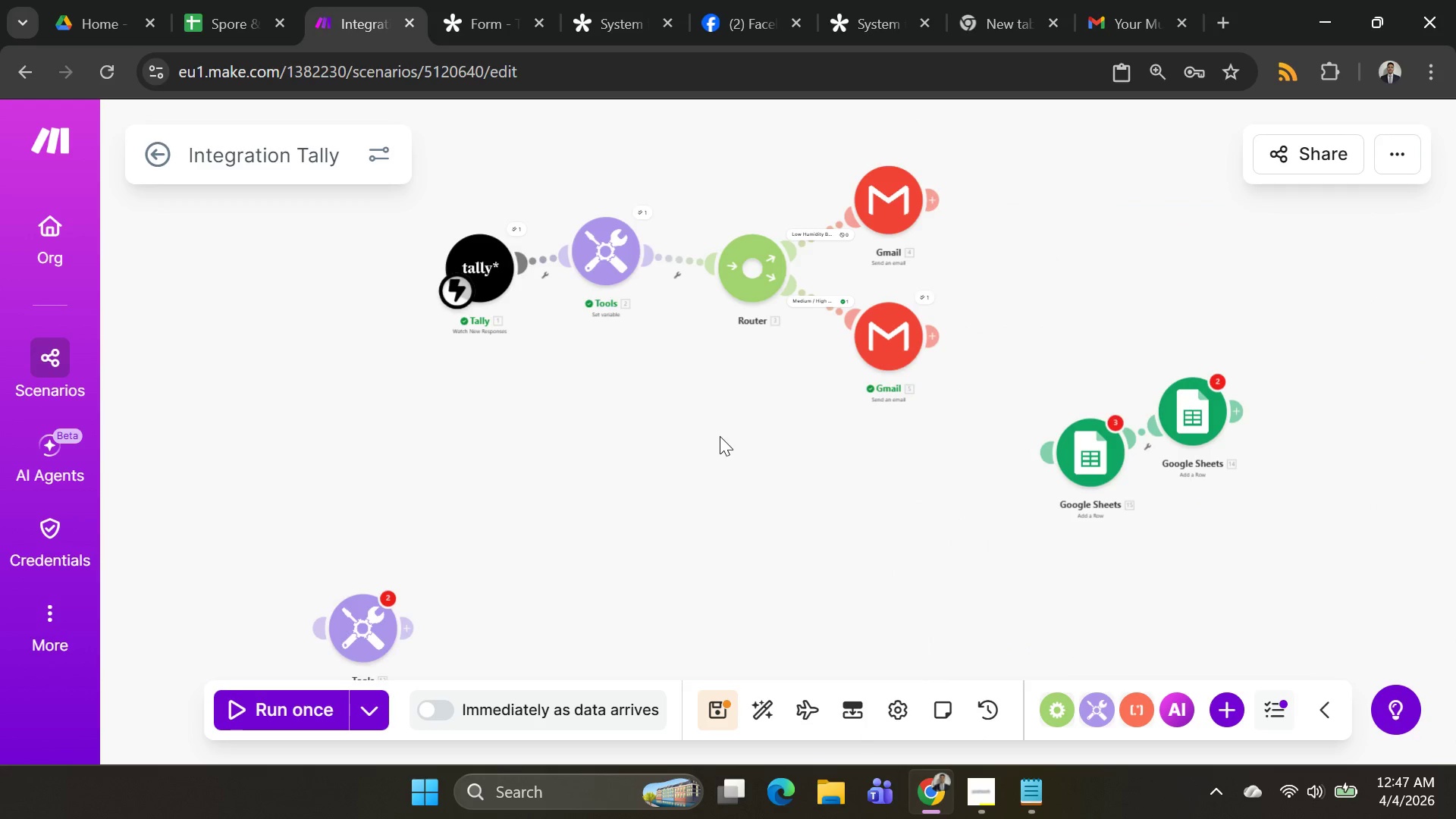 
left_click([720, 436])
 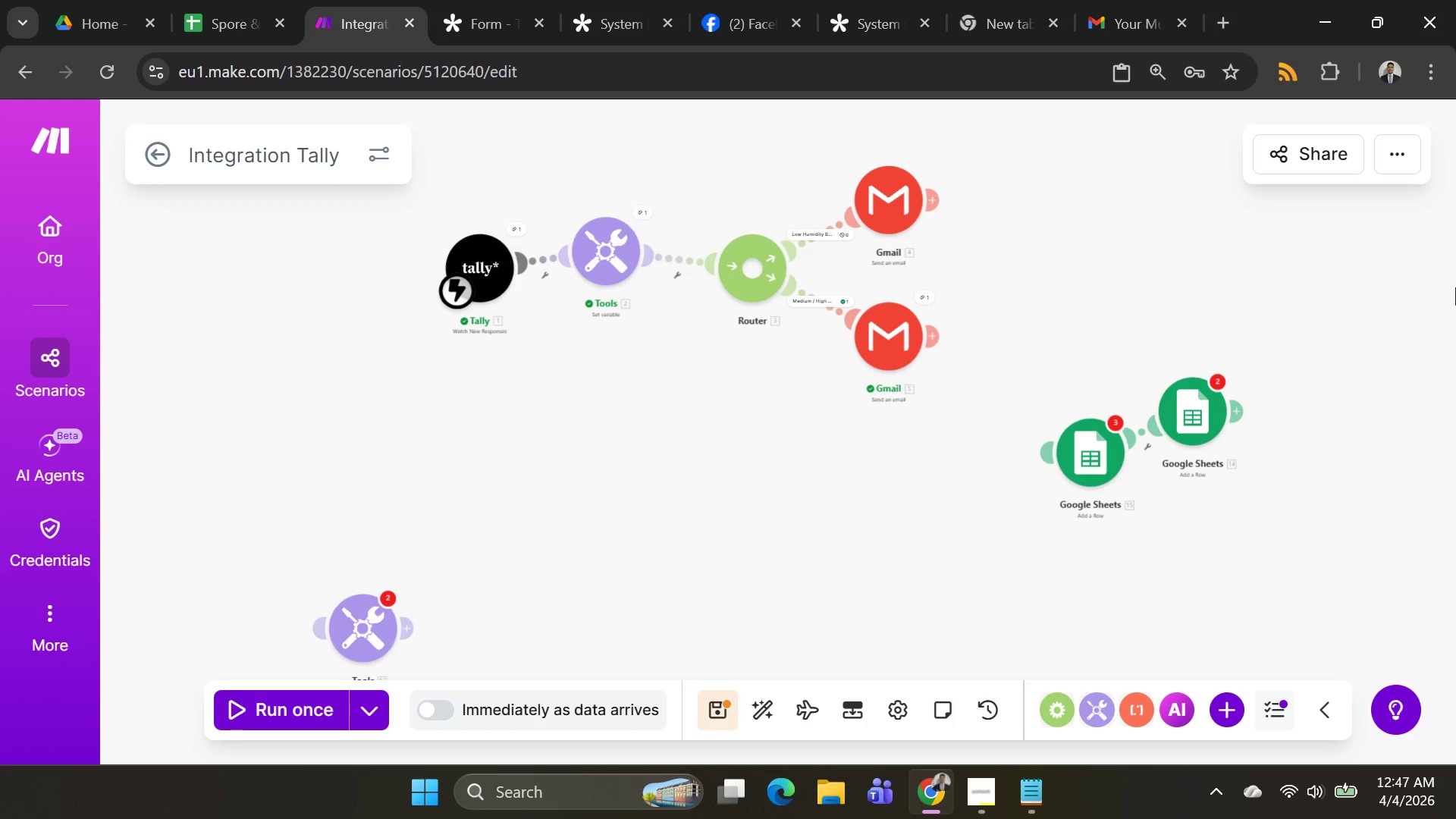 
wait(6.52)
 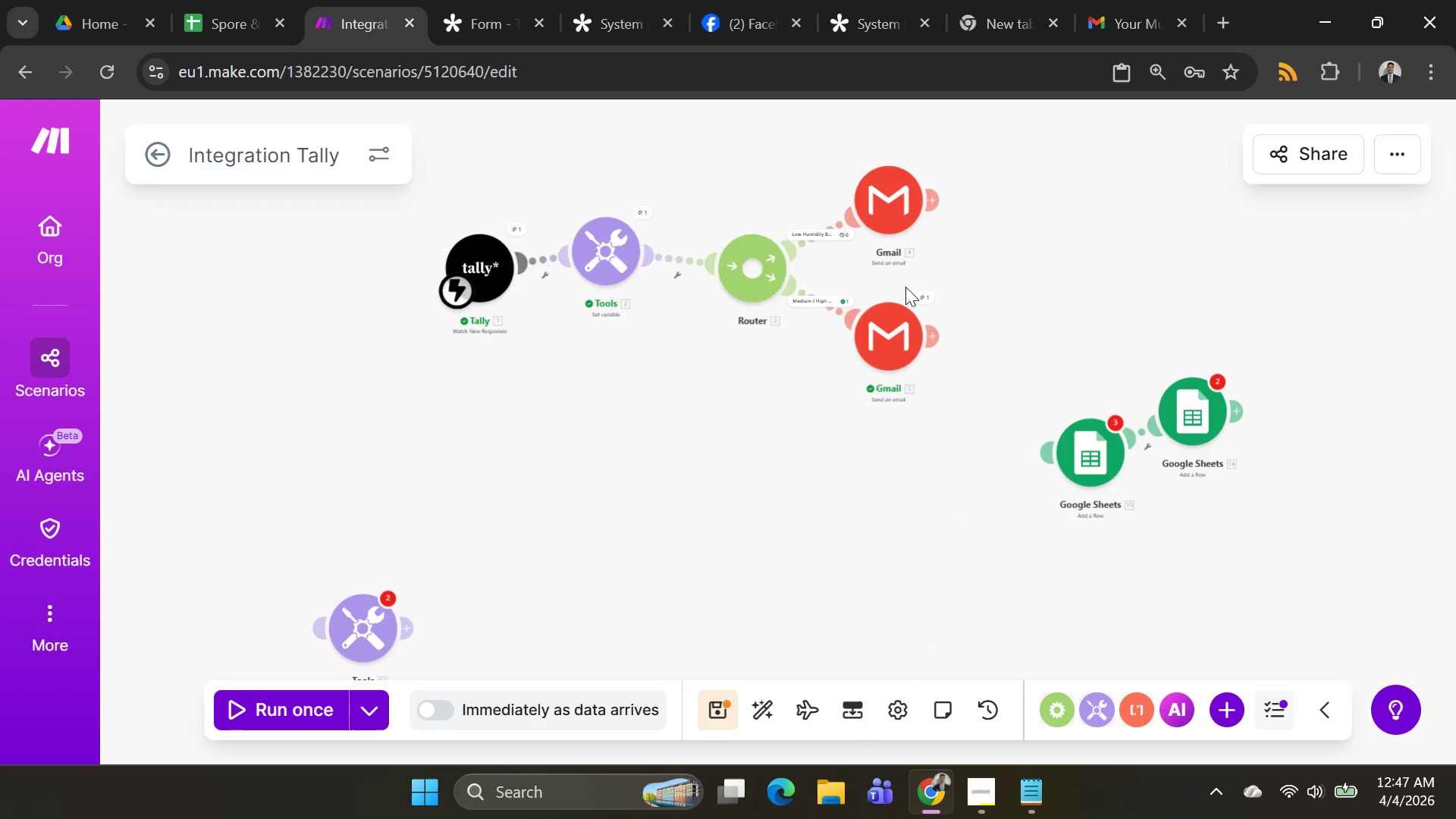 
left_click([918, 203])
 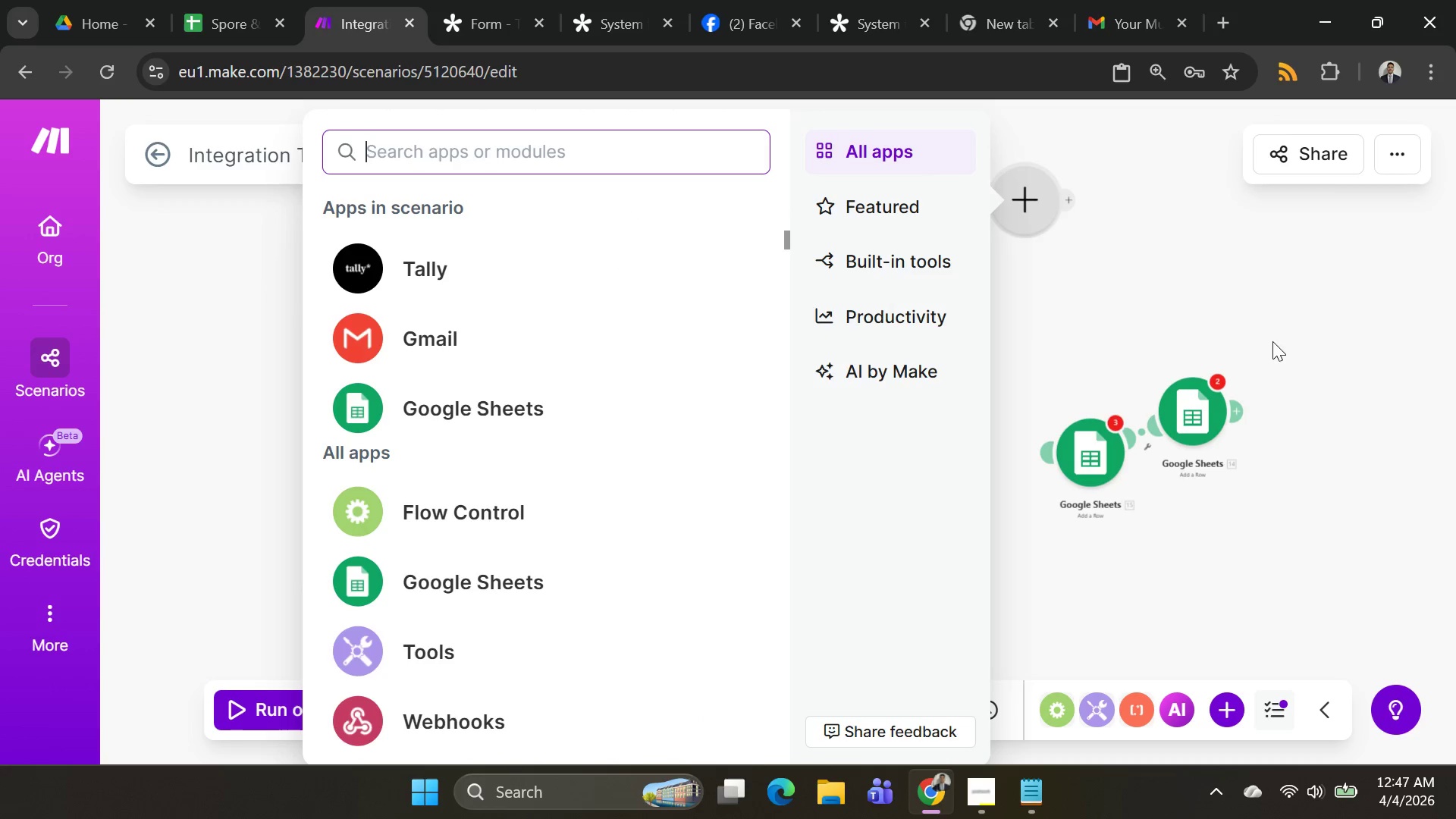 
left_click([1299, 342])
 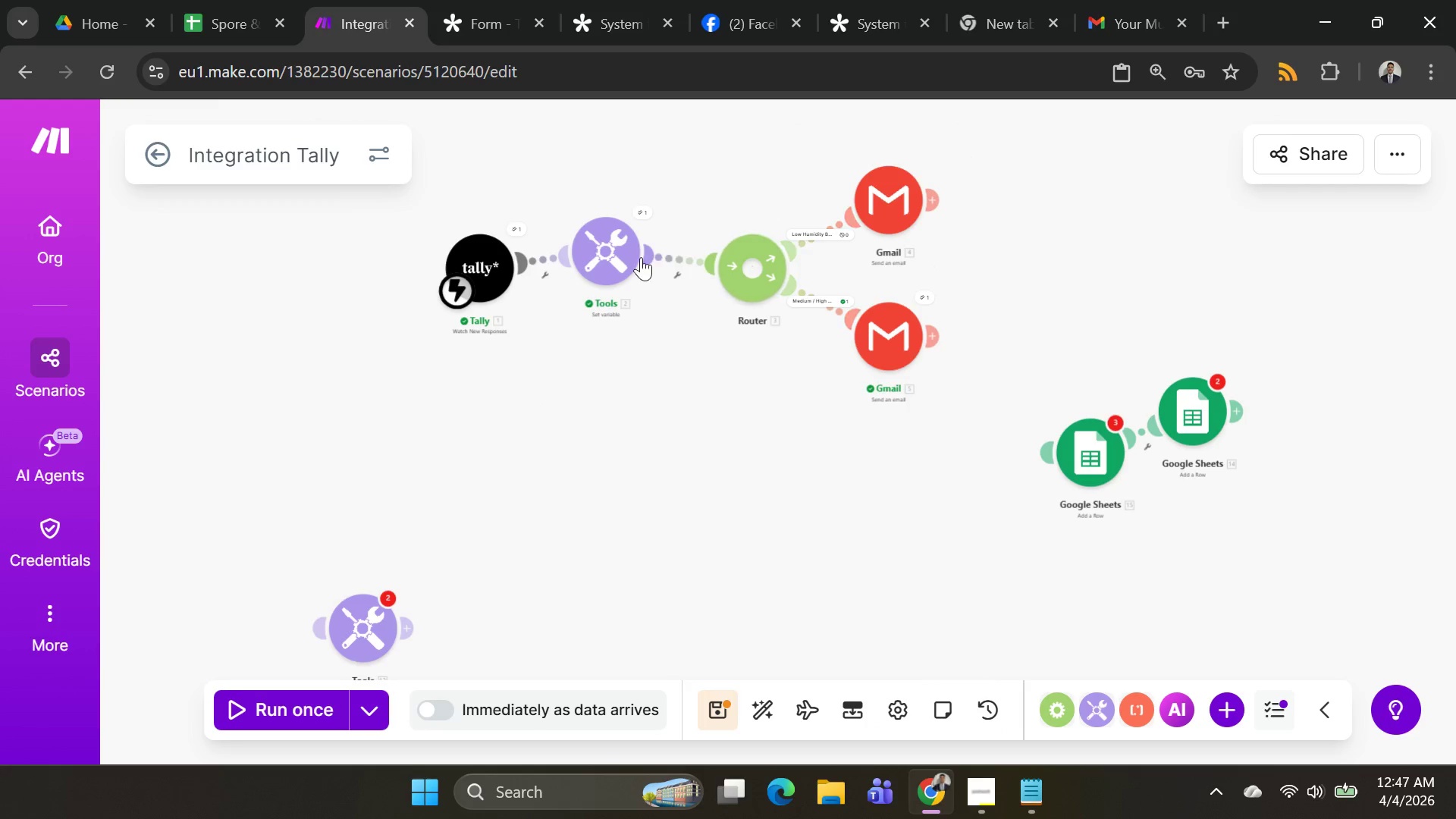 
left_click_drag(start_coordinate=[605, 262], to_coordinate=[602, 287])
 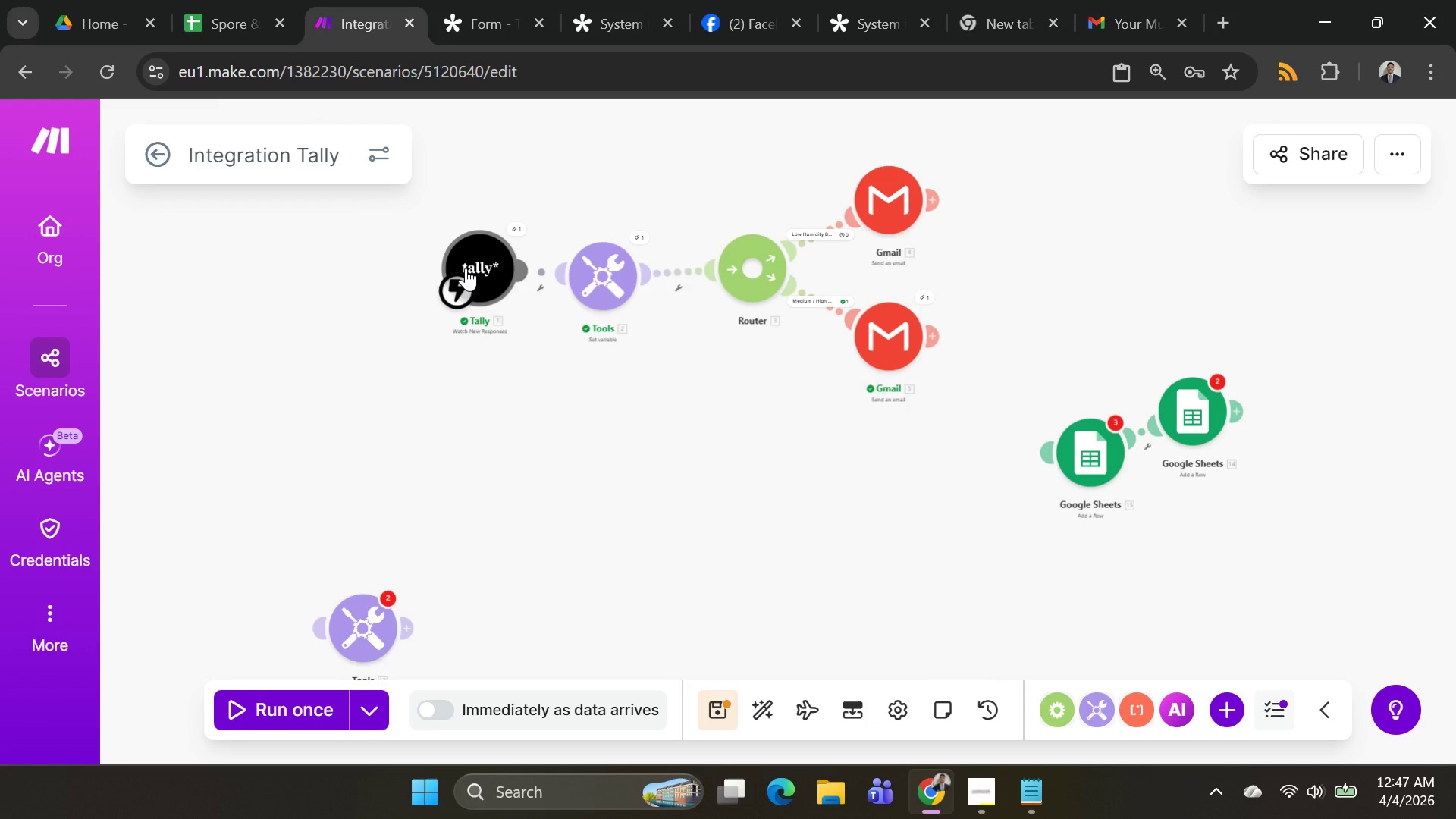 
left_click_drag(start_coordinate=[466, 268], to_coordinate=[413, 275])
 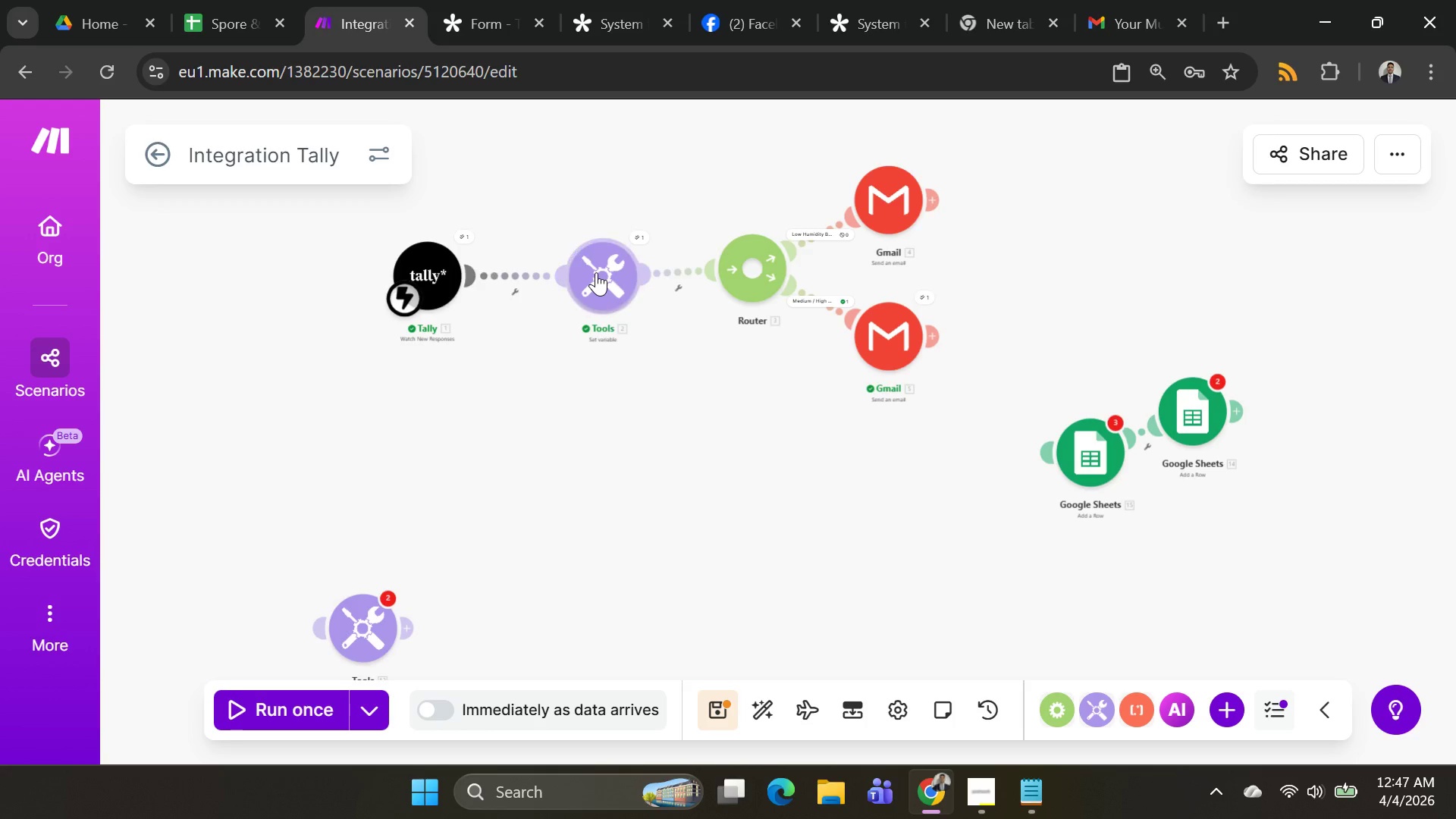 
left_click_drag(start_coordinate=[596, 272], to_coordinate=[591, 268])
 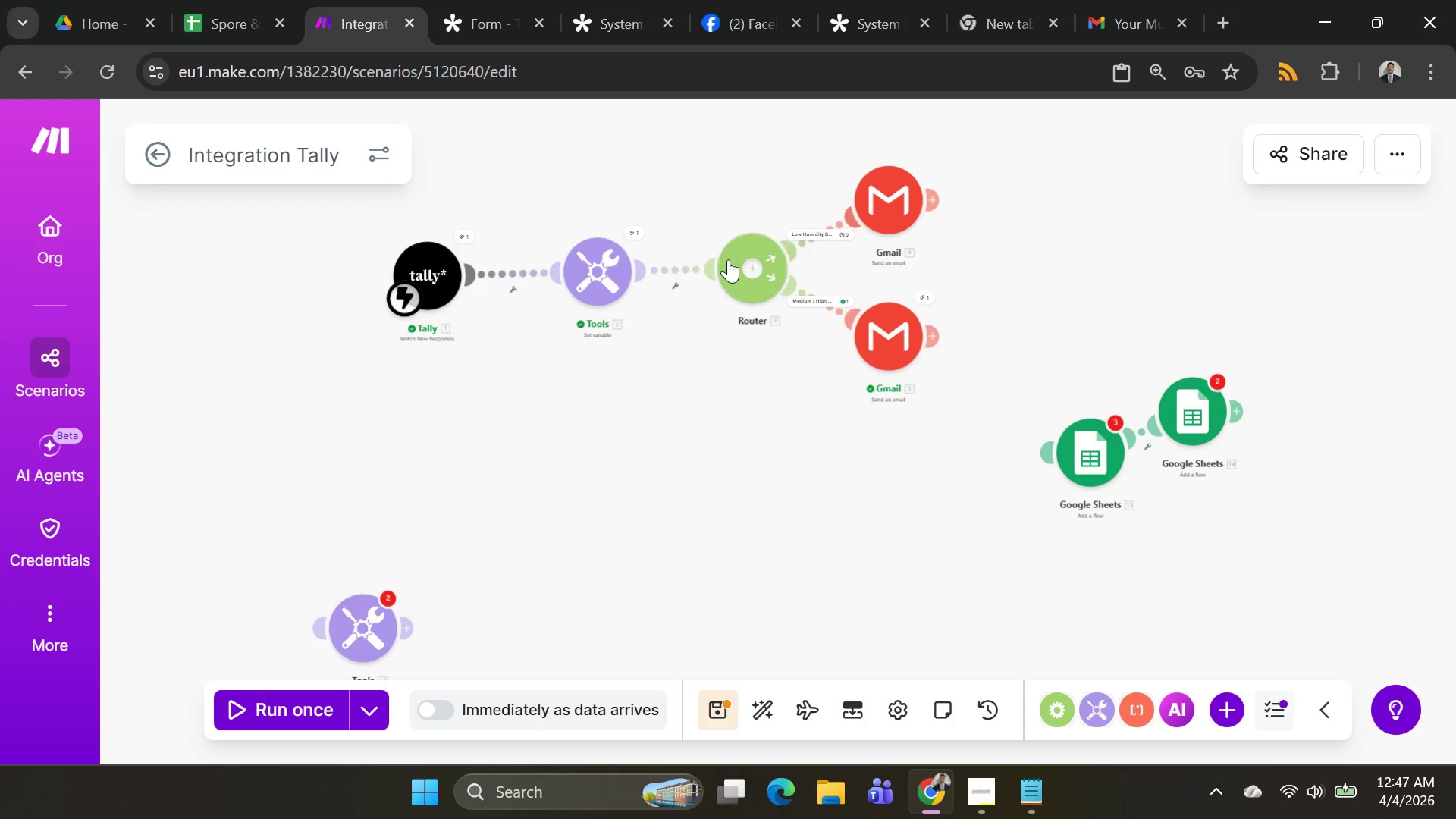 
left_click_drag(start_coordinate=[735, 263], to_coordinate=[725, 263])
 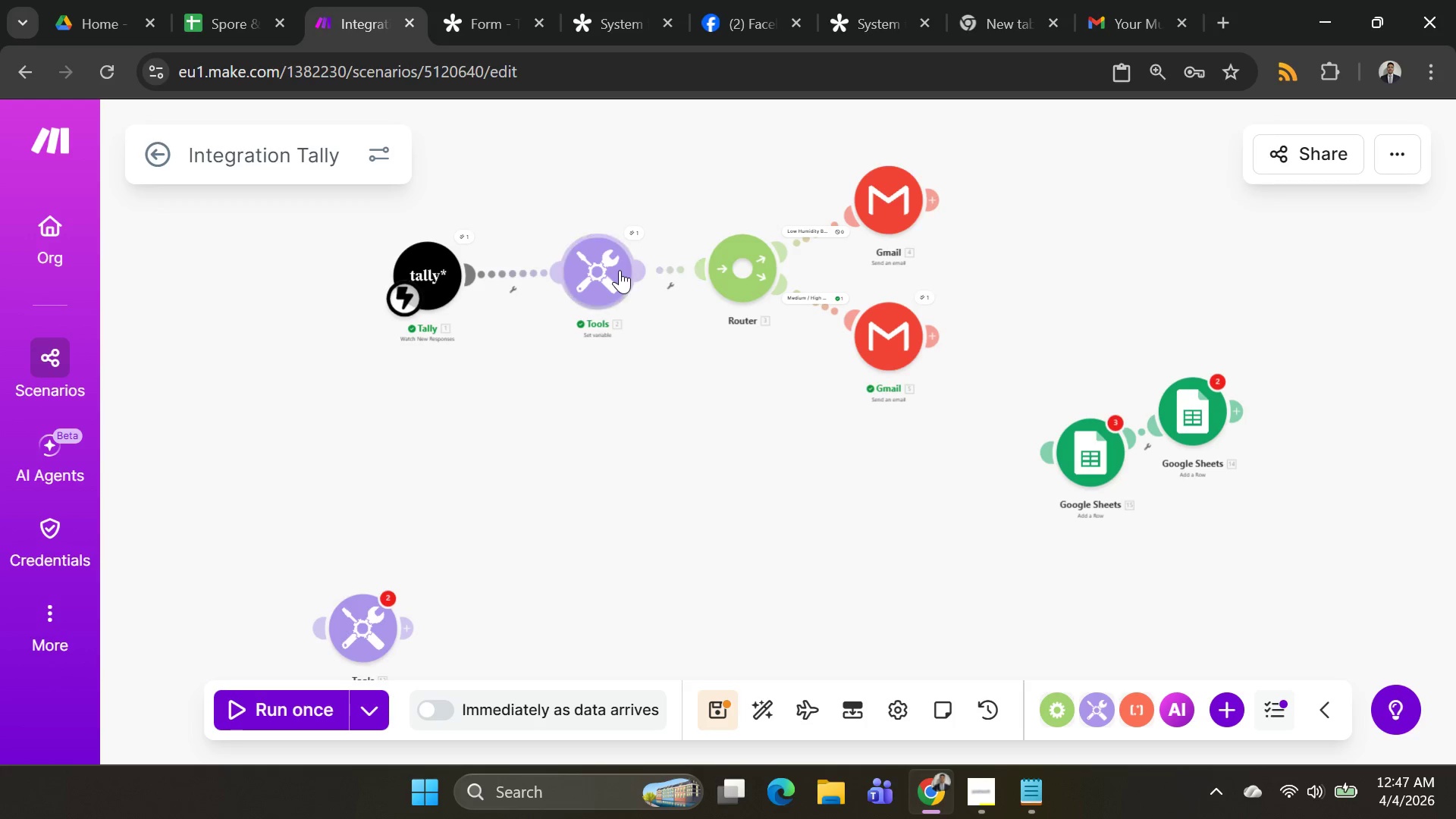 
left_click_drag(start_coordinate=[620, 270], to_coordinate=[637, 281])
 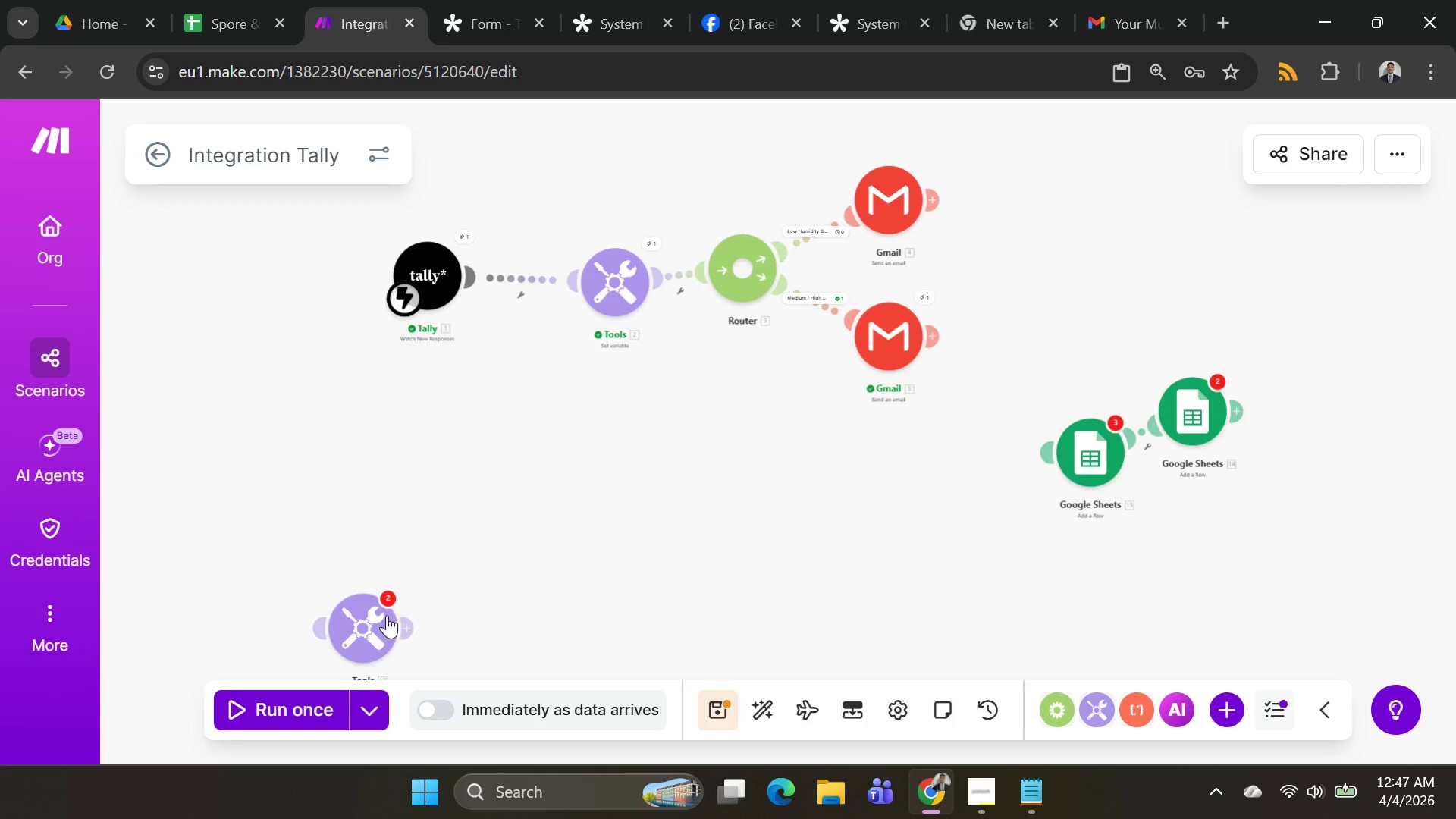 
right_click([377, 622])
 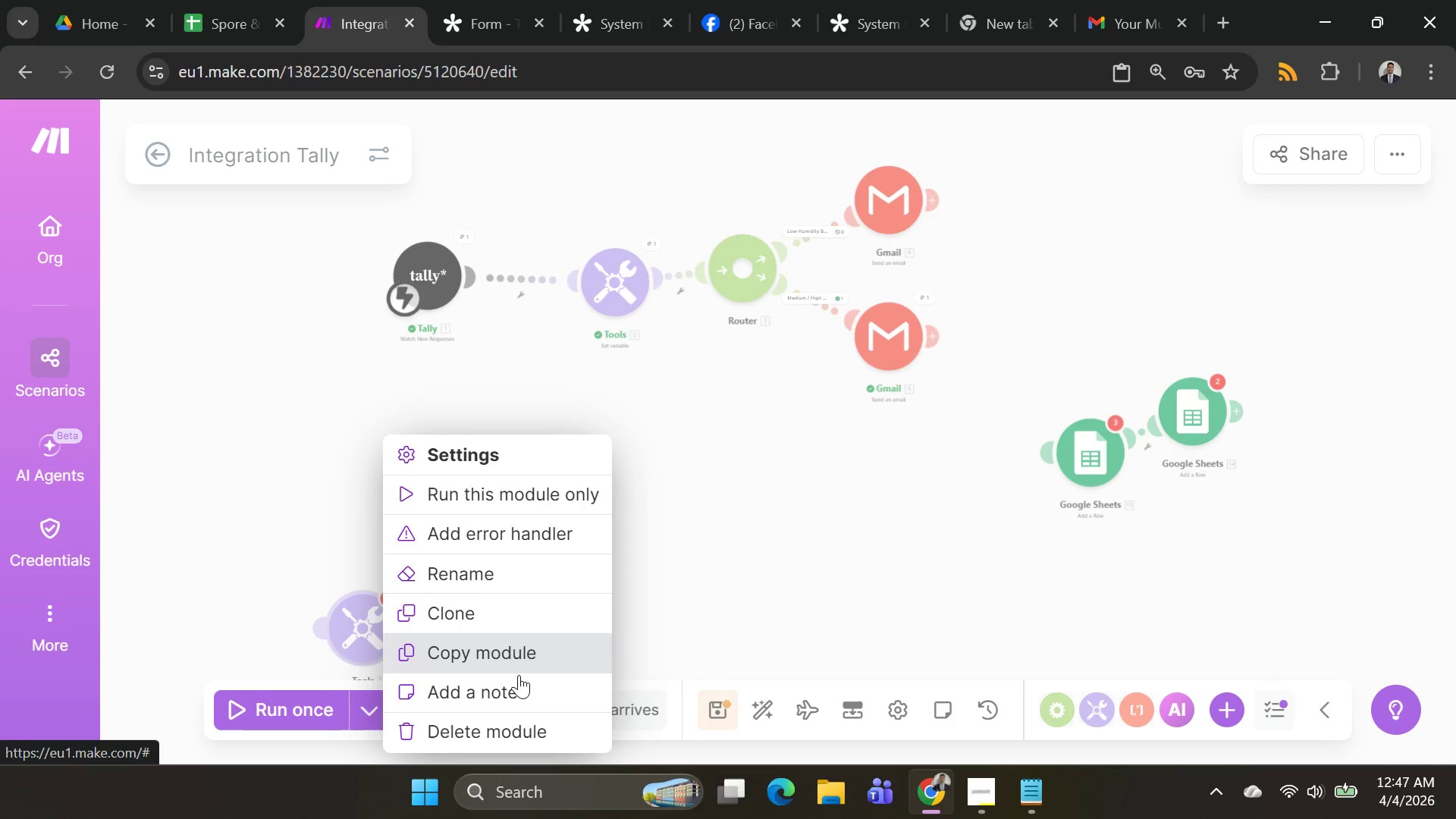 
left_click([522, 721])
 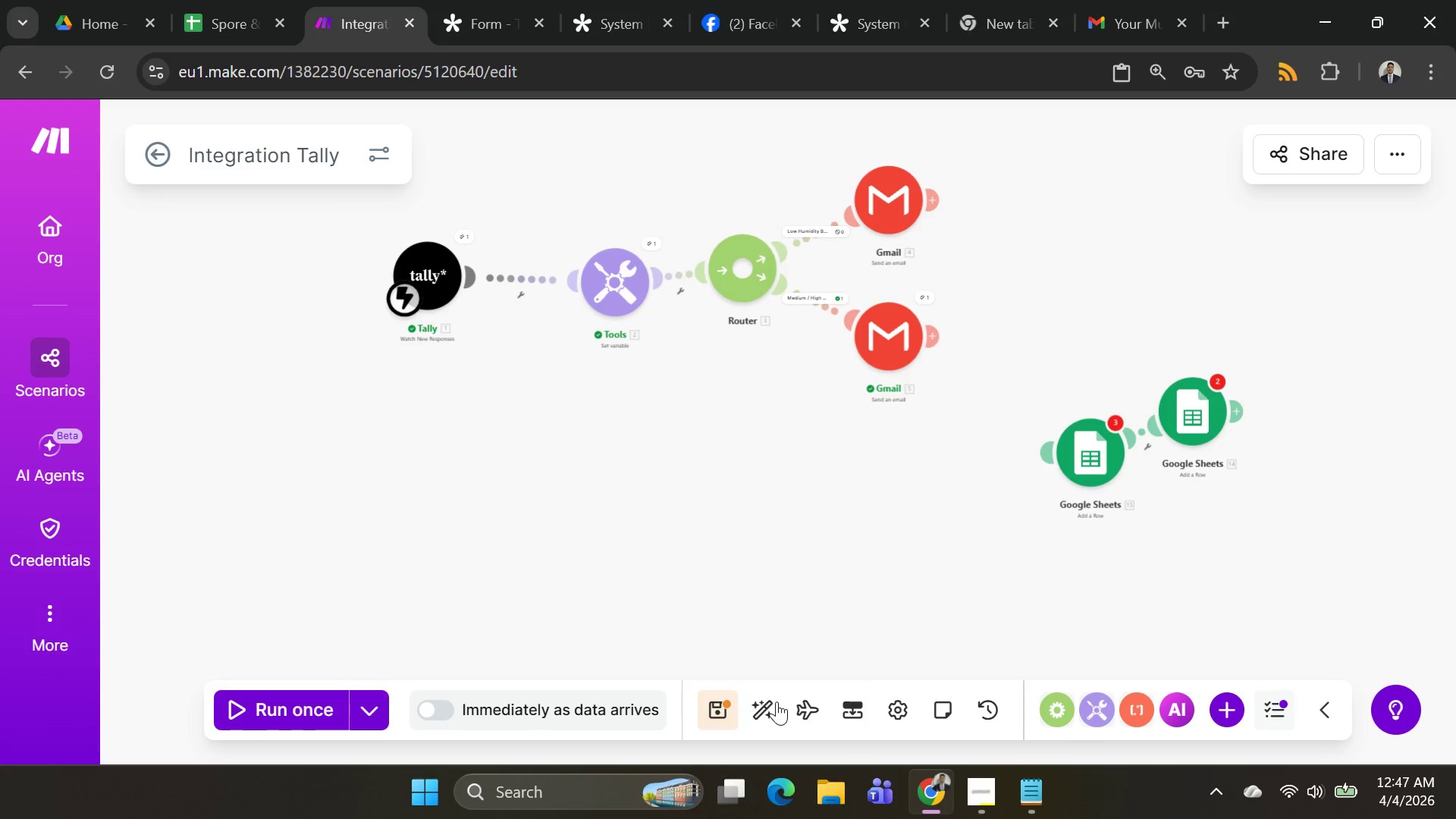 
left_click([770, 712])
 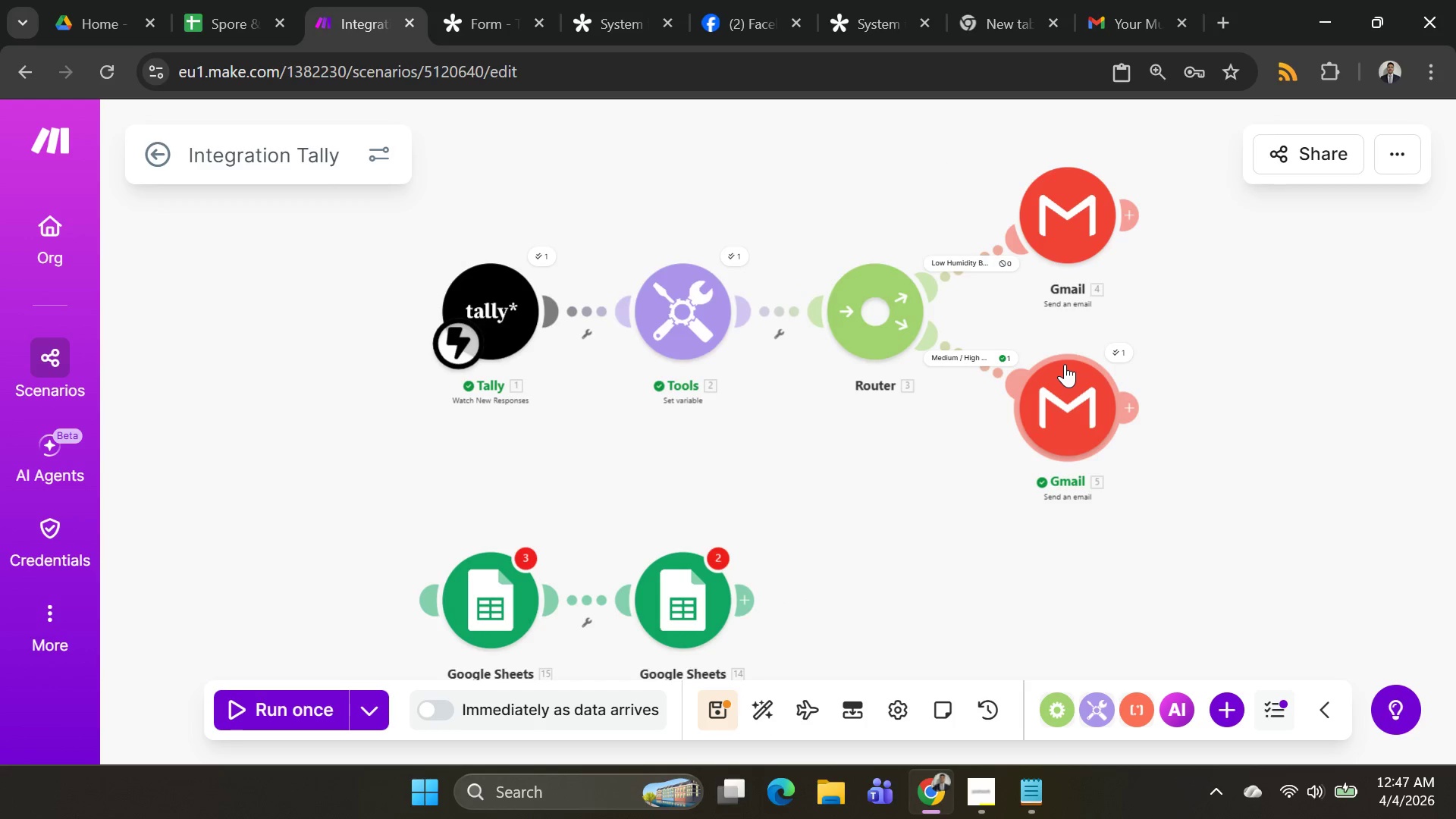 
wait(11.16)
 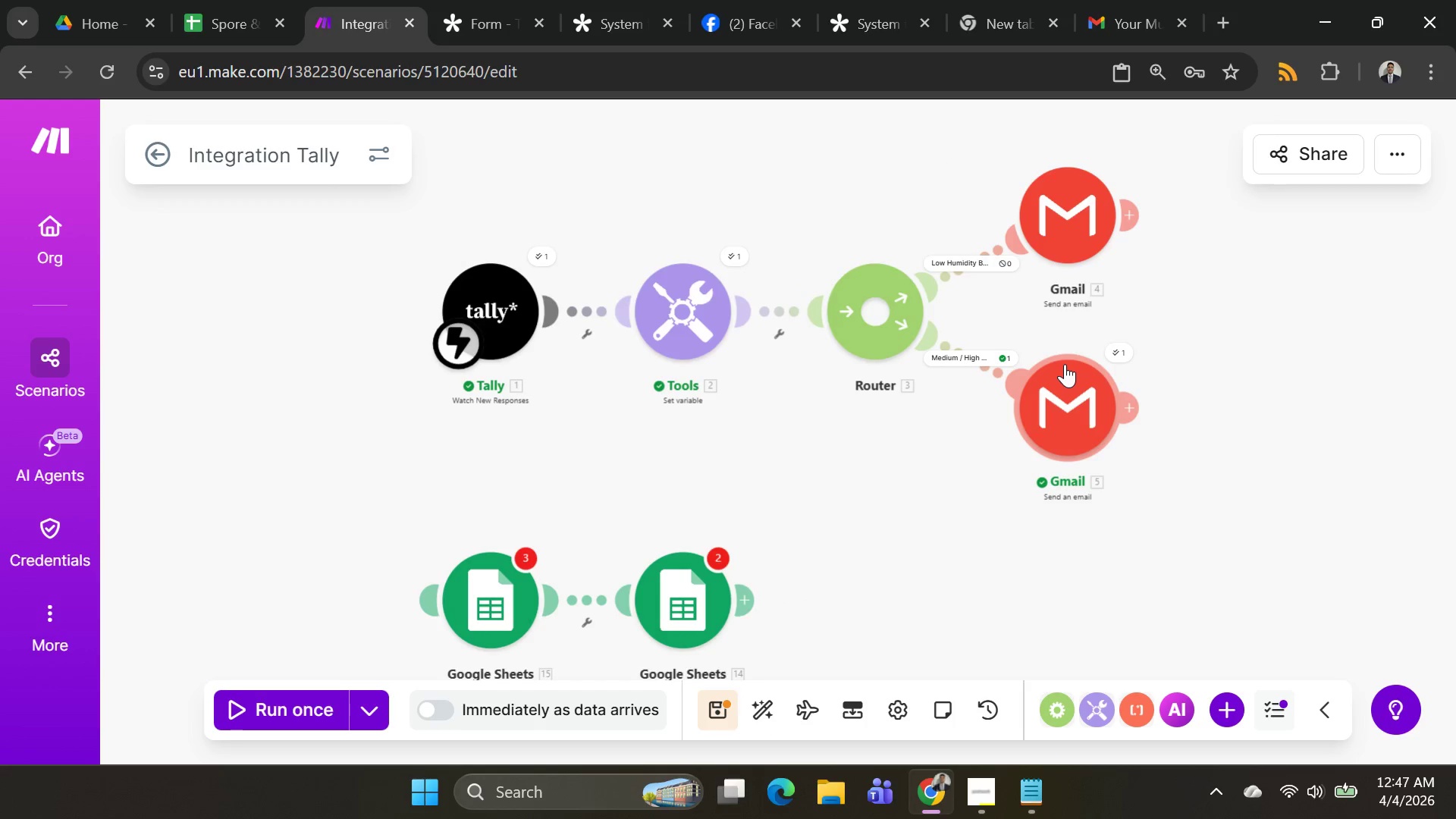 
left_click([684, 319])
 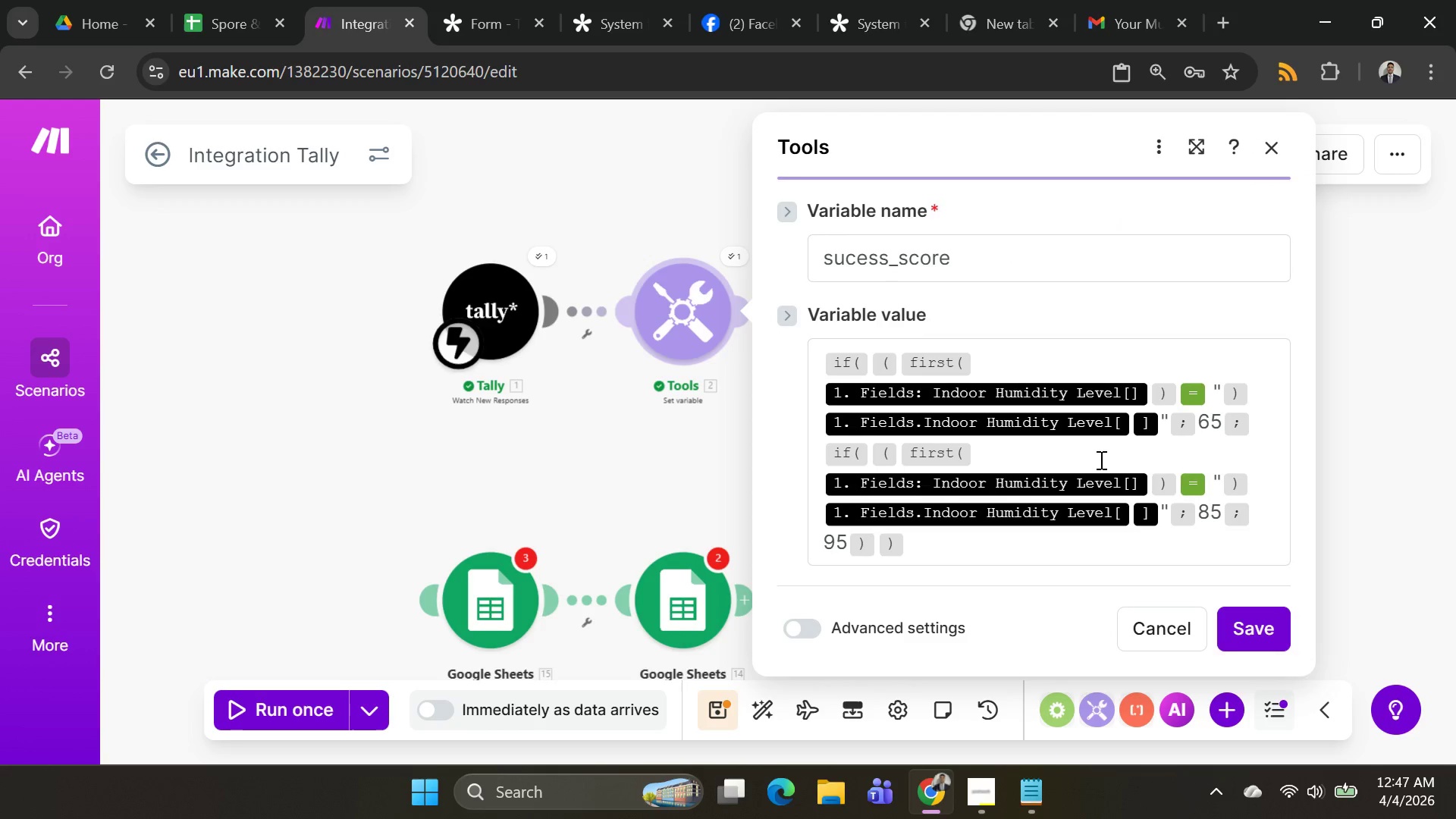 
scroll: coordinate [1102, 413], scroll_direction: down, amount: 4.0
 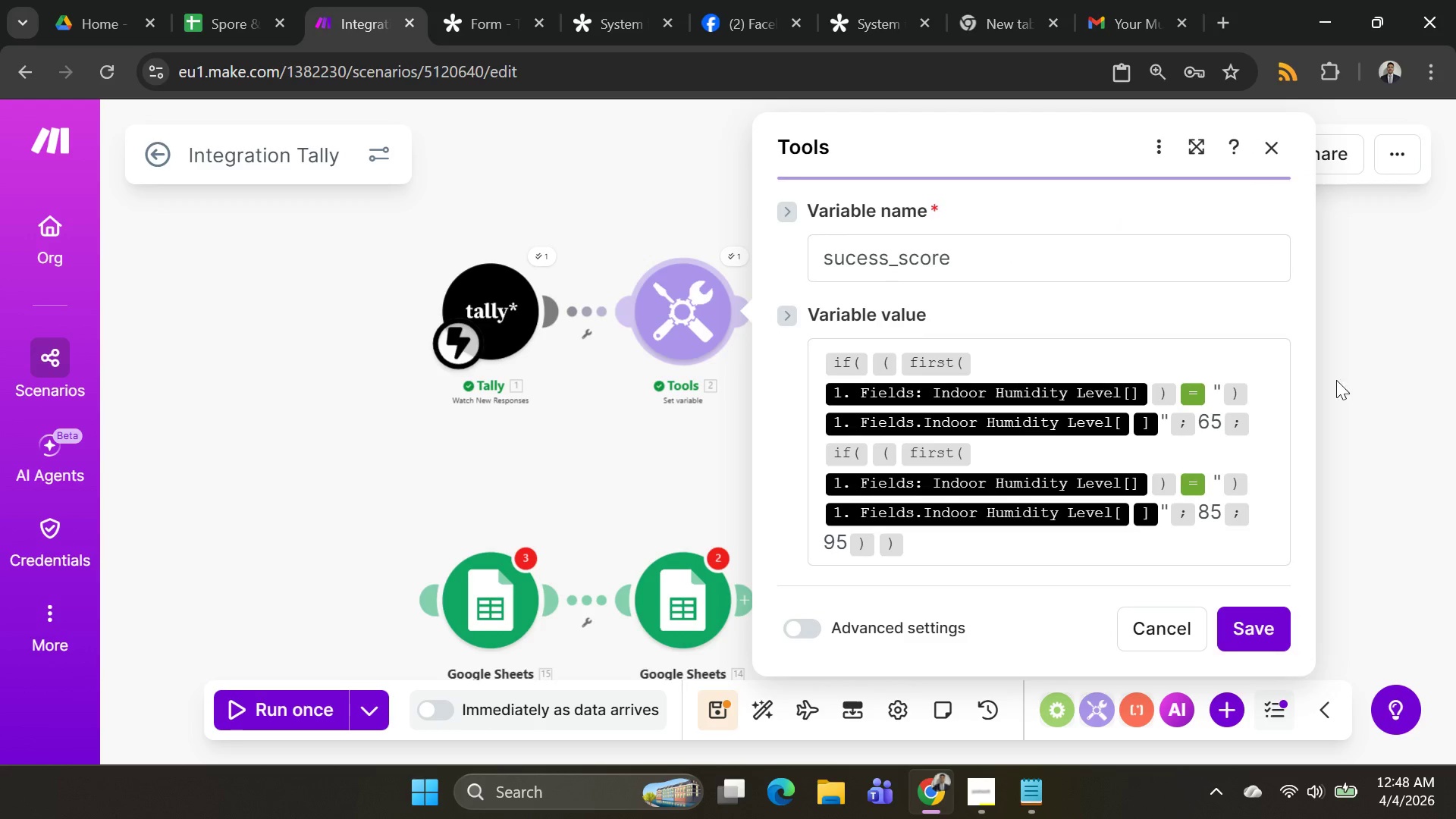 
wait(6.01)
 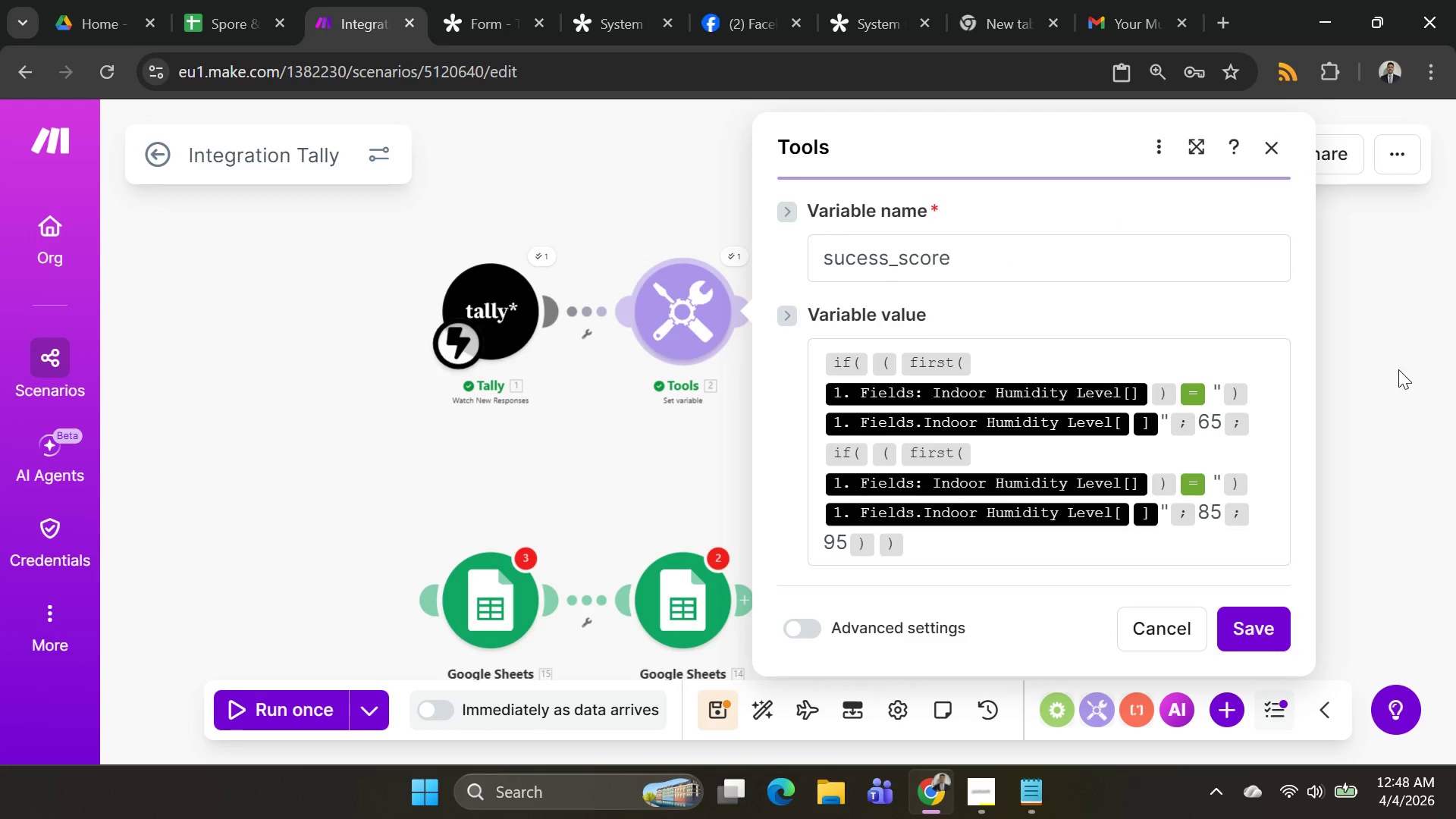 
left_click([1016, 450])
 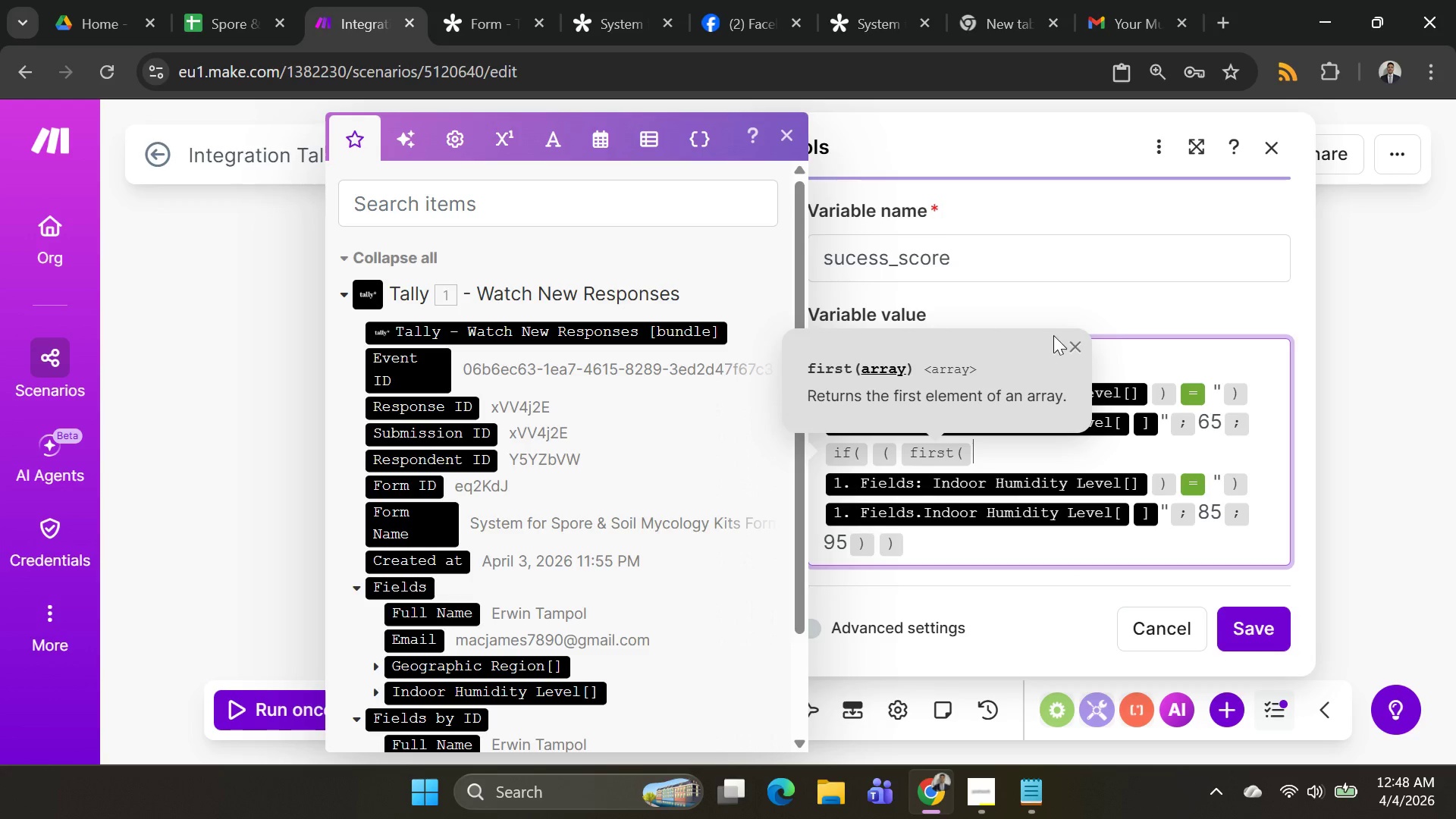 
left_click([1064, 337])
 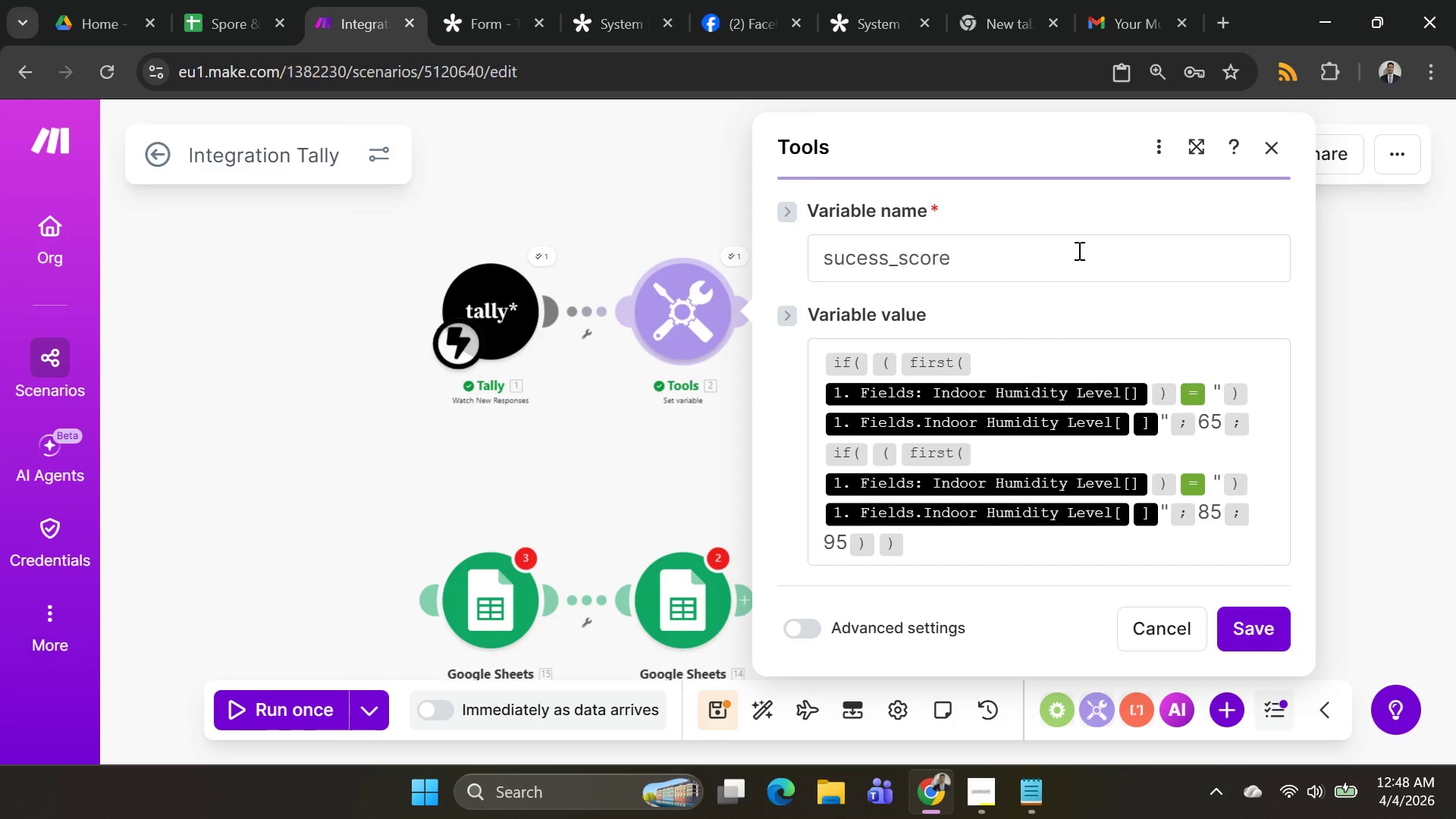 
left_click_drag(start_coordinate=[1084, 248], to_coordinate=[787, 259])
 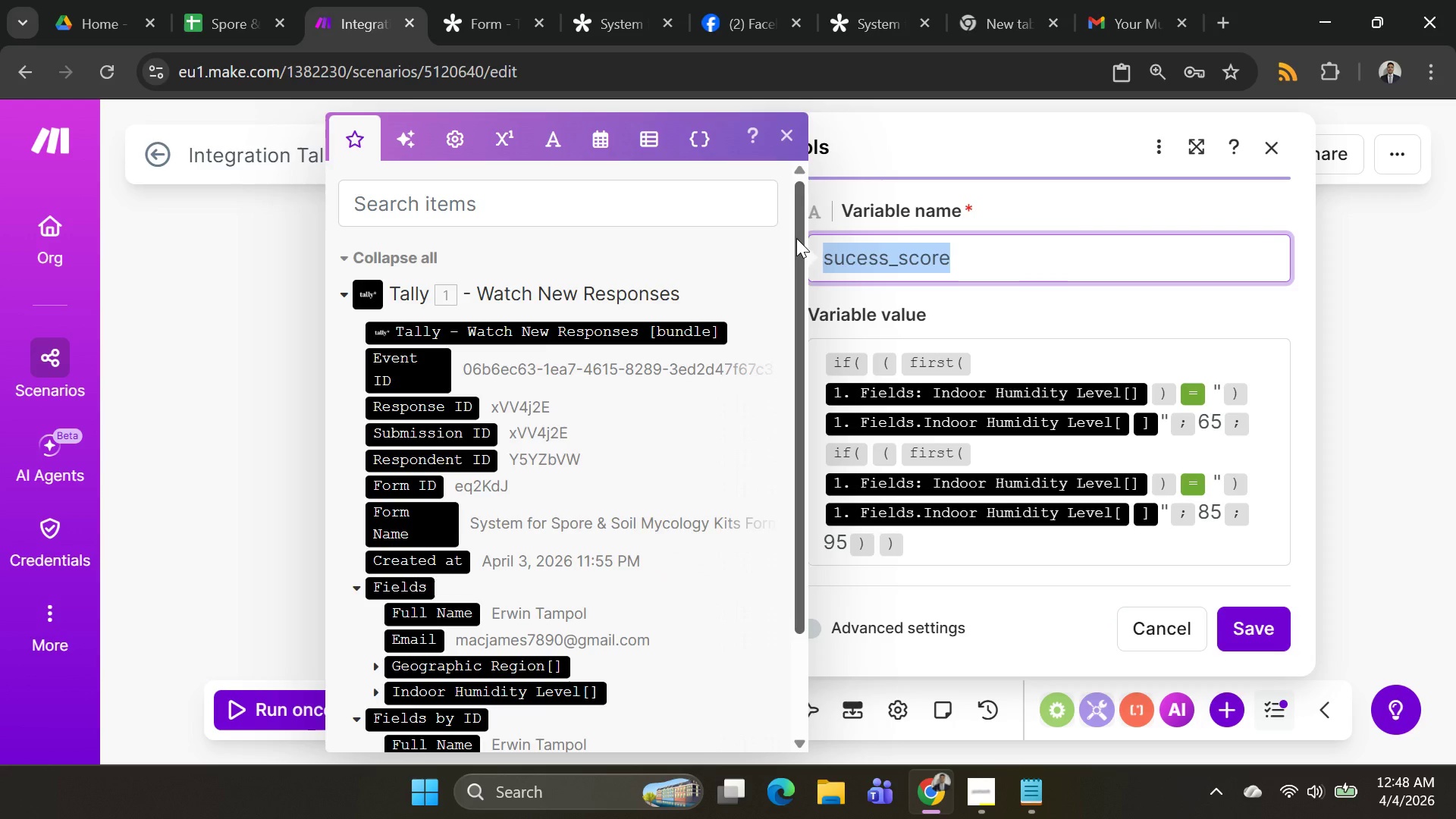 
key(Backspace)
 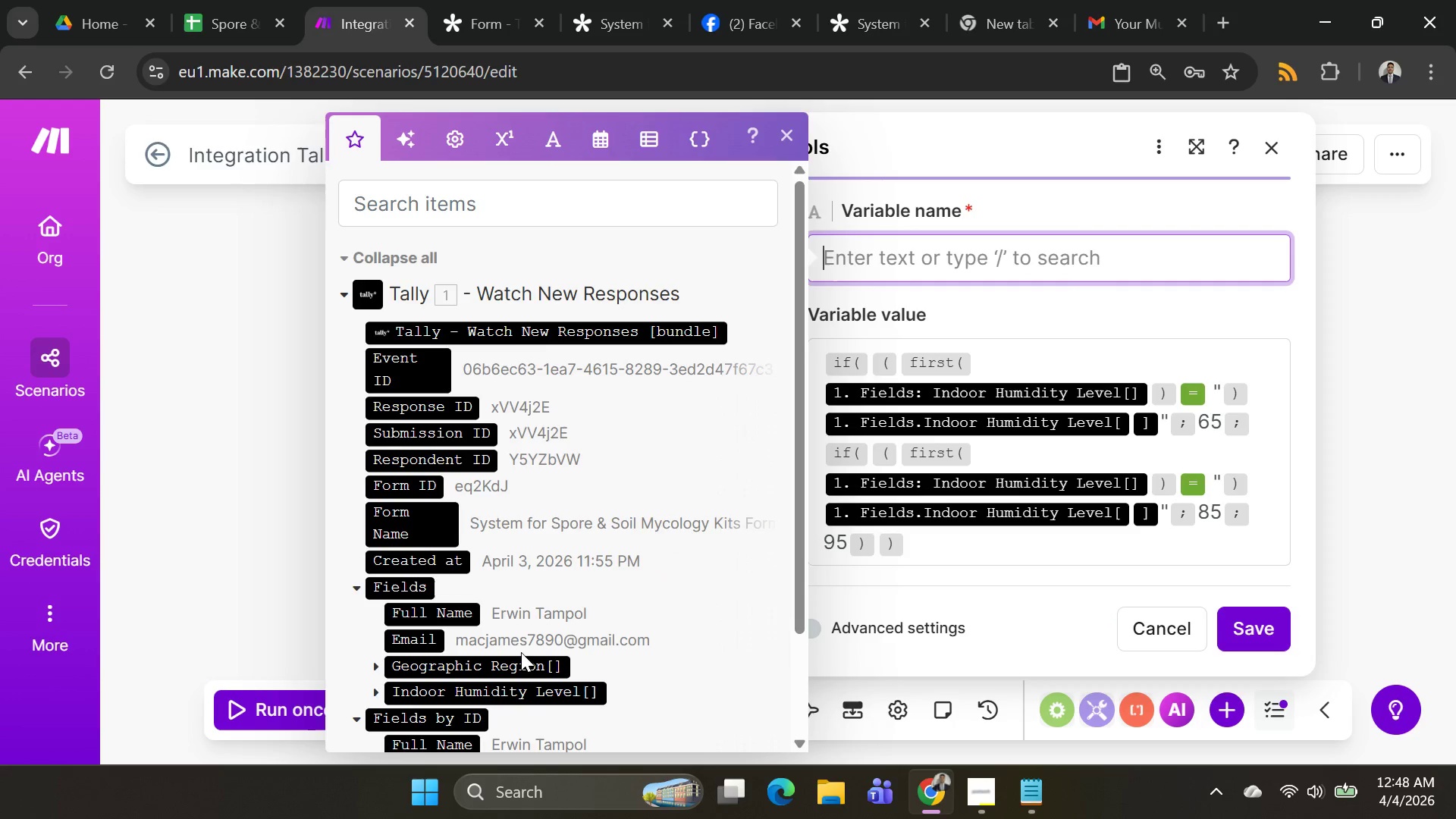 
scroll: coordinate [455, 723], scroll_direction: down, amount: 2.0
 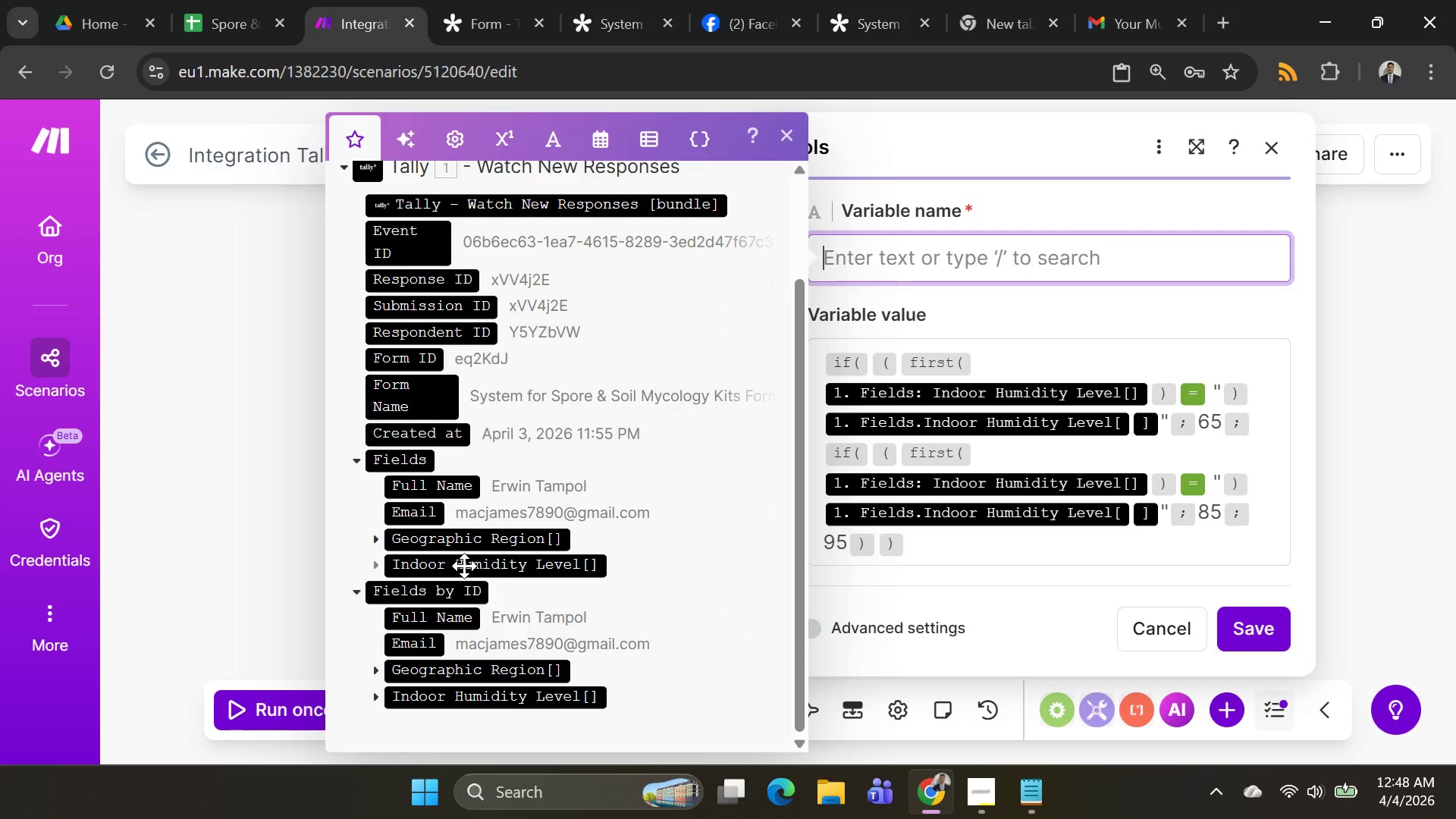 
left_click([465, 565])
 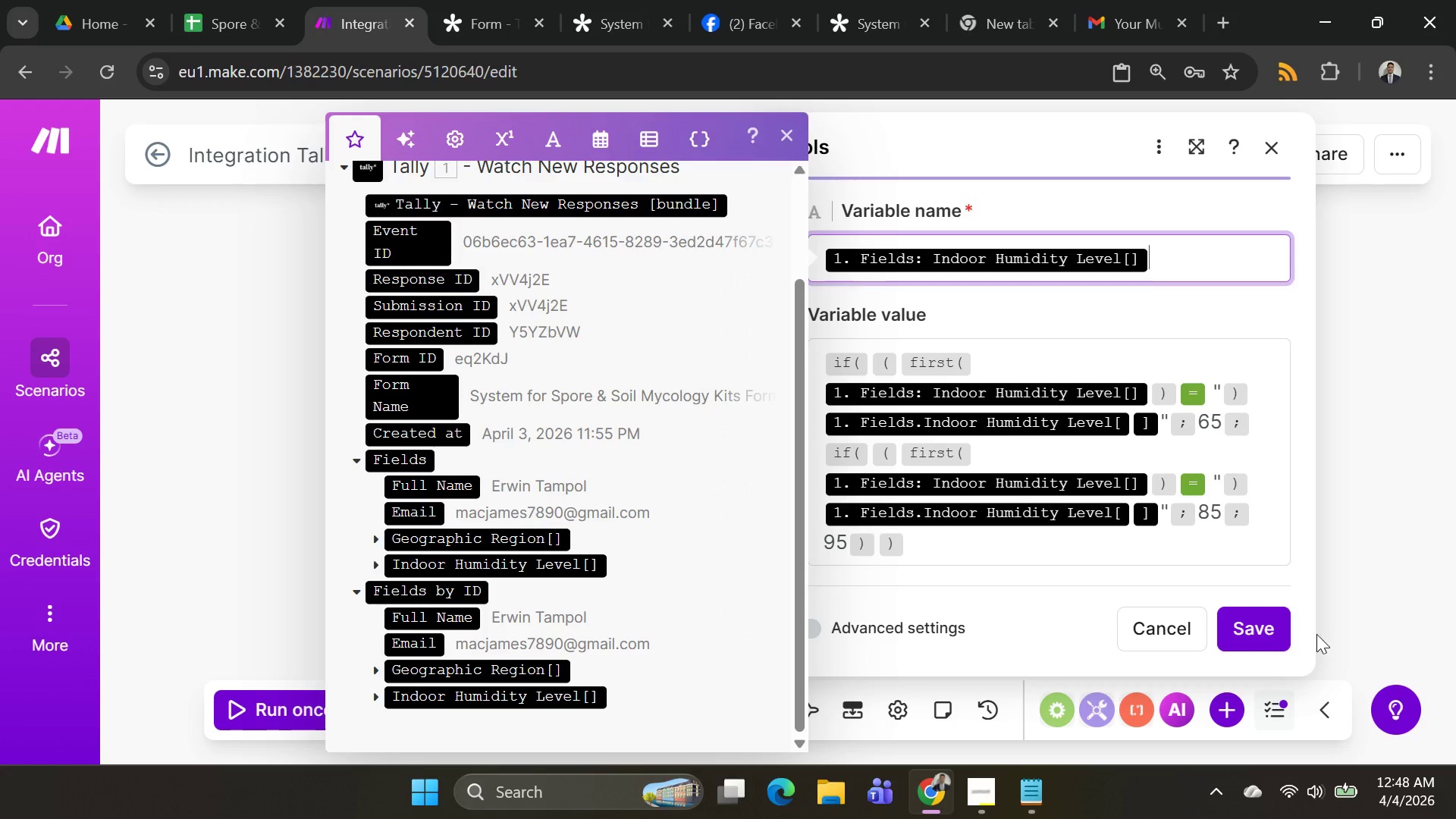 
left_click([1266, 620])
 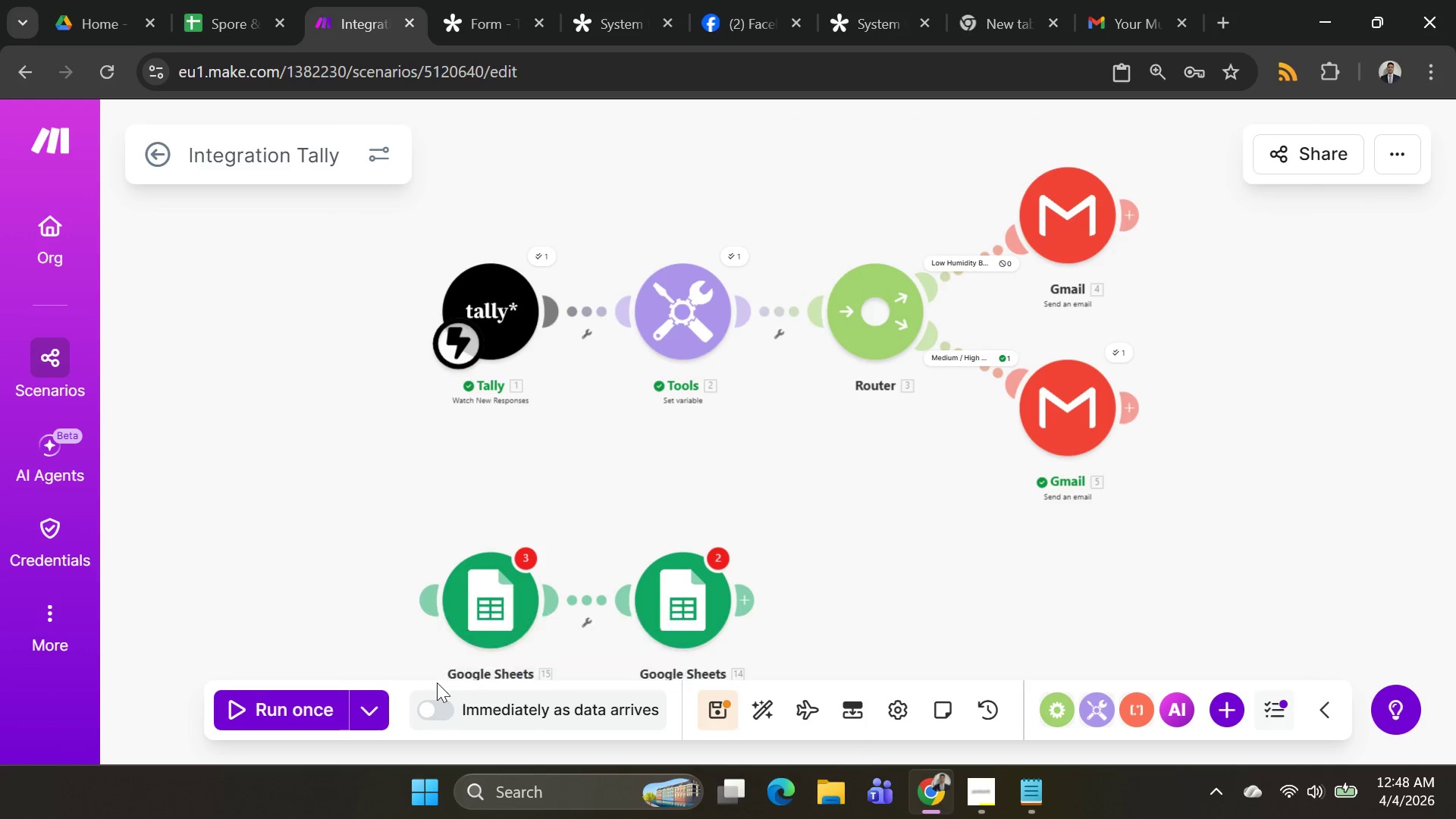 
left_click([372, 708])
 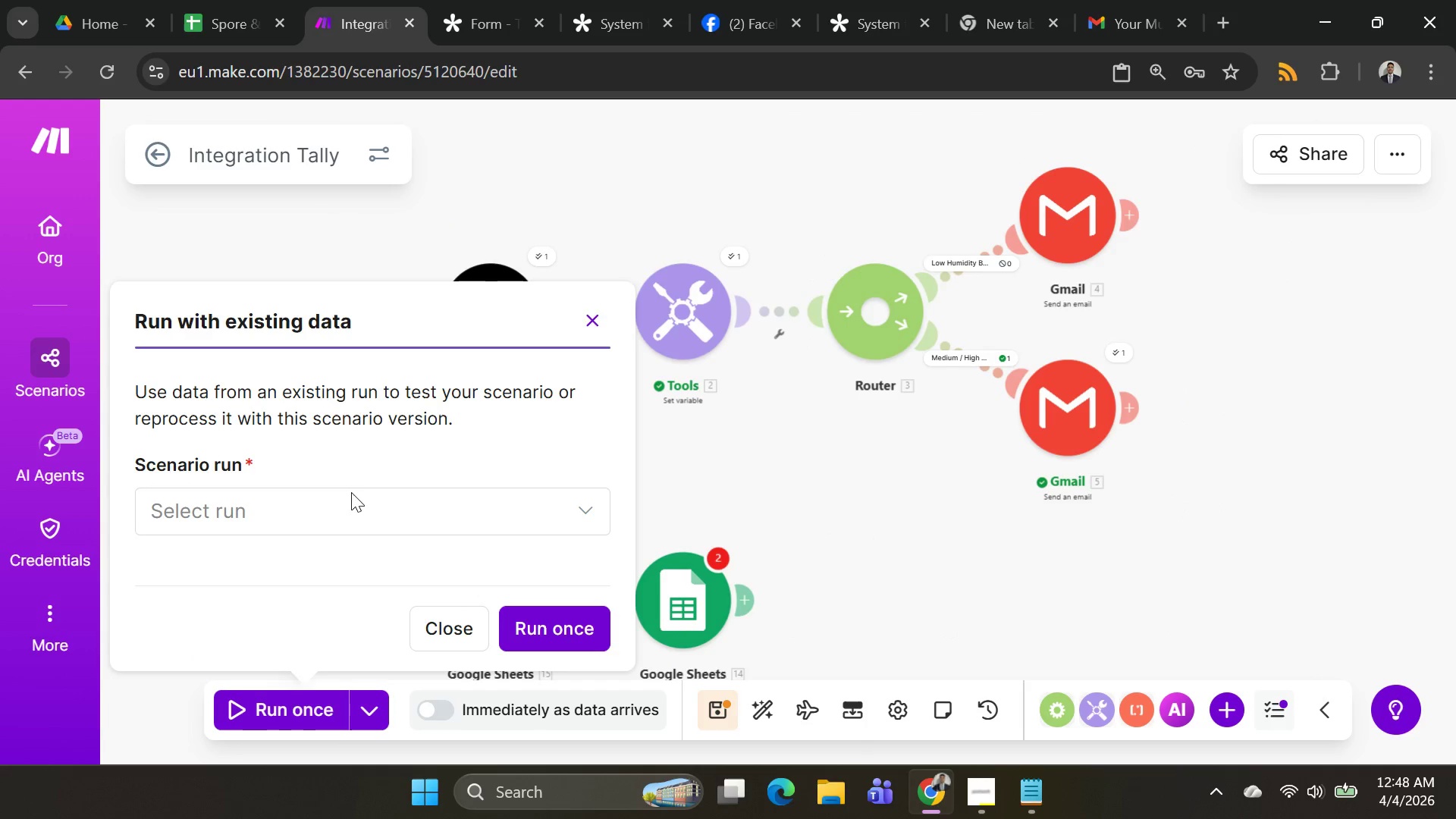 
left_click([351, 509])
 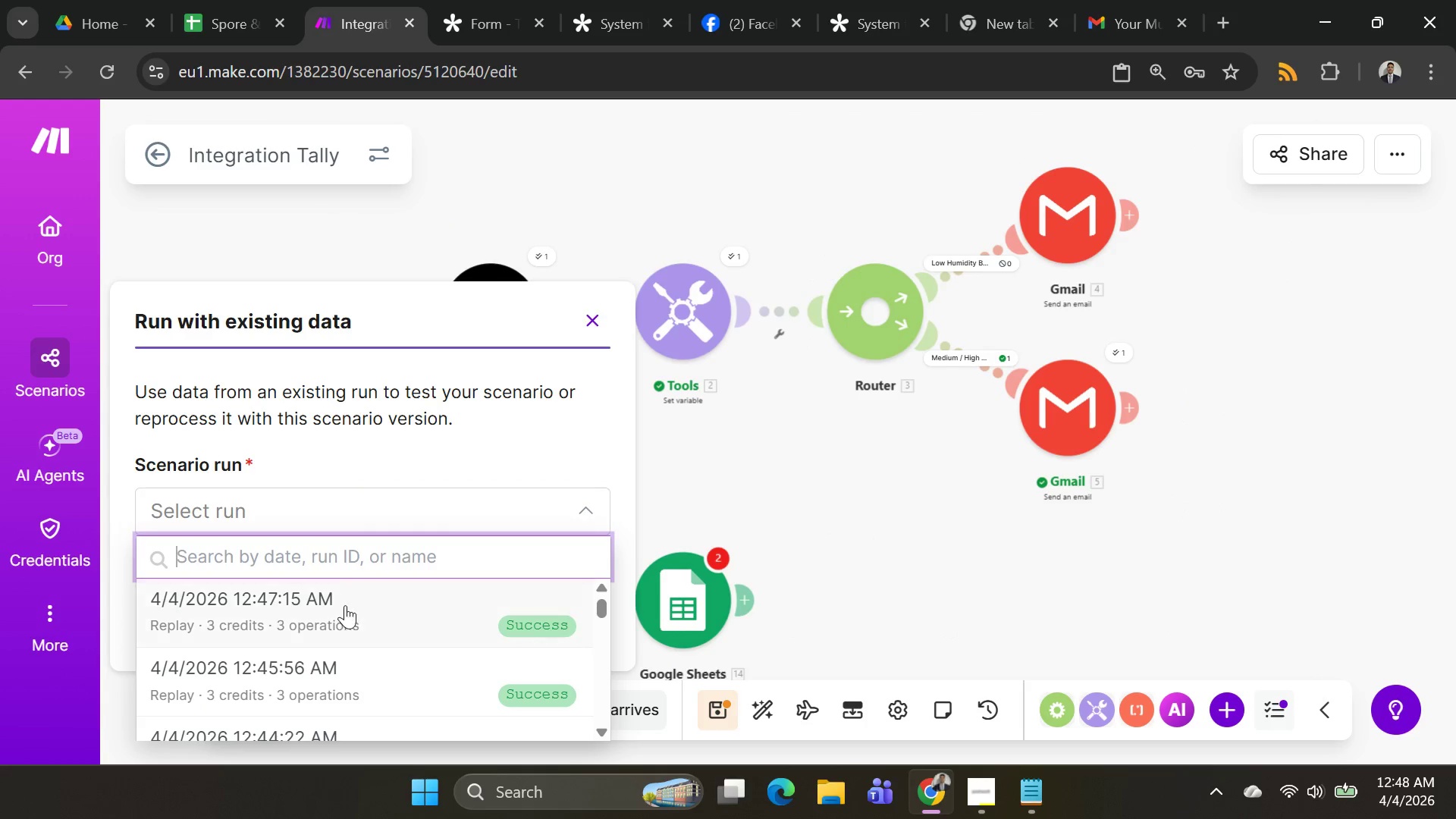 
left_click([345, 607])
 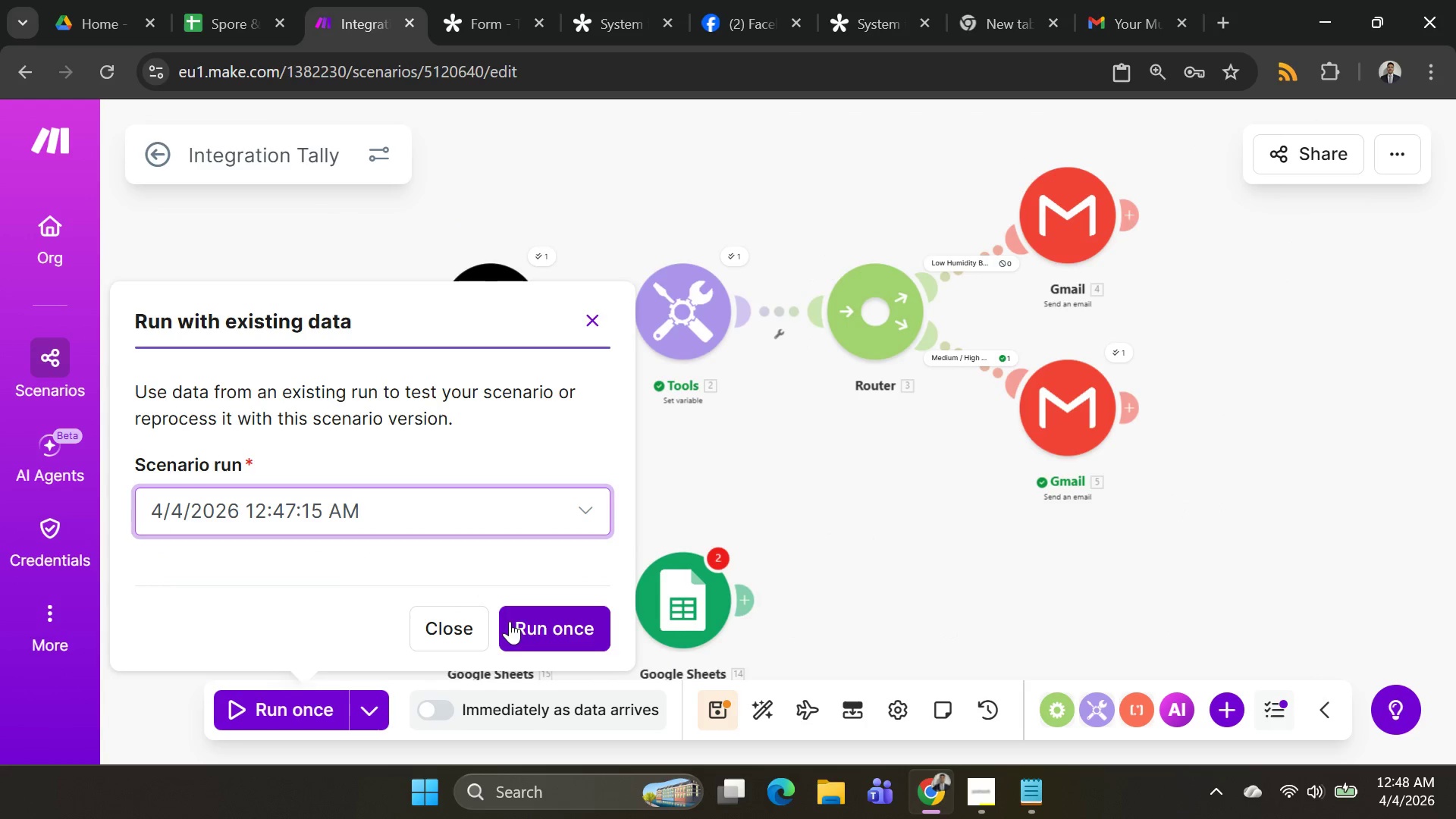 
left_click([516, 628])
 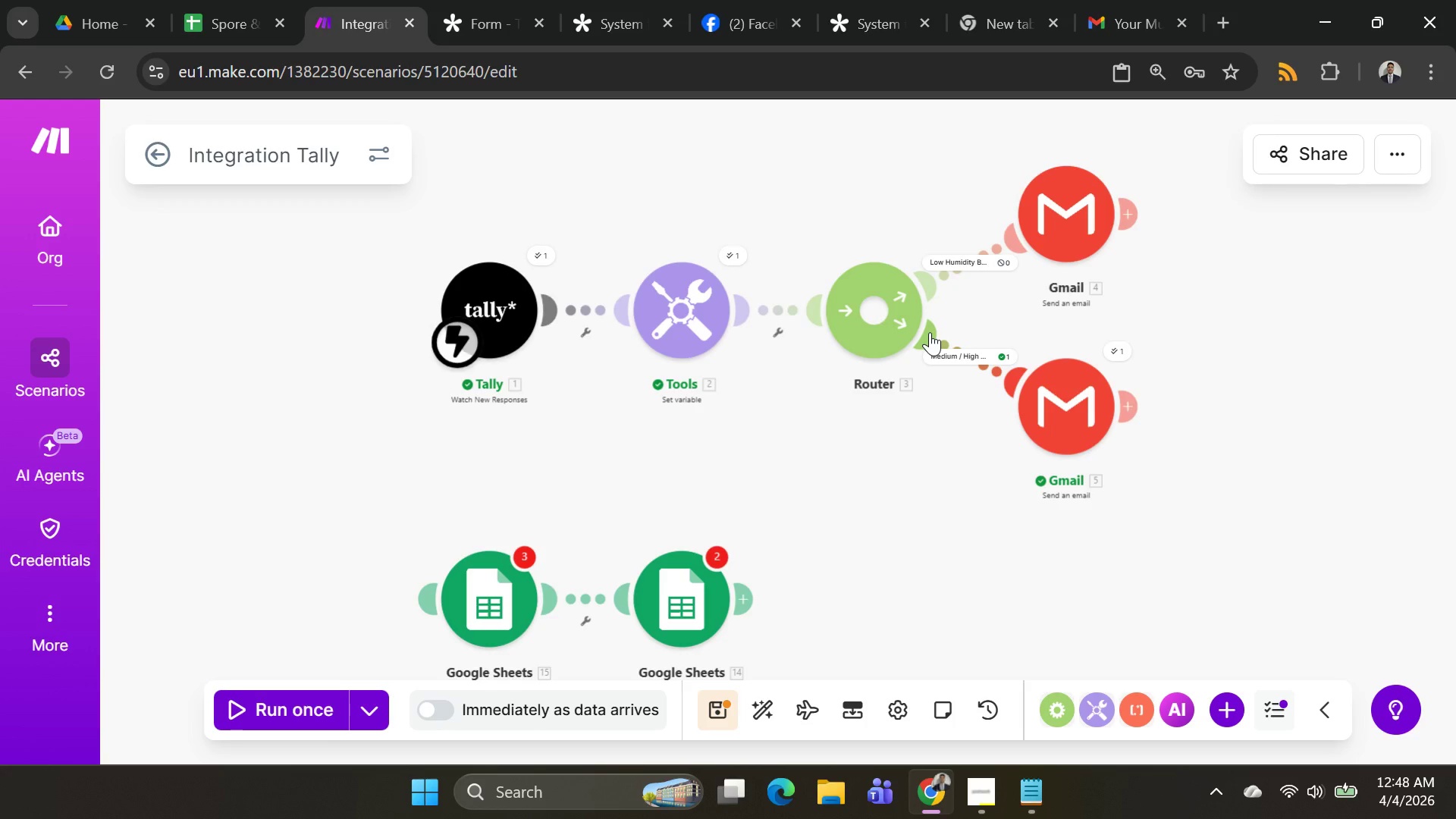 
wait(14.7)
 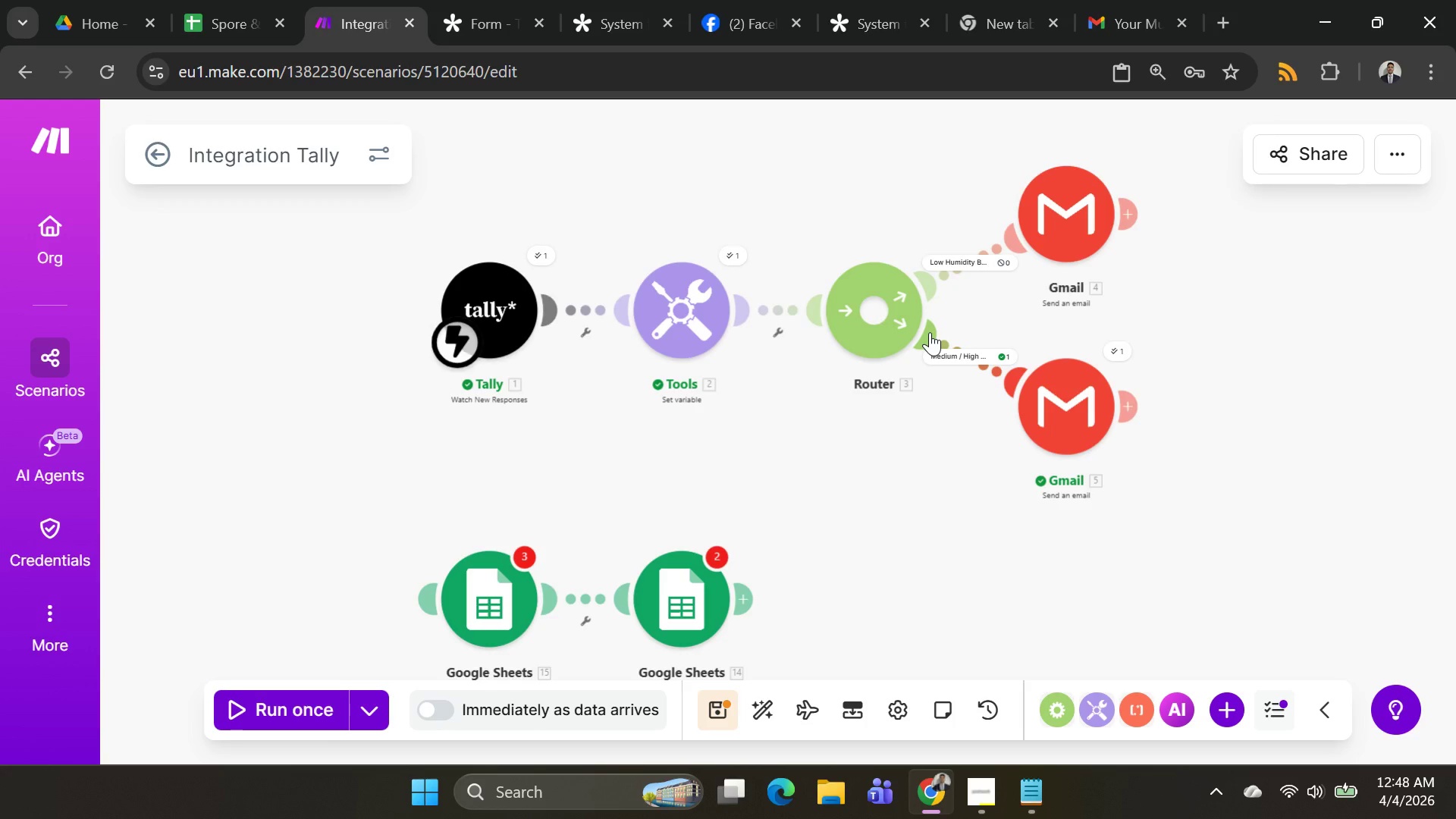 
left_click([673, 318])
 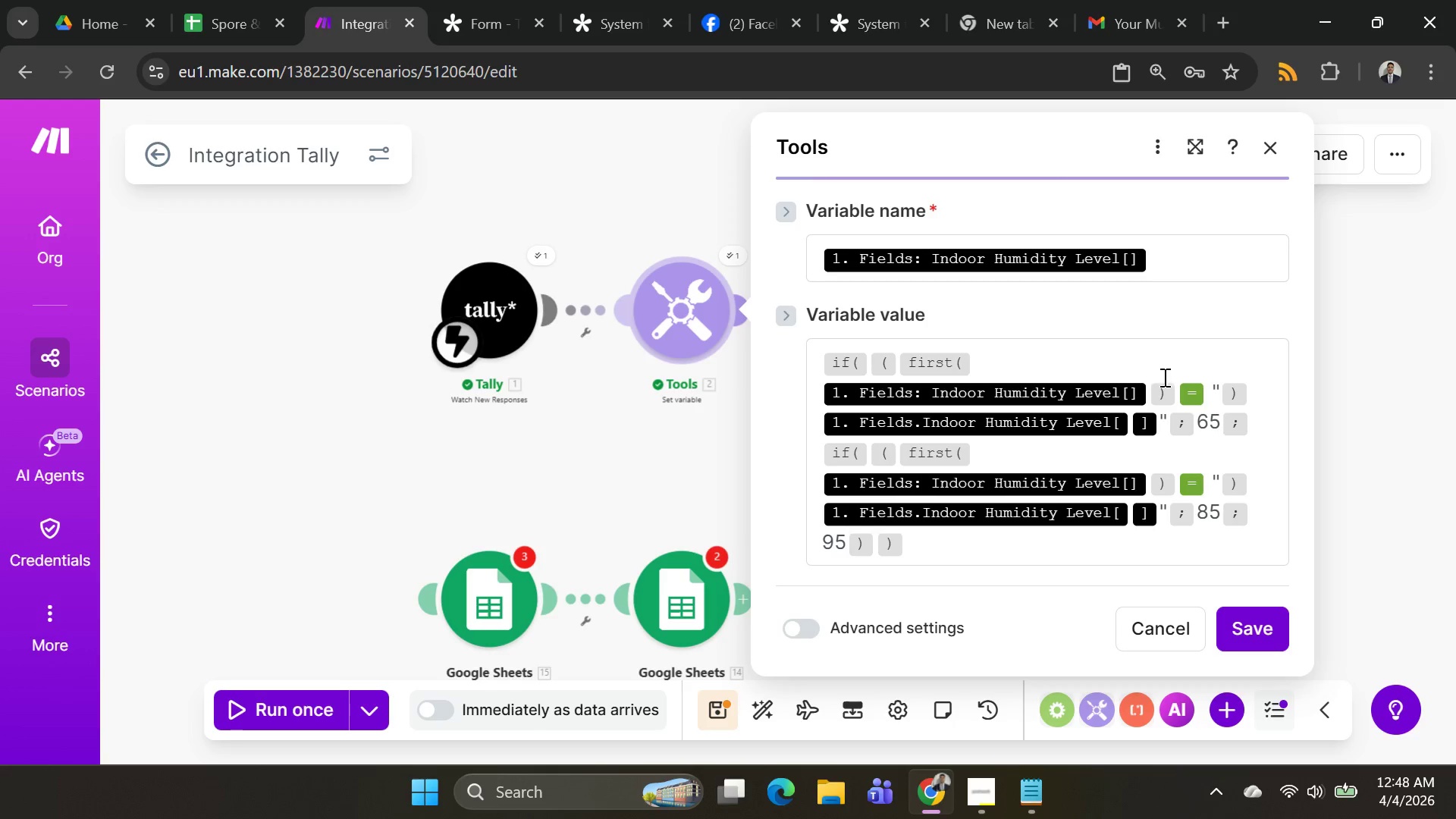 
wait(6.06)
 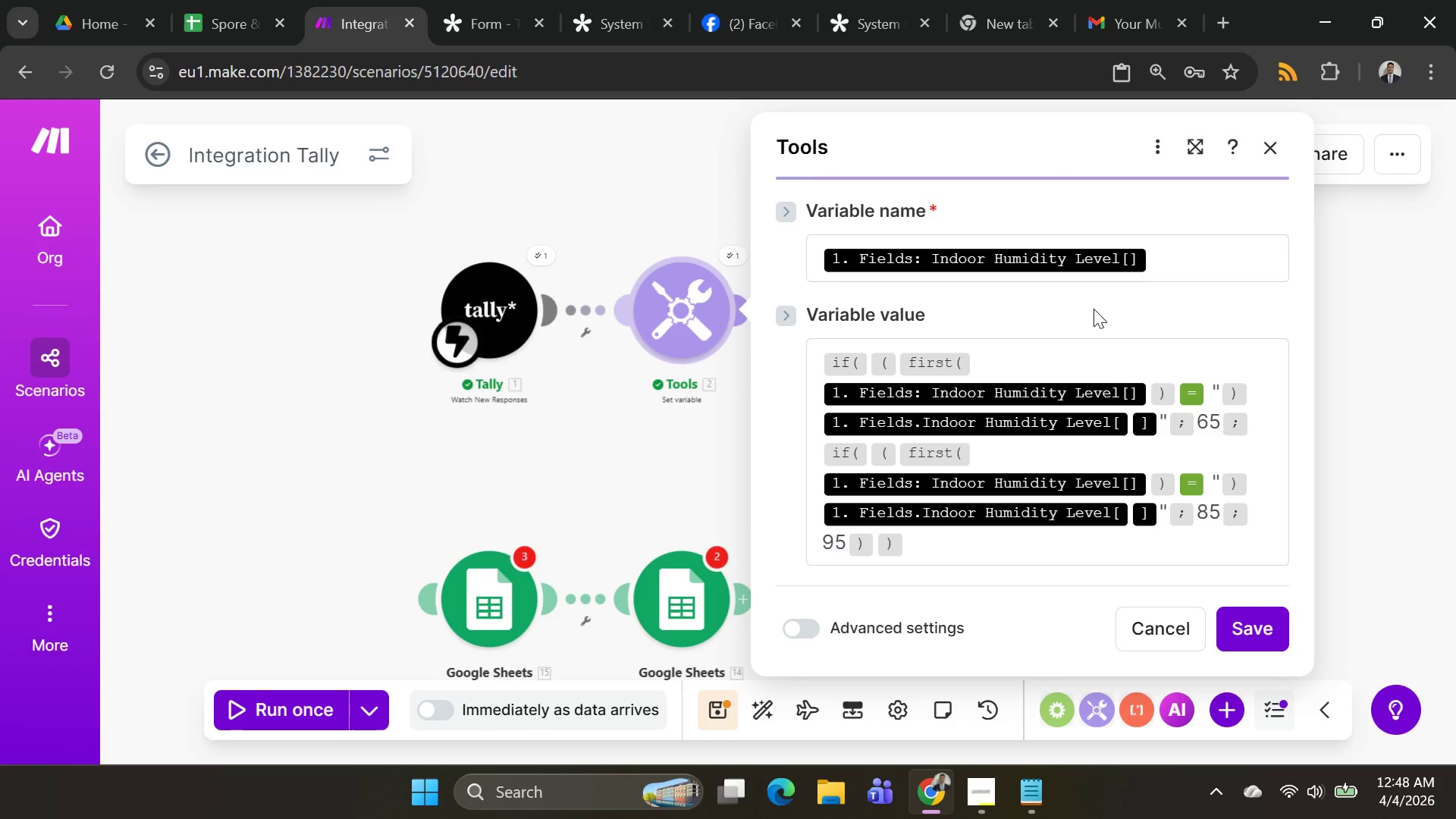 
mouse_move([1153, 438])
 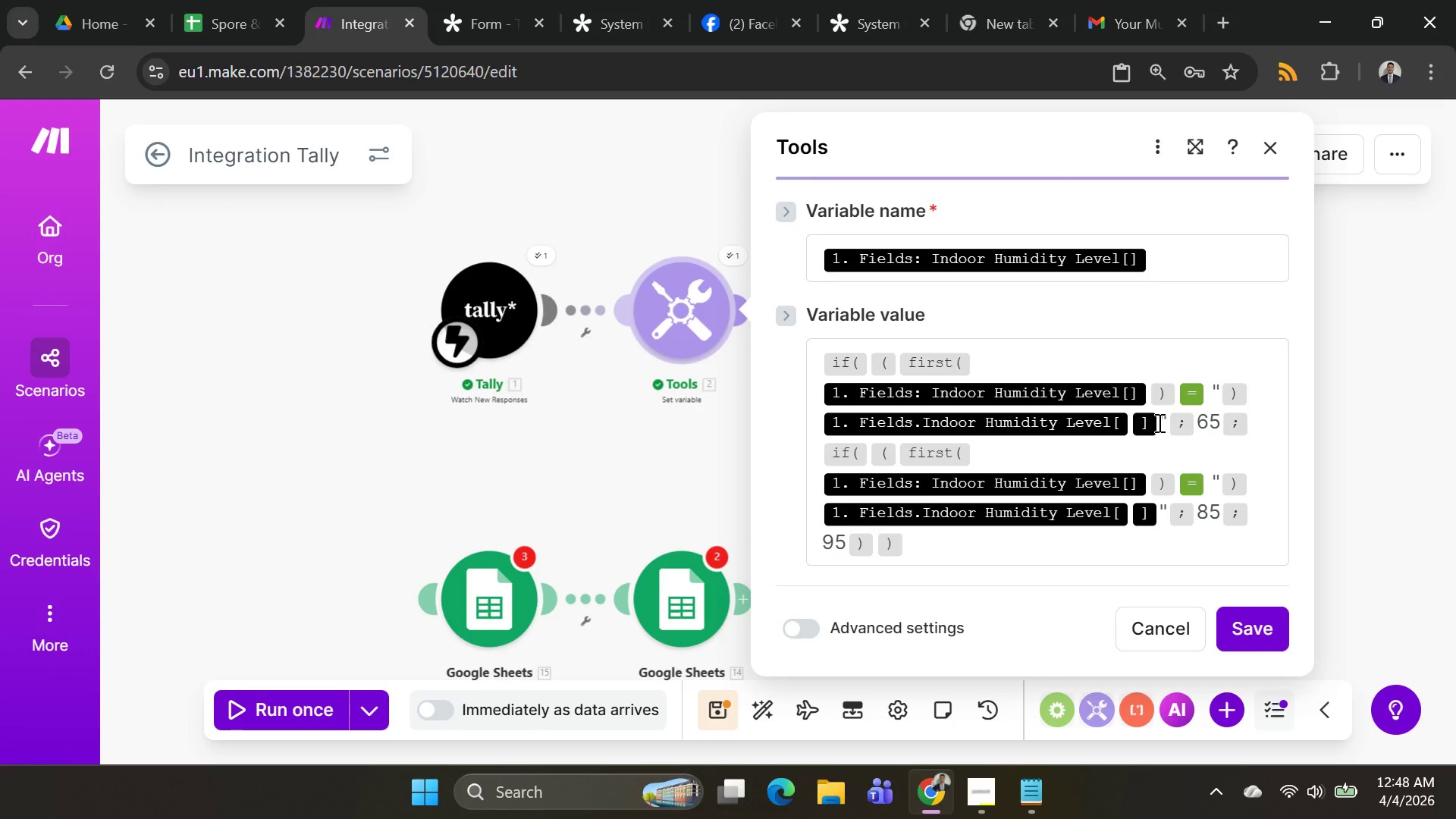 
left_click([1158, 422])
 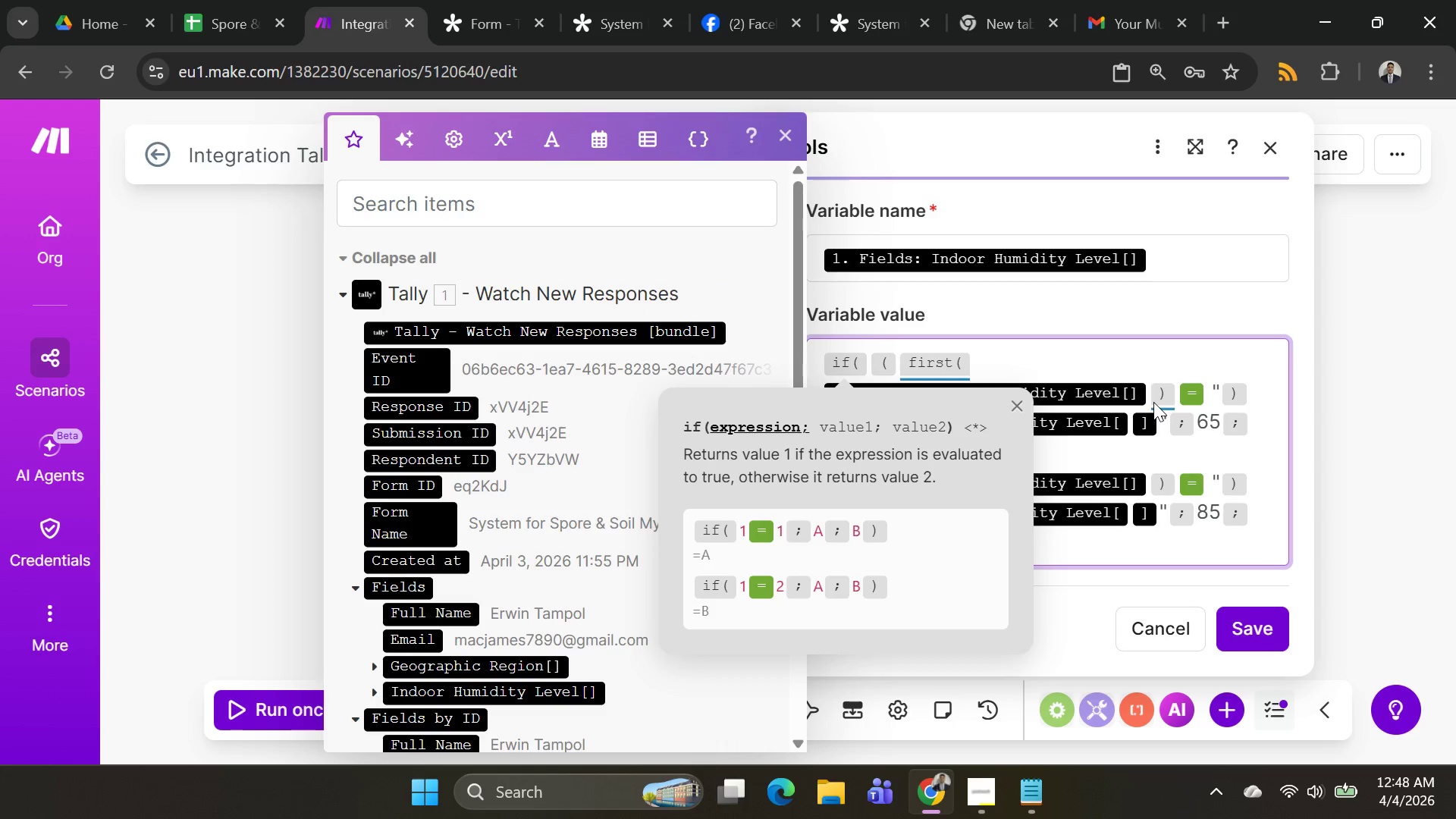 
key(Backspace)
 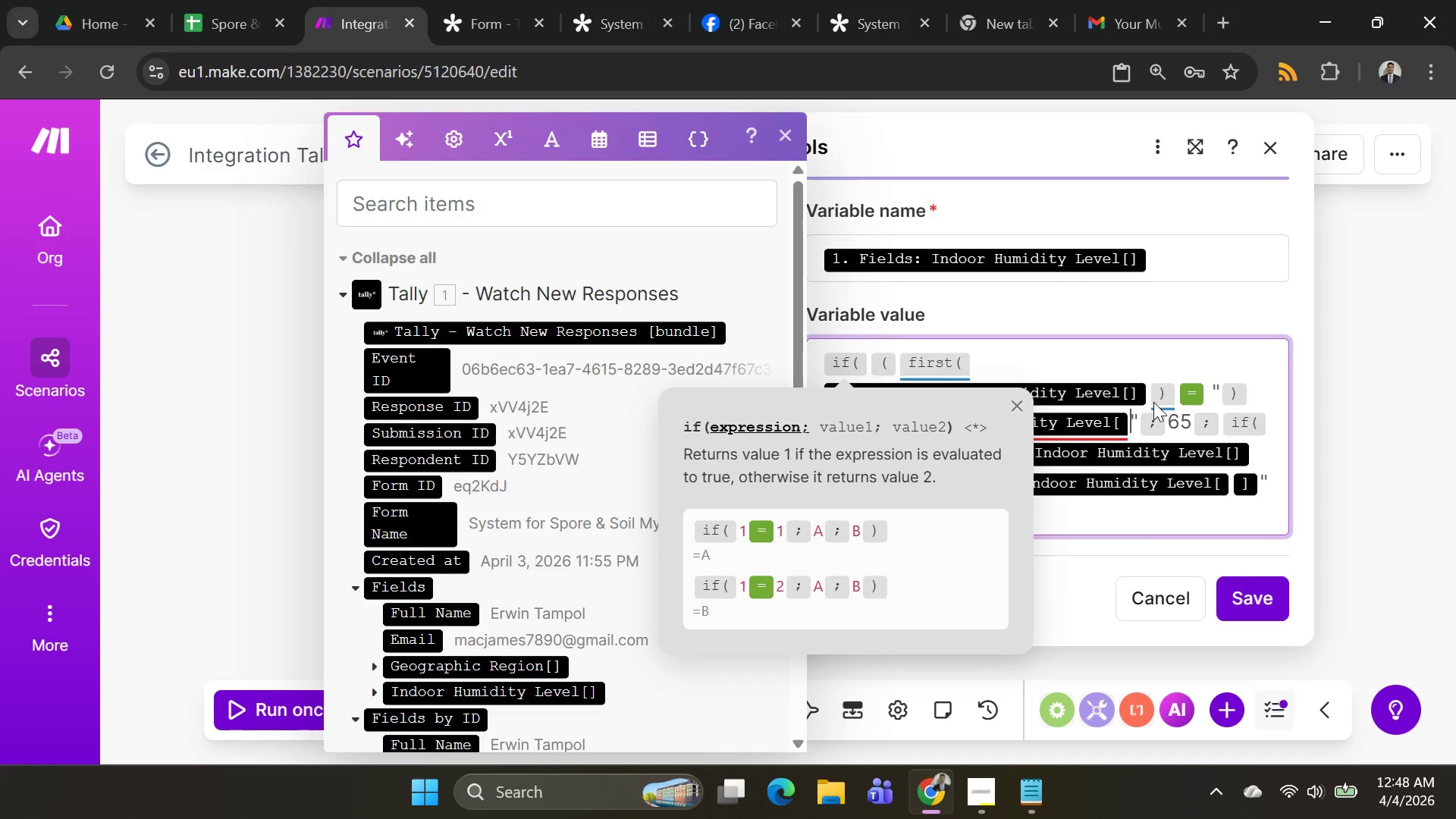 
key(Backspace)
 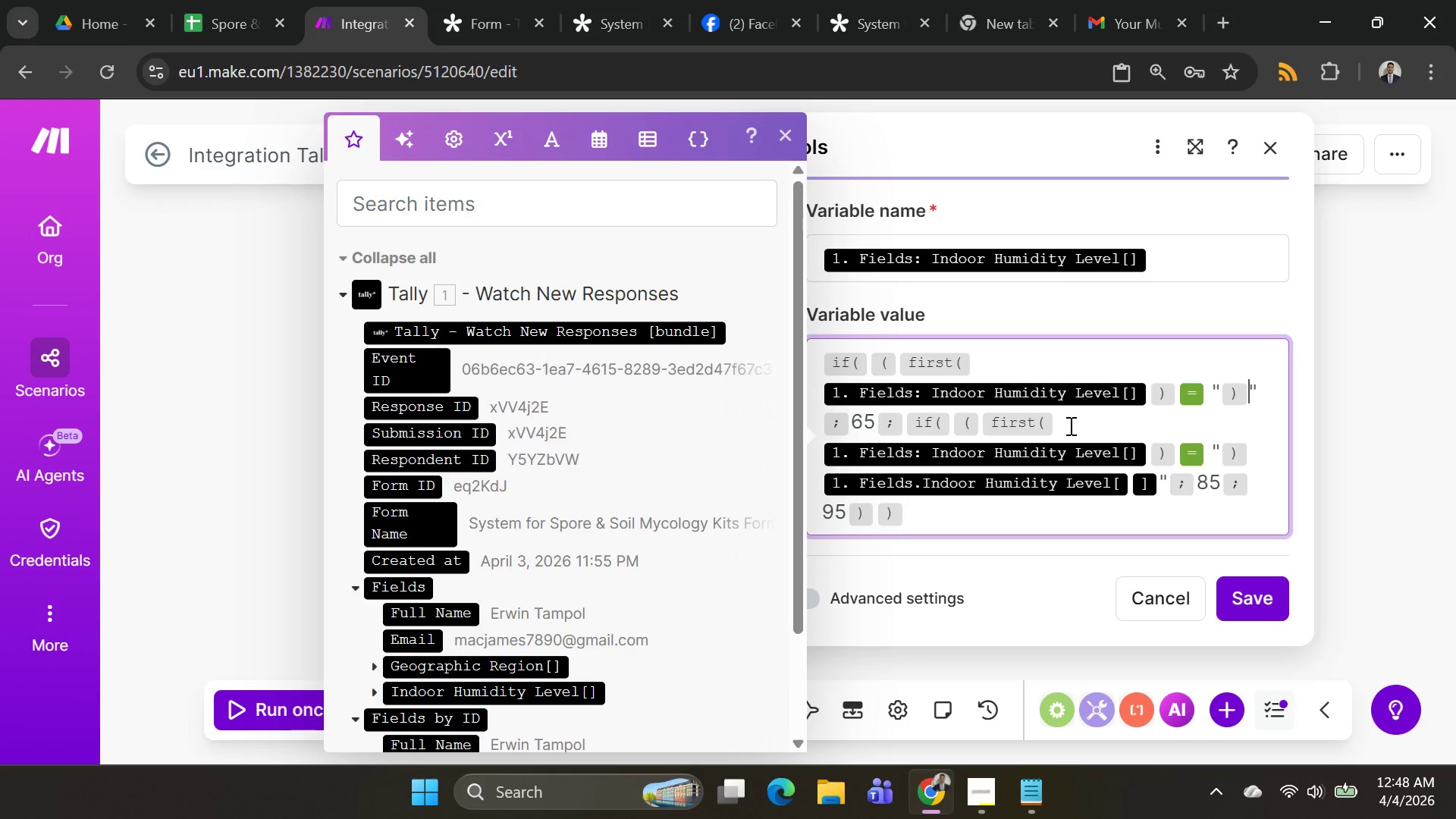 
mouse_move([1214, 447])
 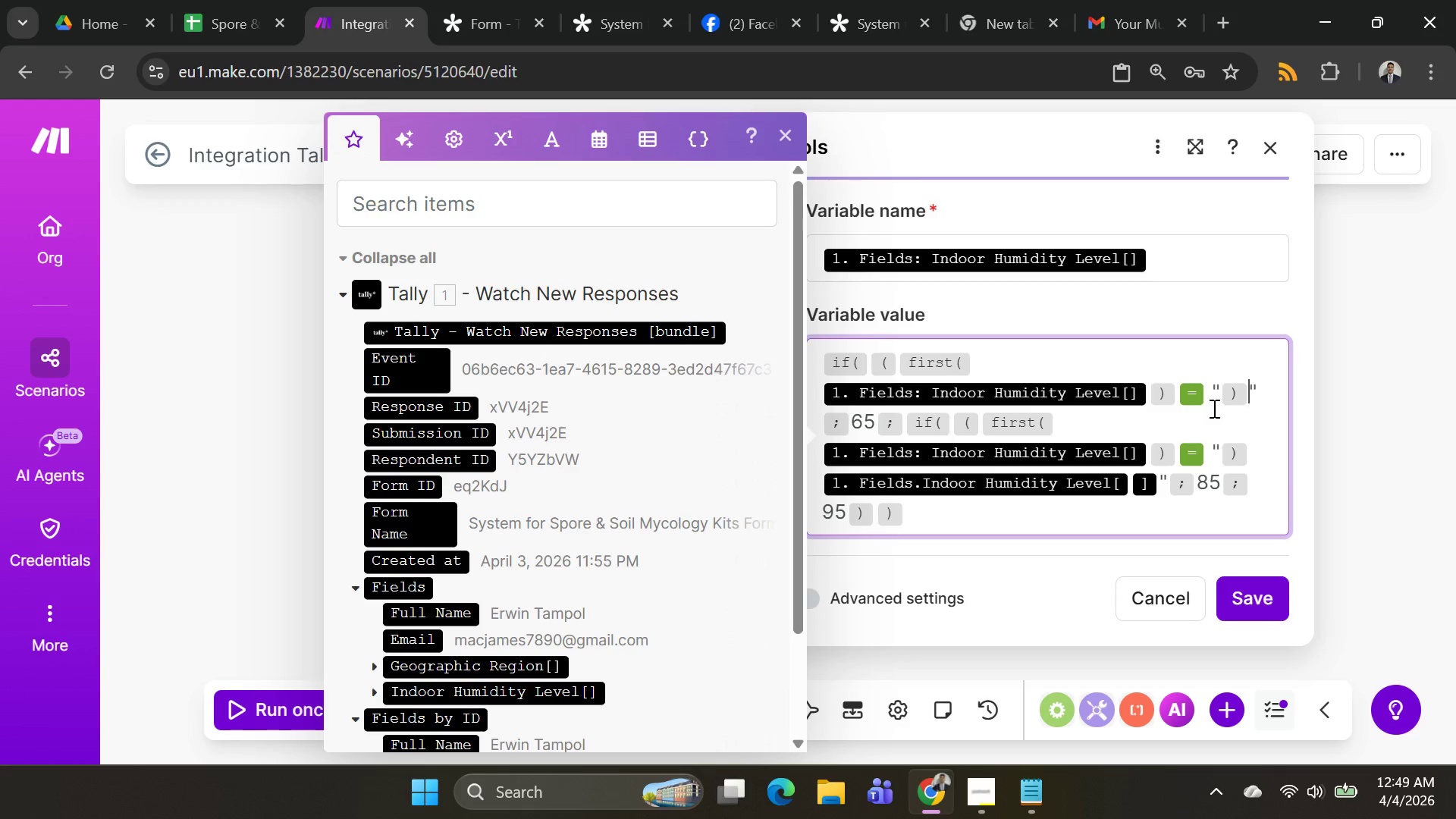 
wait(11.58)
 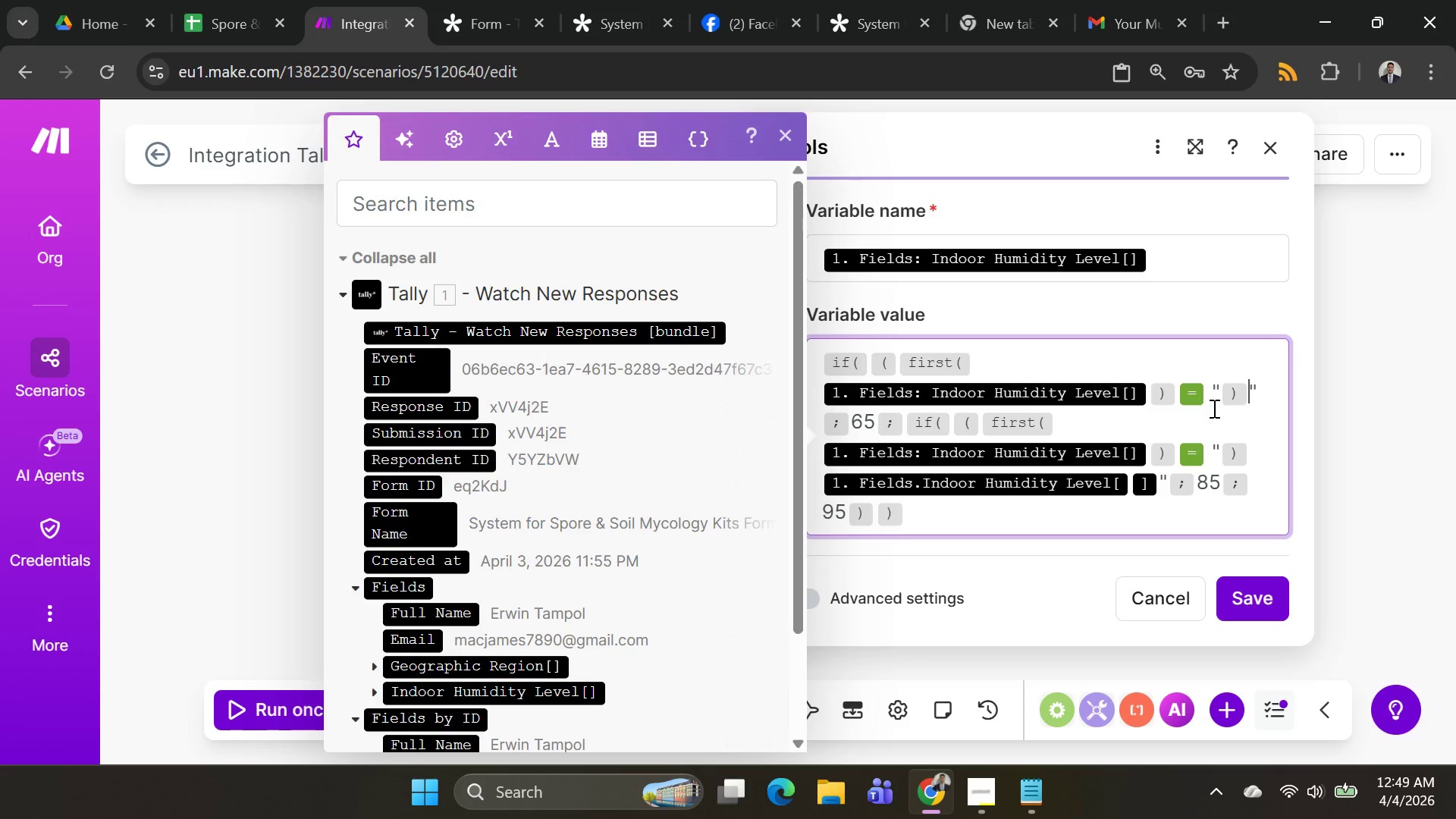 
key(Backspace)
type(Low)
 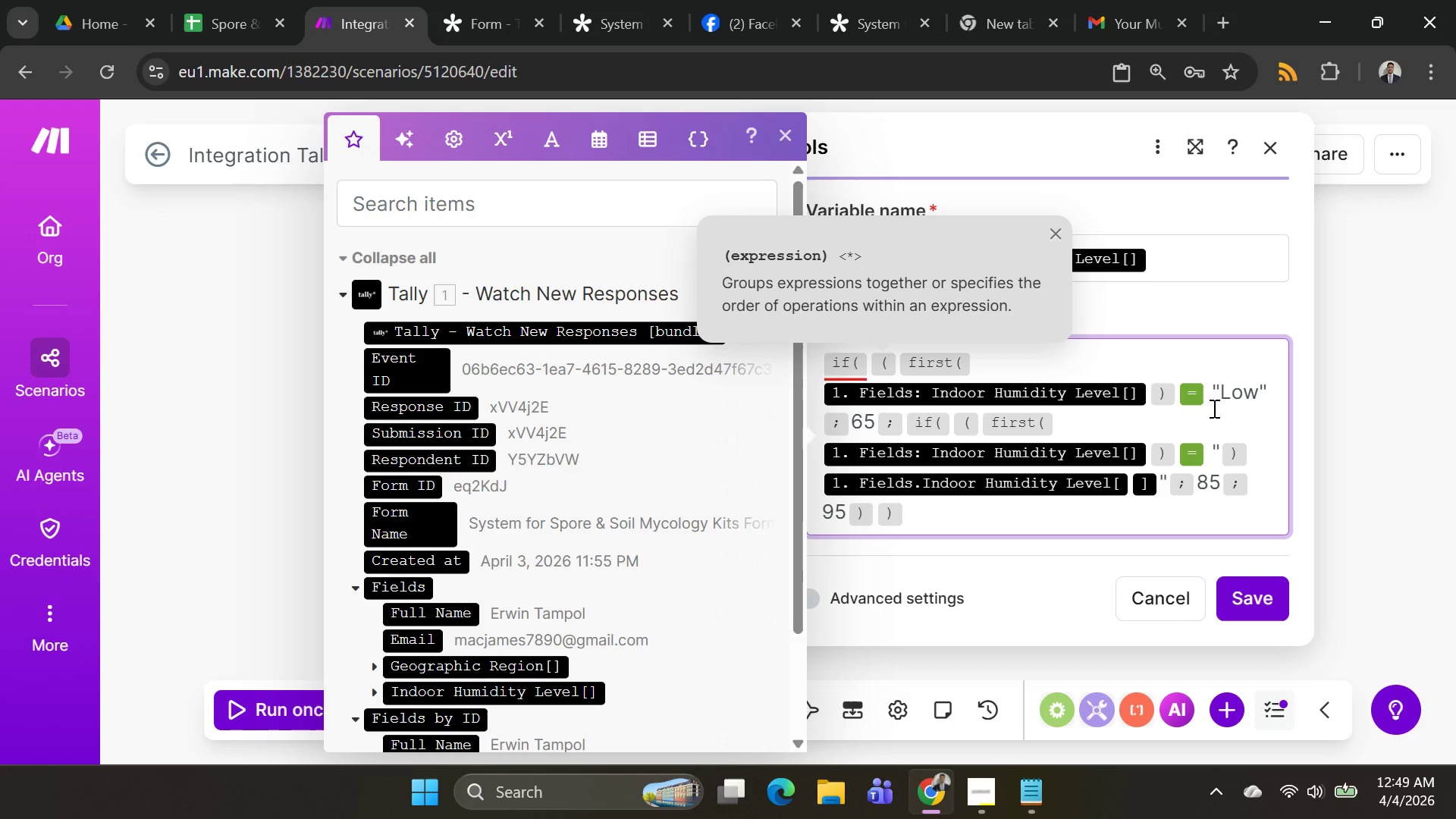 
left_click([1156, 485])
 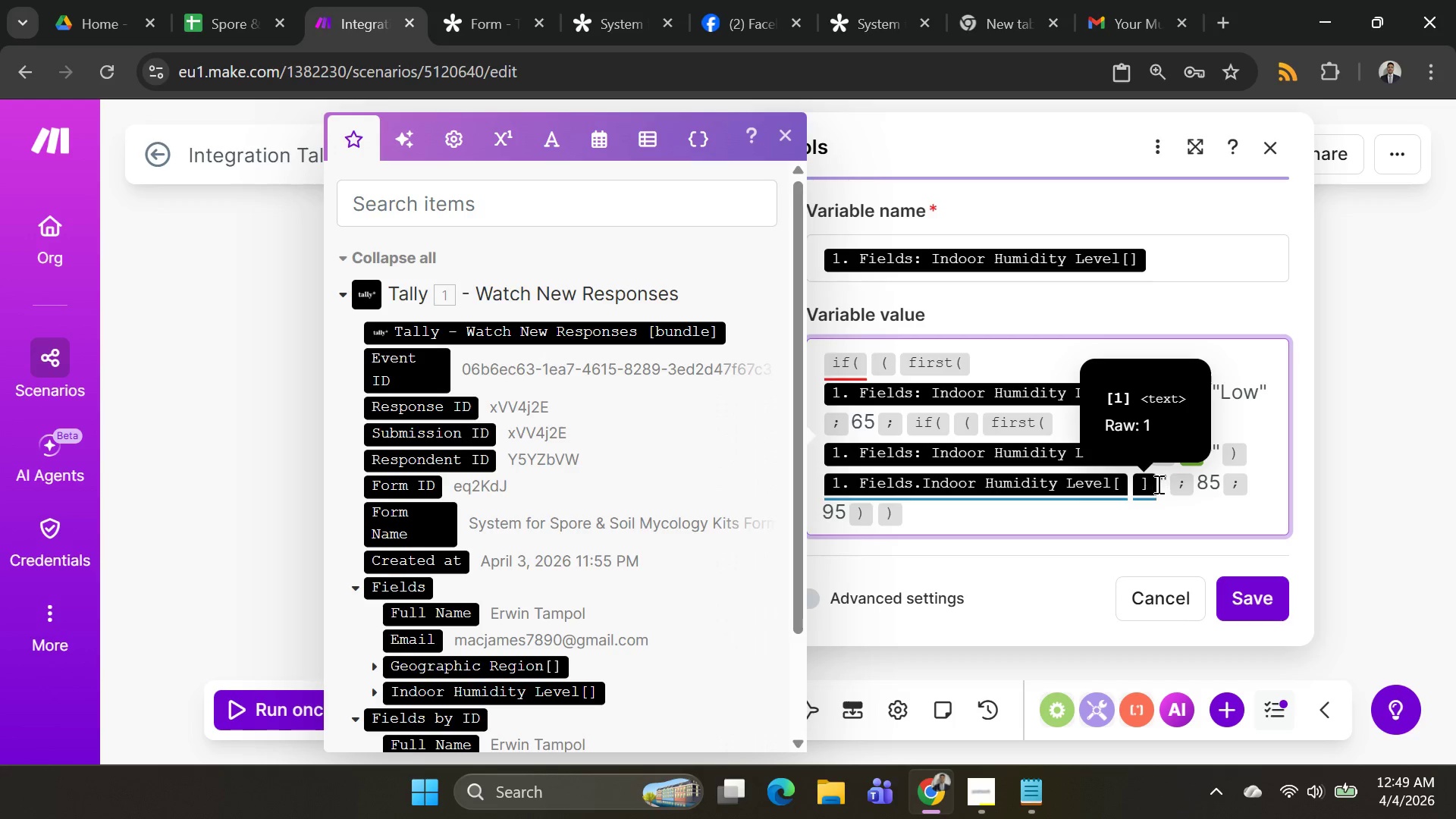 
left_click([1157, 484])
 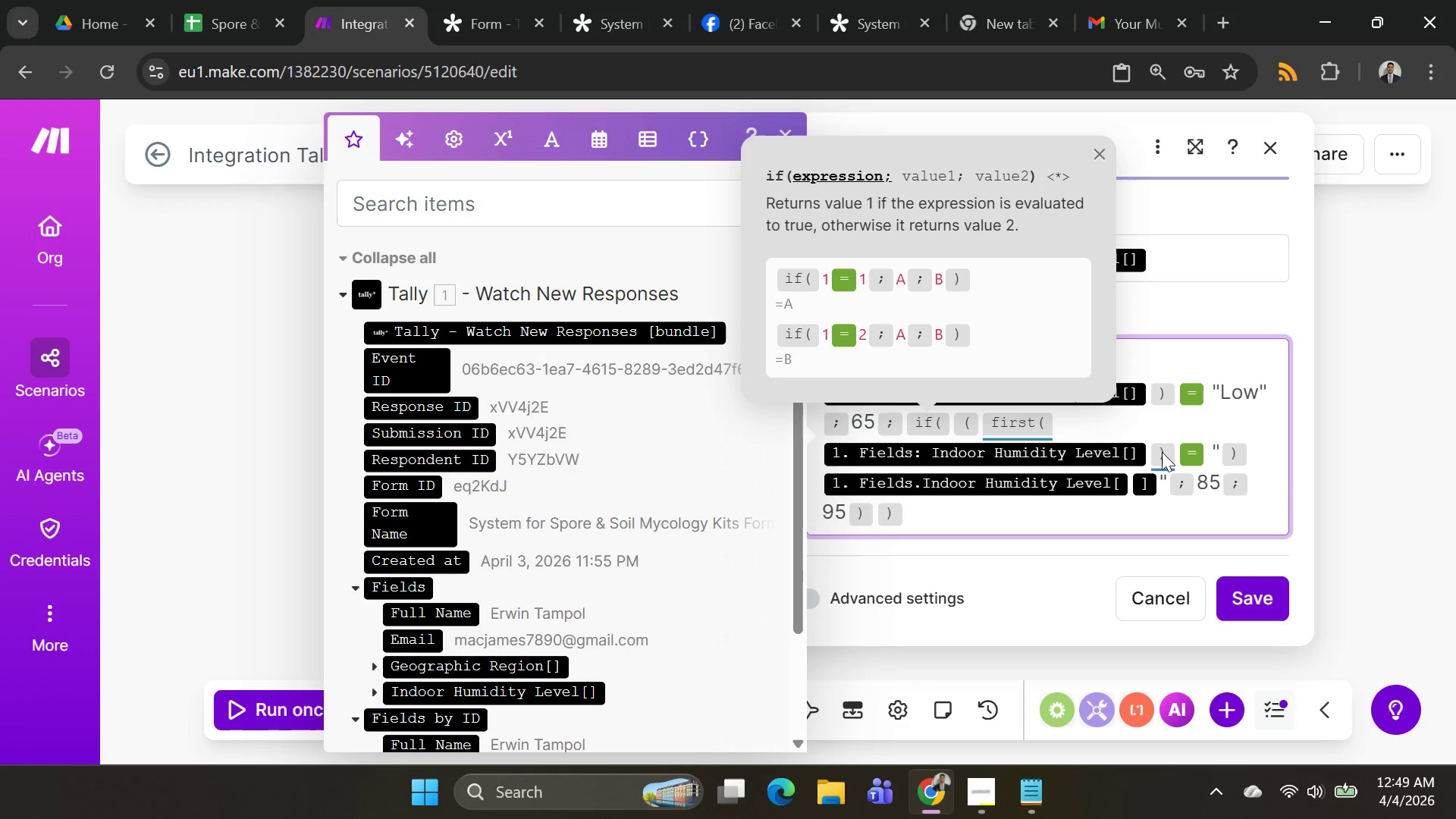 
type(\)
key(Backspace)
key(Backspace)
key(Backspace)
key(Backspace)
type(Medium)
 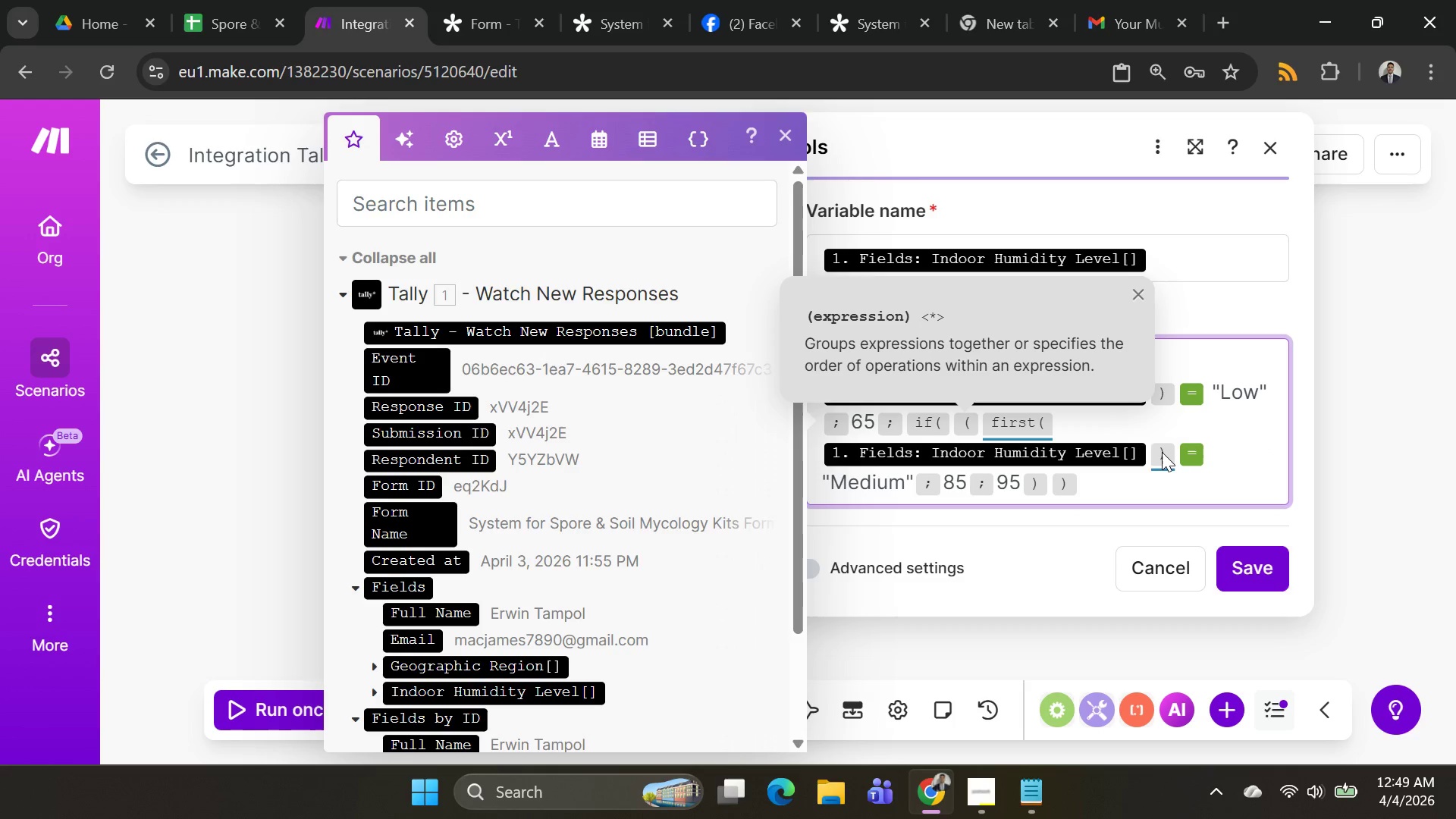 
left_click([1241, 585])
 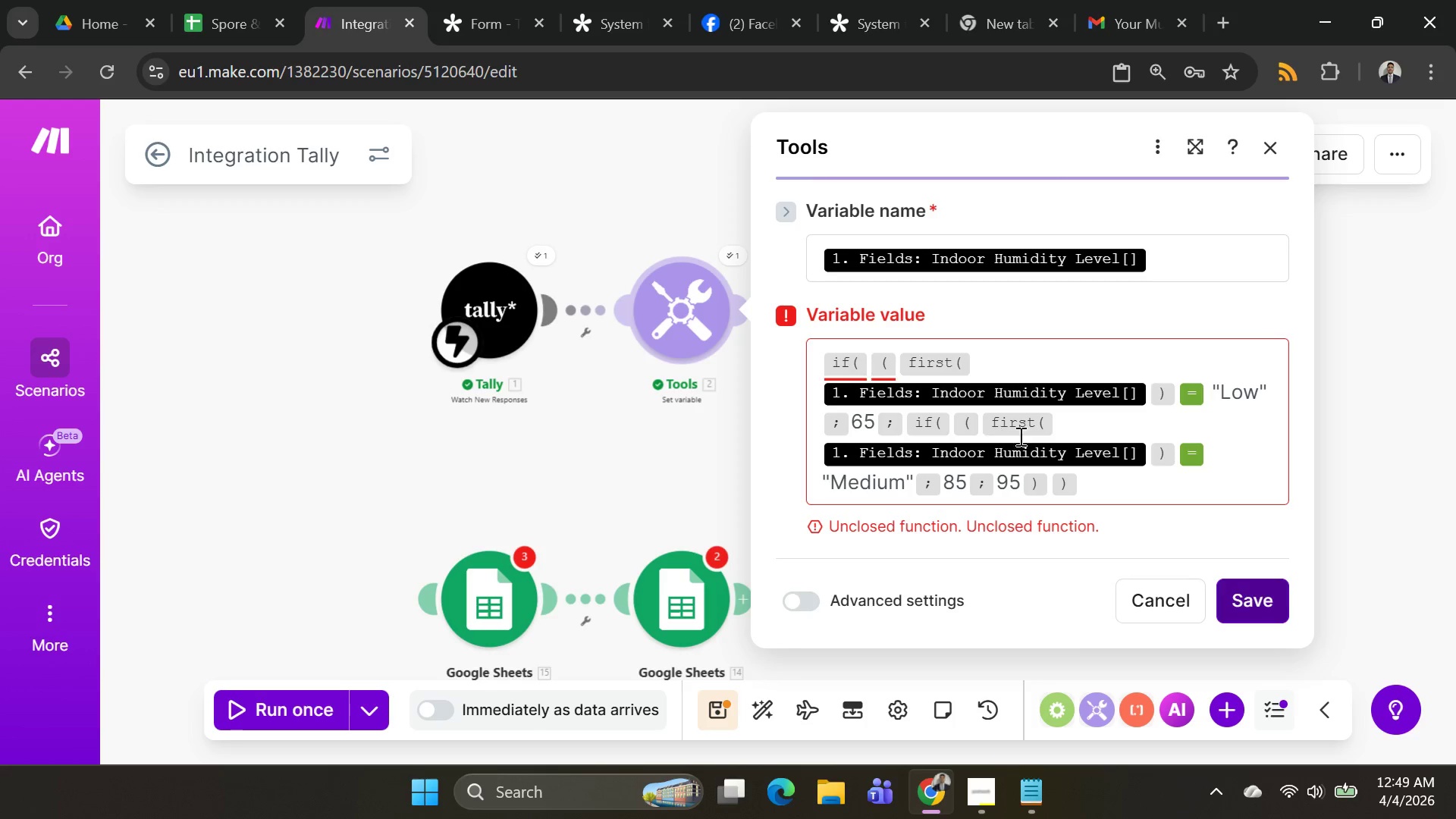 
wait(12.55)
 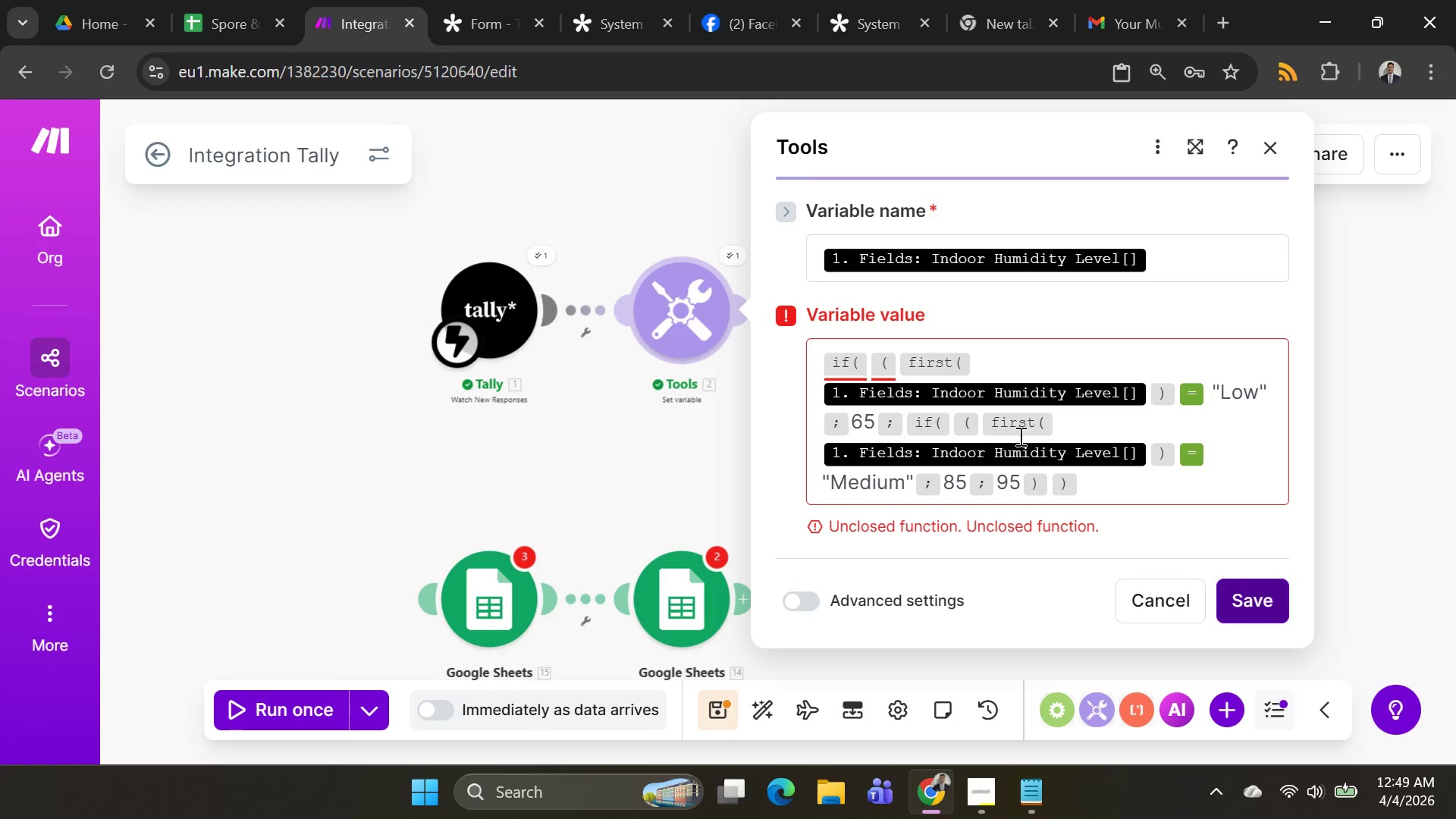 
mouse_move([975, 416])
 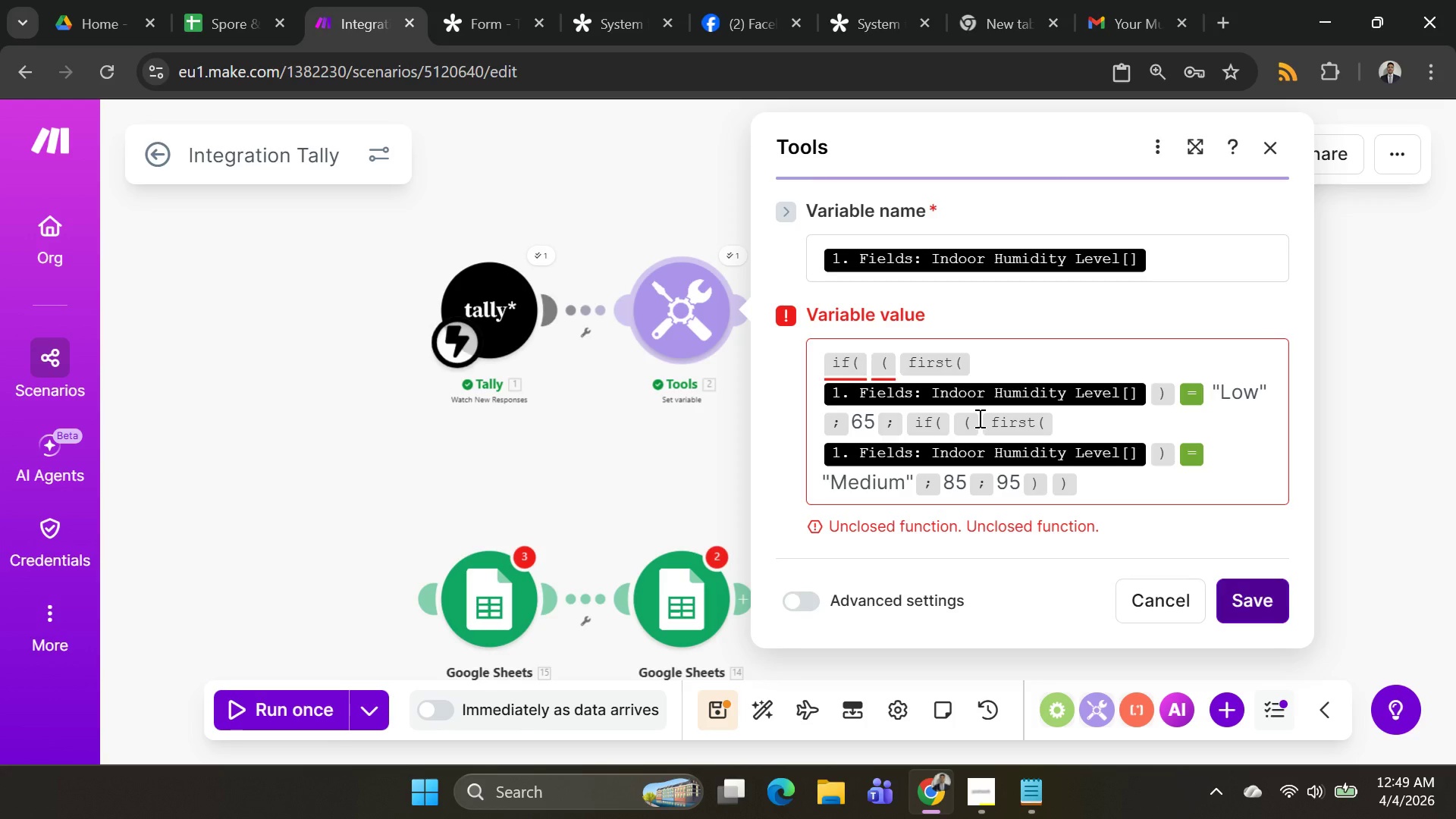 
wait(5.24)
 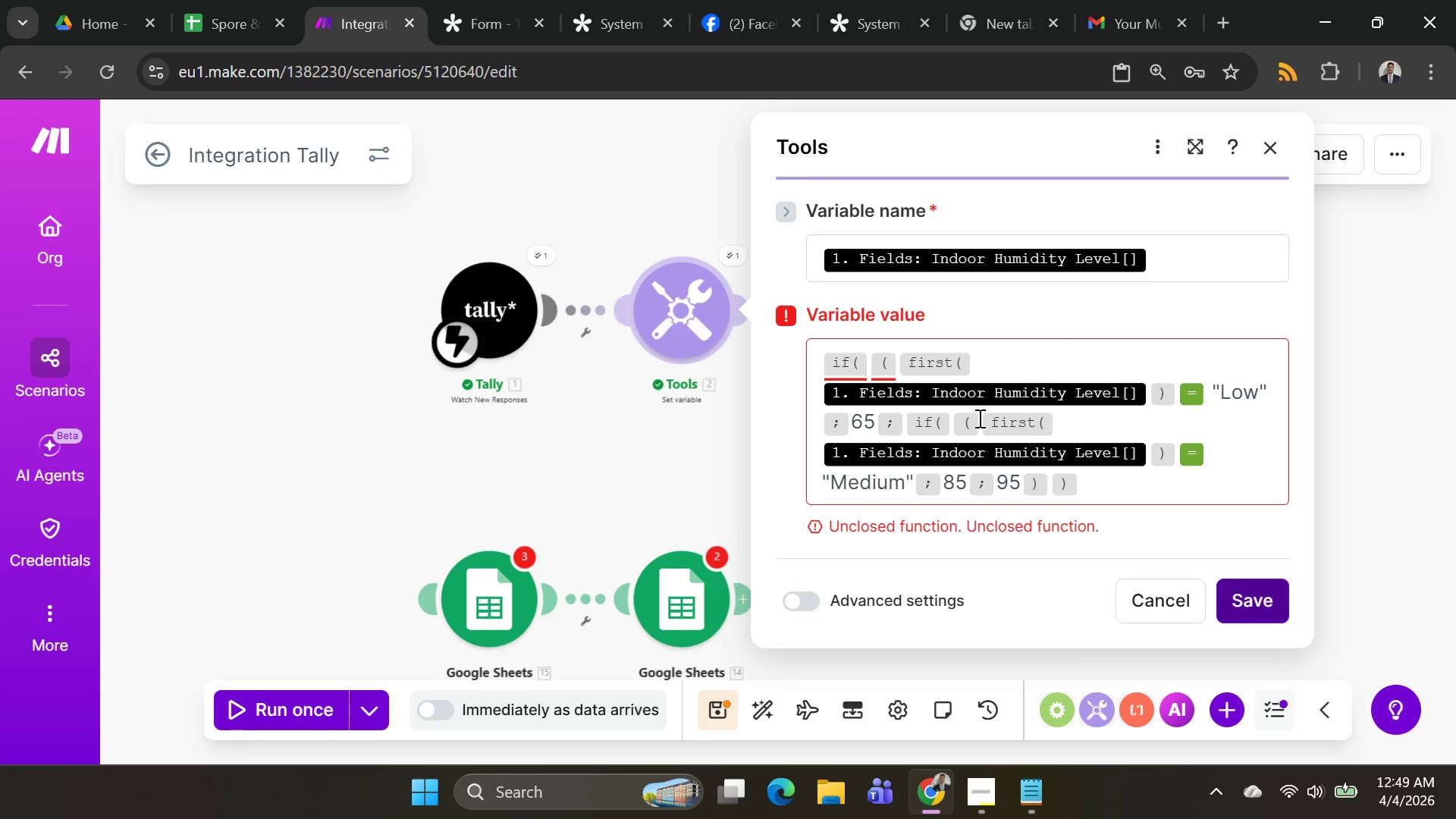 
left_click([978, 418])
 